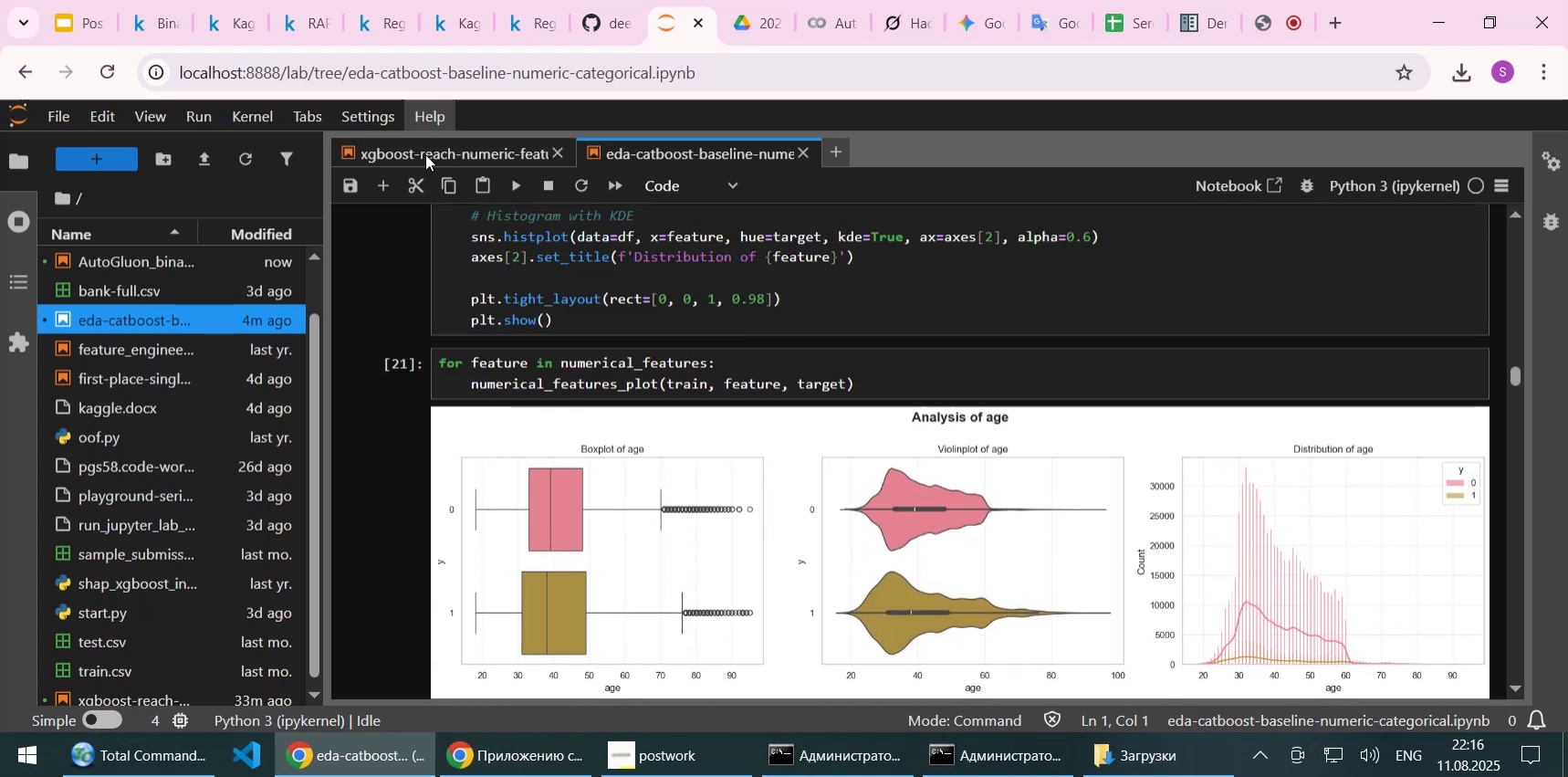 
left_click([425, 154])
 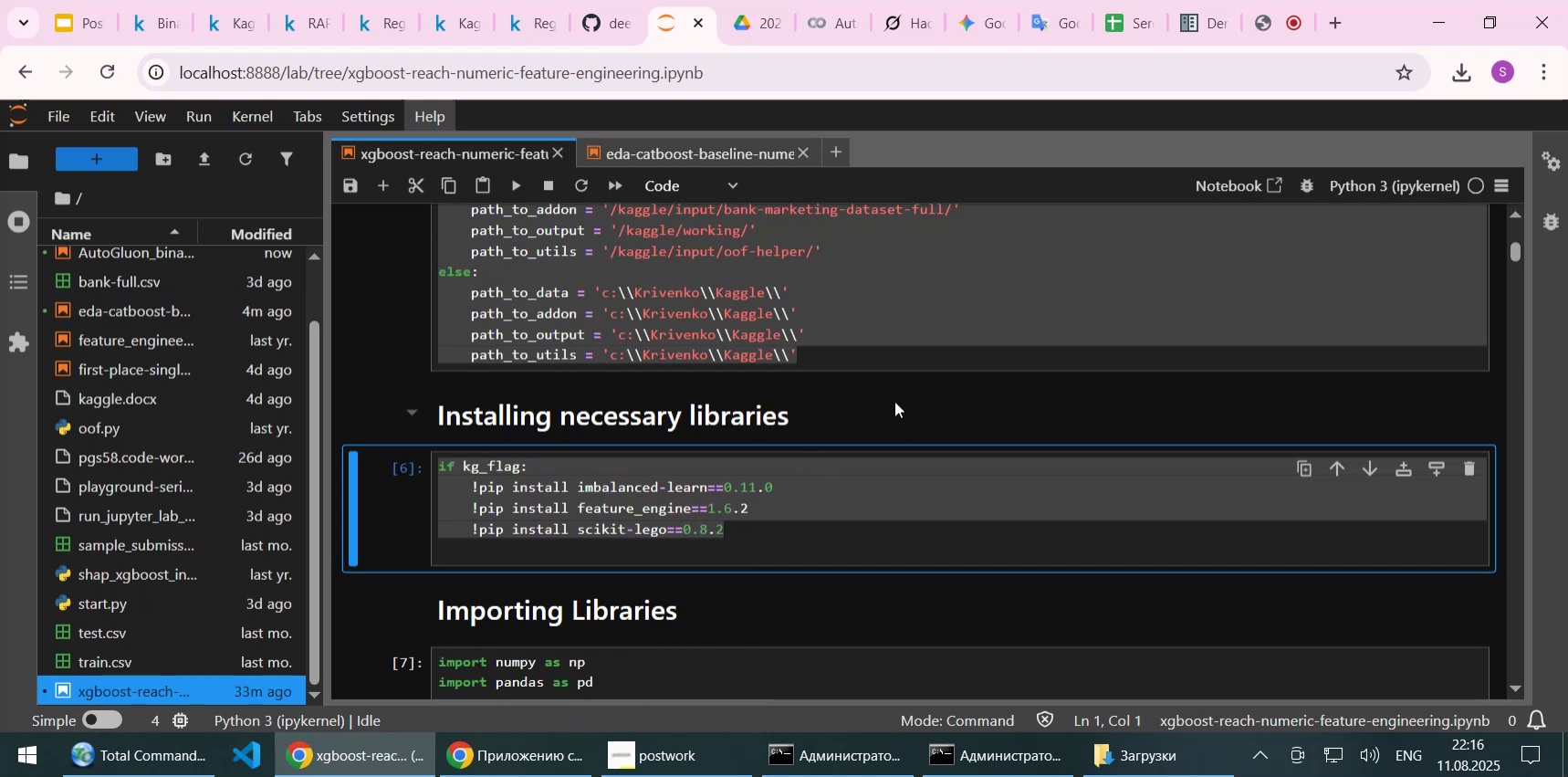 
left_click([882, 334])
 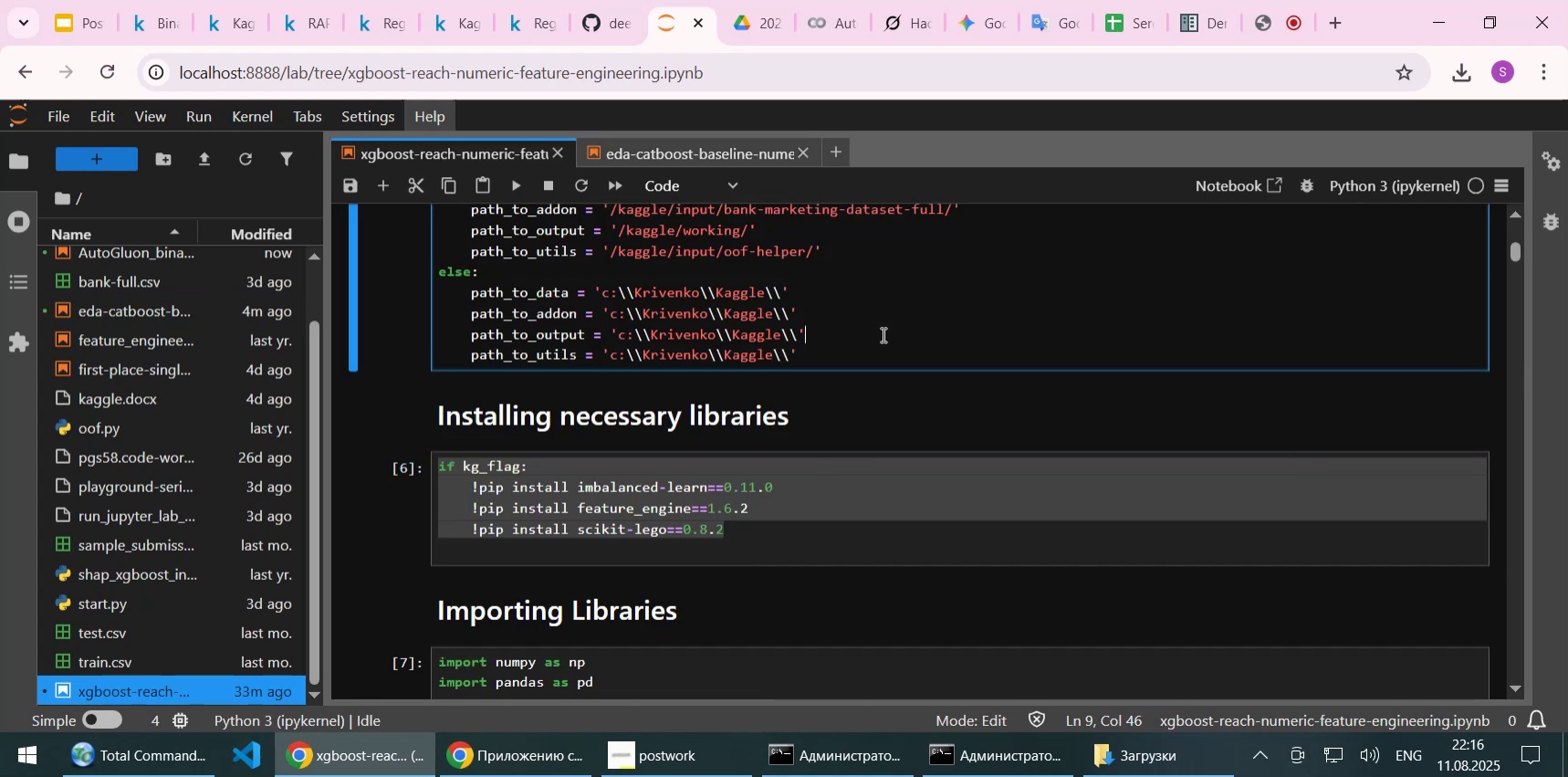 
scroll: coordinate [835, 352], scroll_direction: up, amount: 16.0
 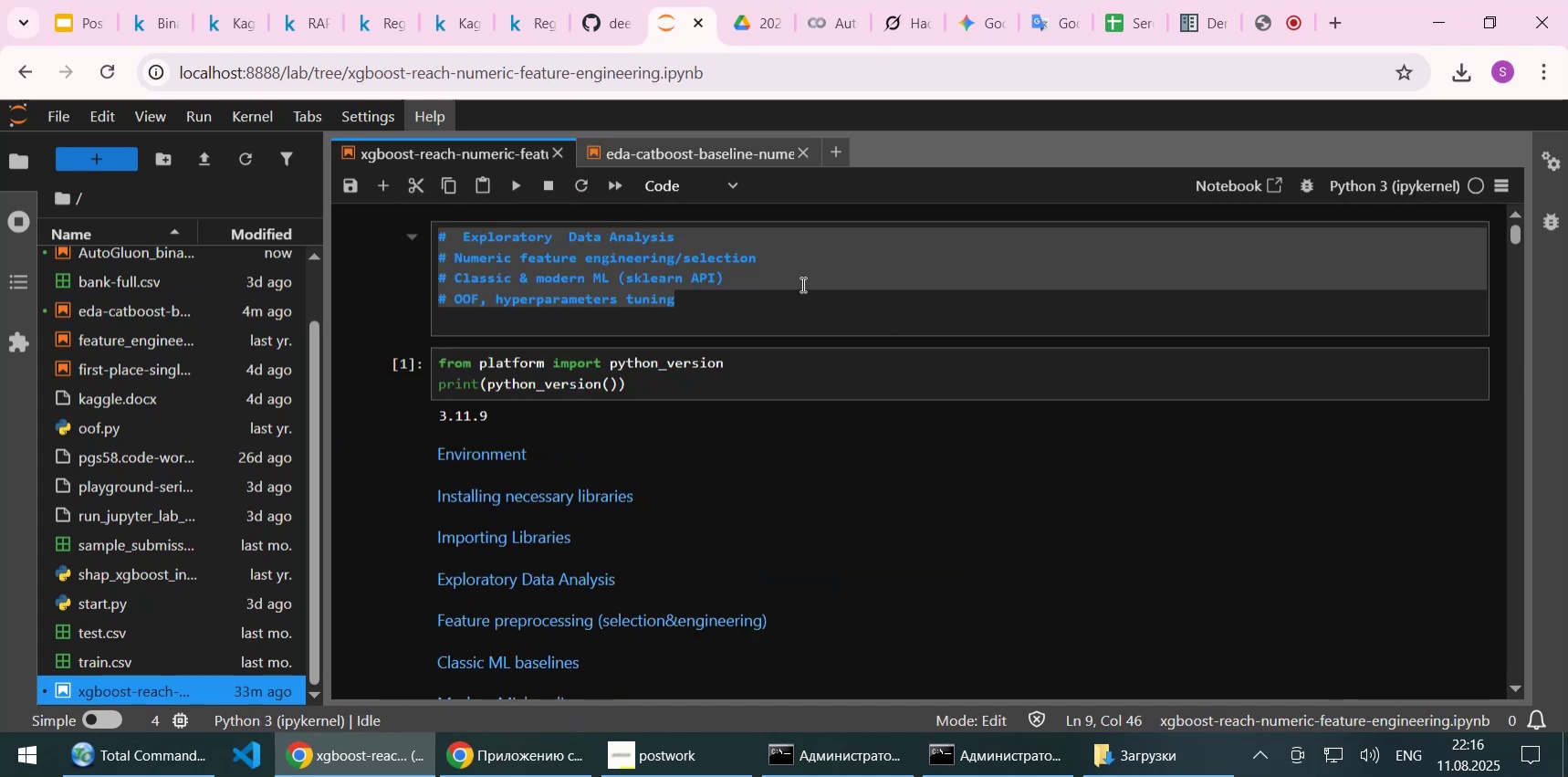 
left_click([801, 284])
 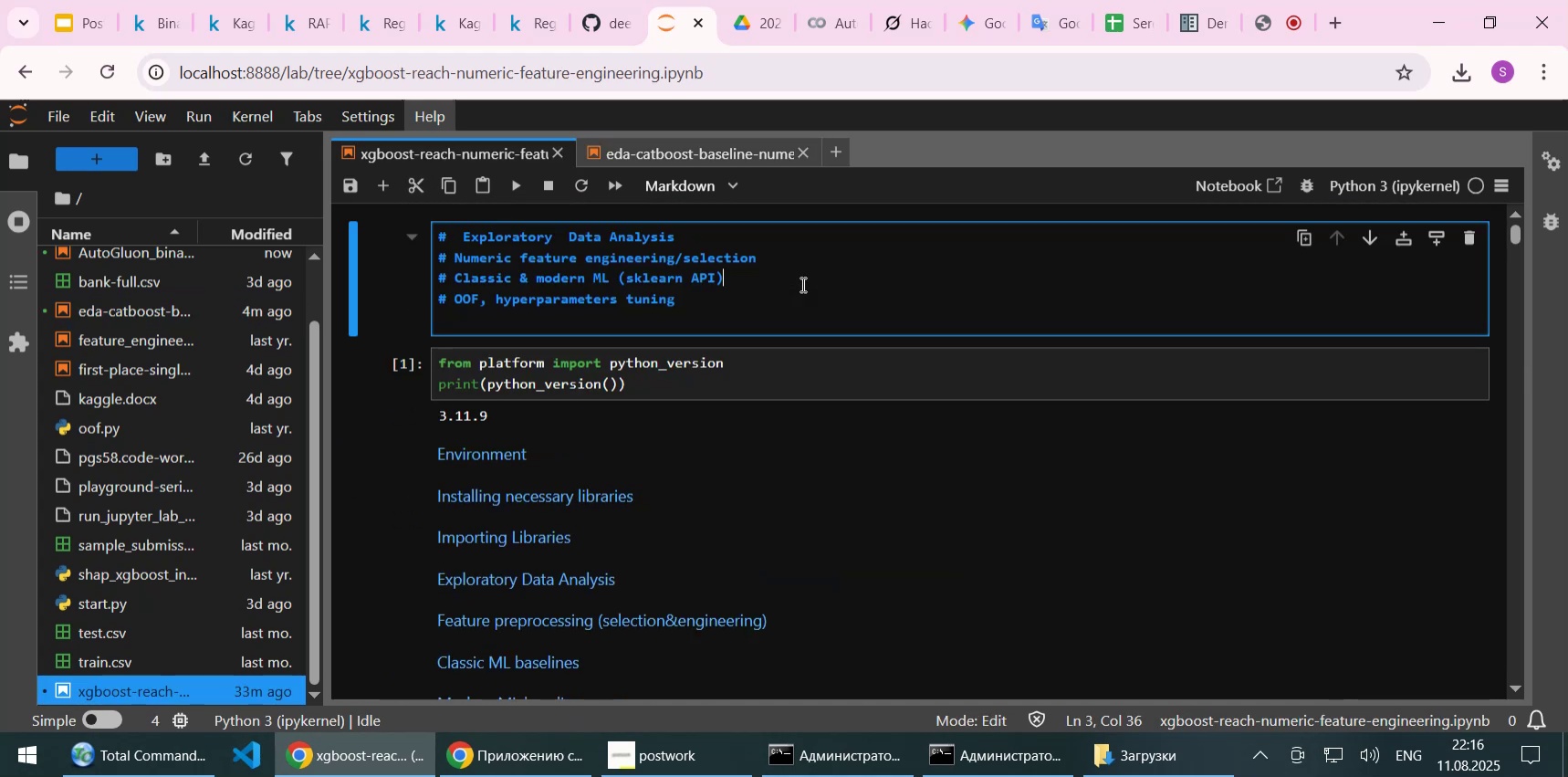 
key(Shift+Enter)
 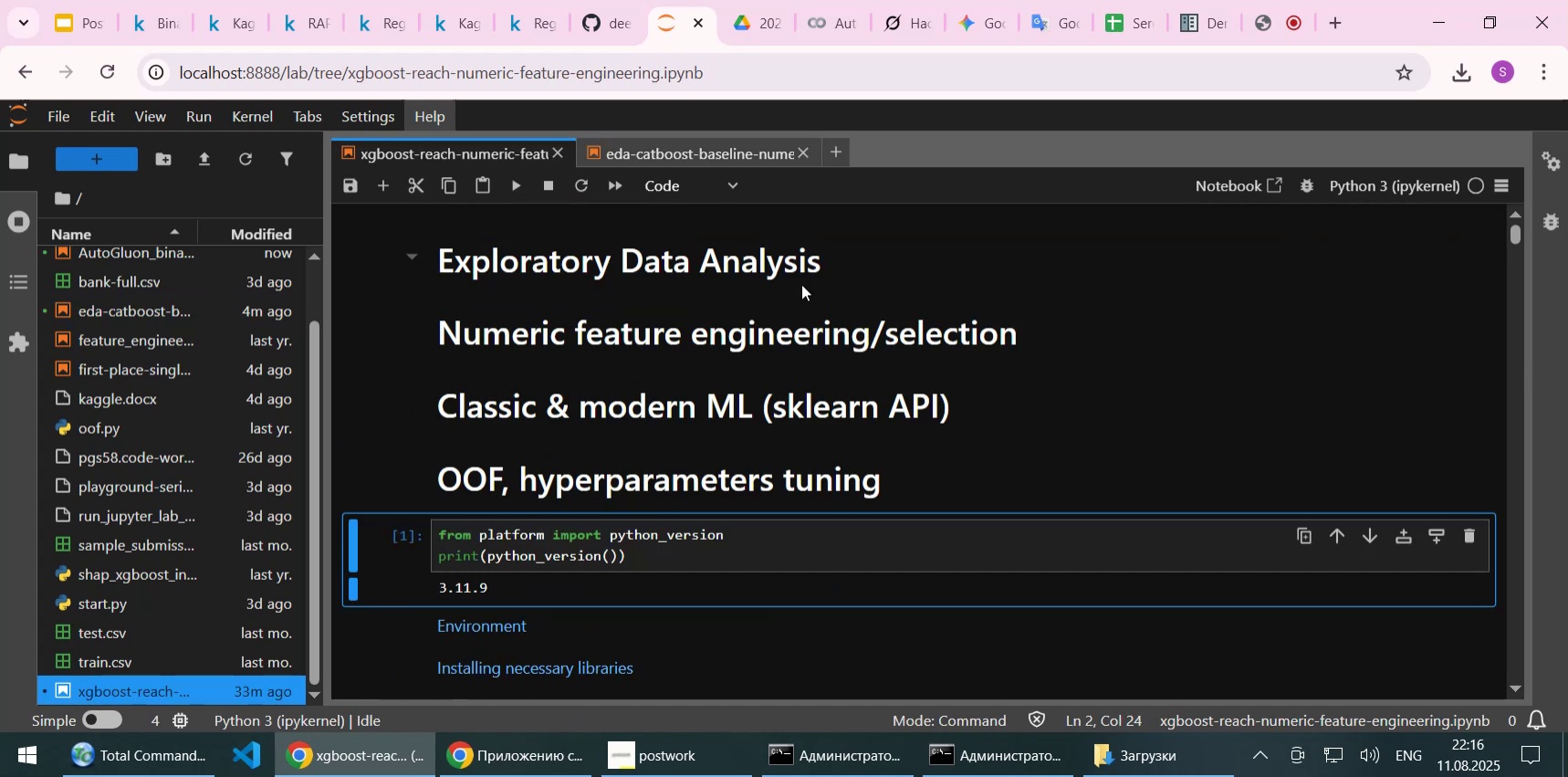 
scroll: coordinate [799, 303], scroll_direction: down, amount: 1.0
 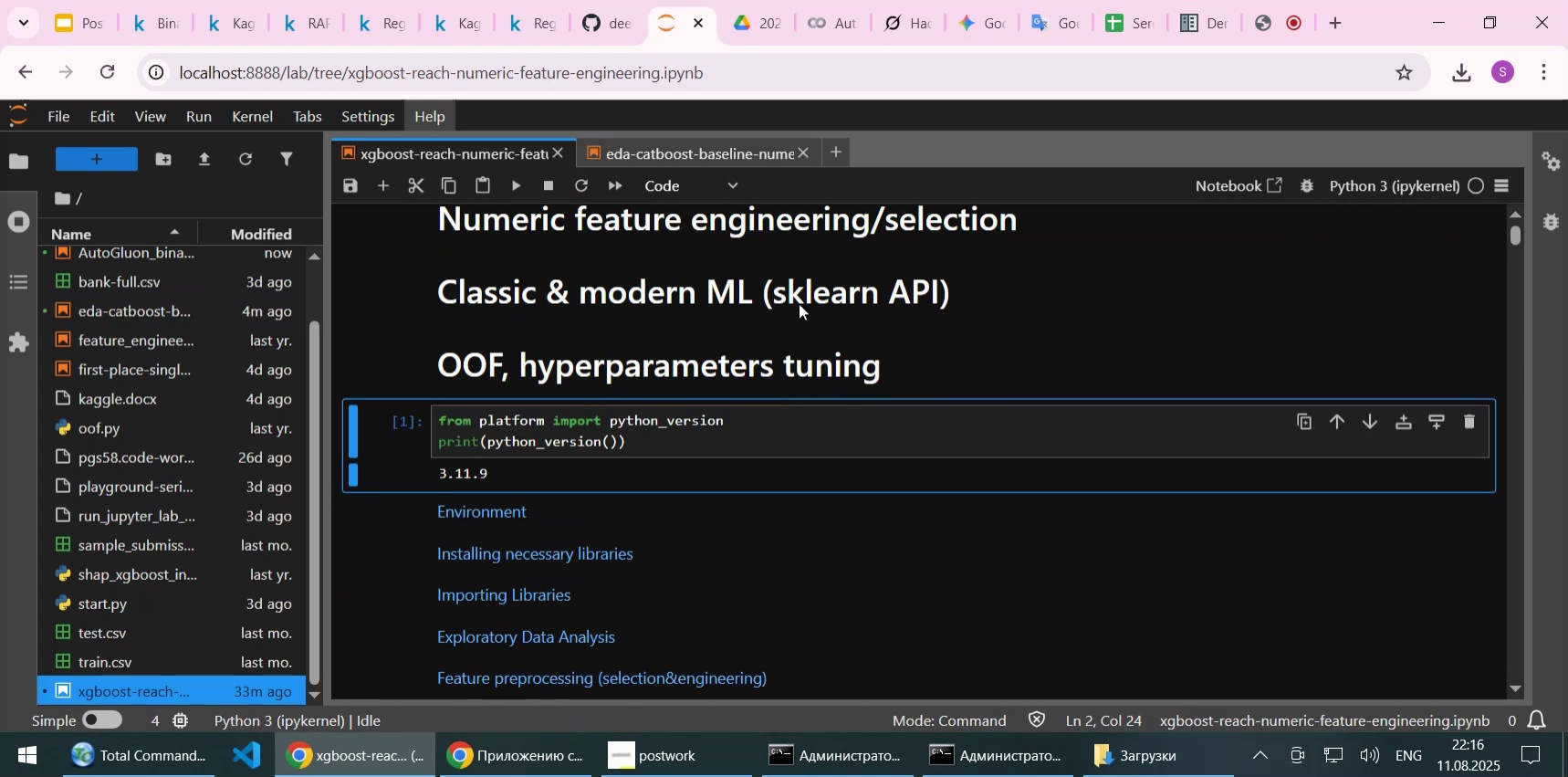 
key(Shift+Enter)
 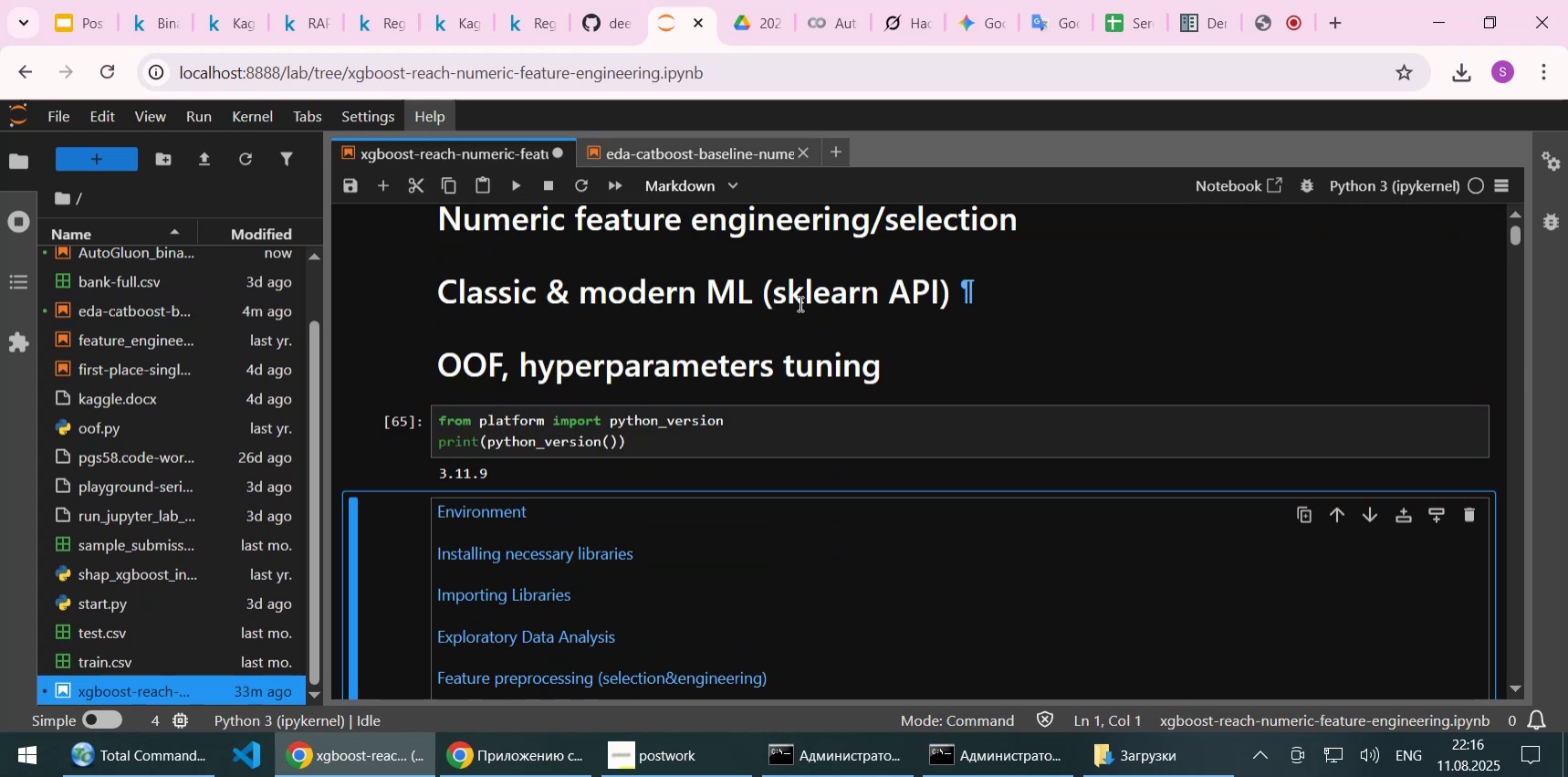 
scroll: coordinate [870, 377], scroll_direction: down, amount: 2.0
 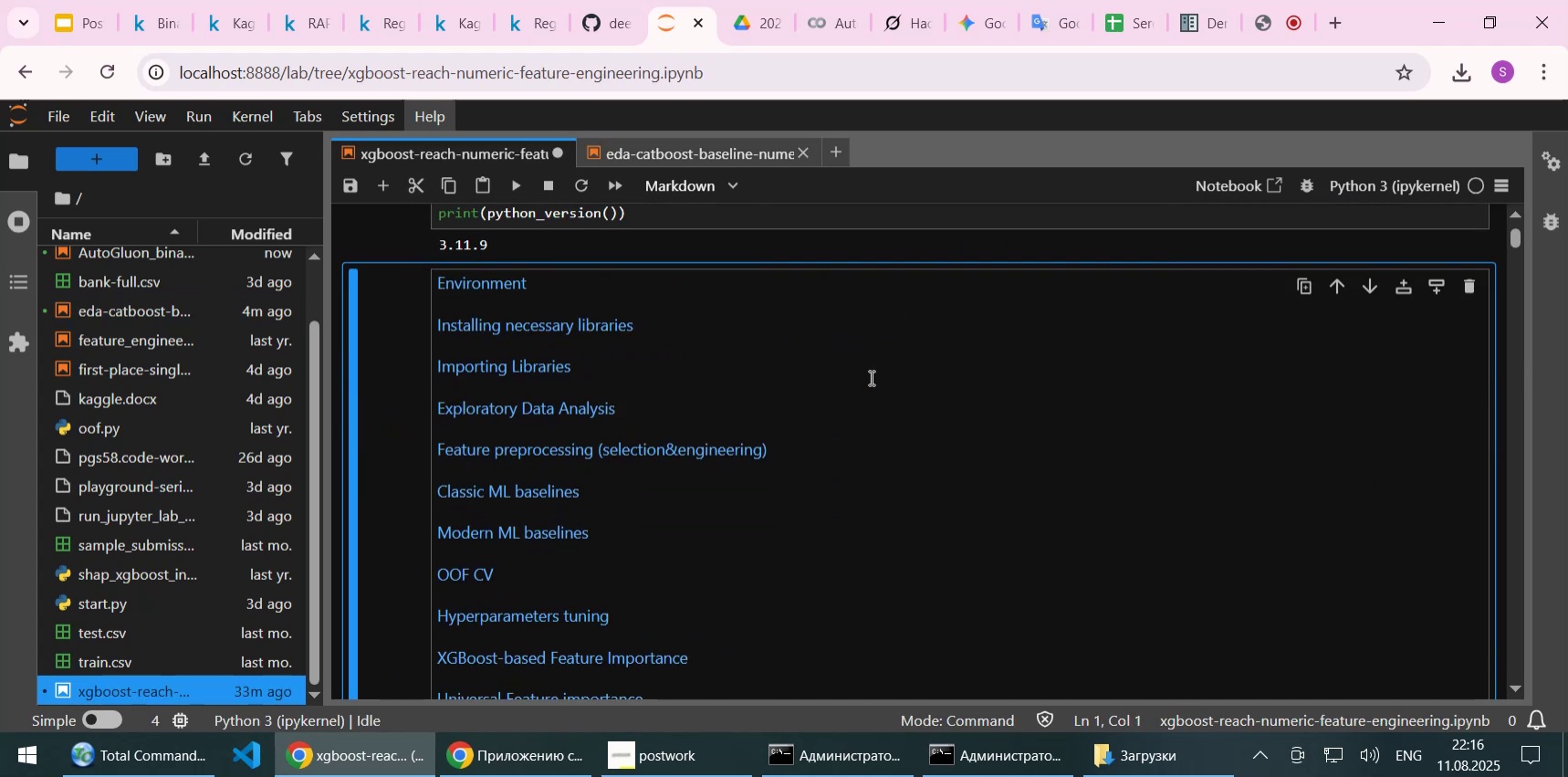 
key(Shift+Enter)
 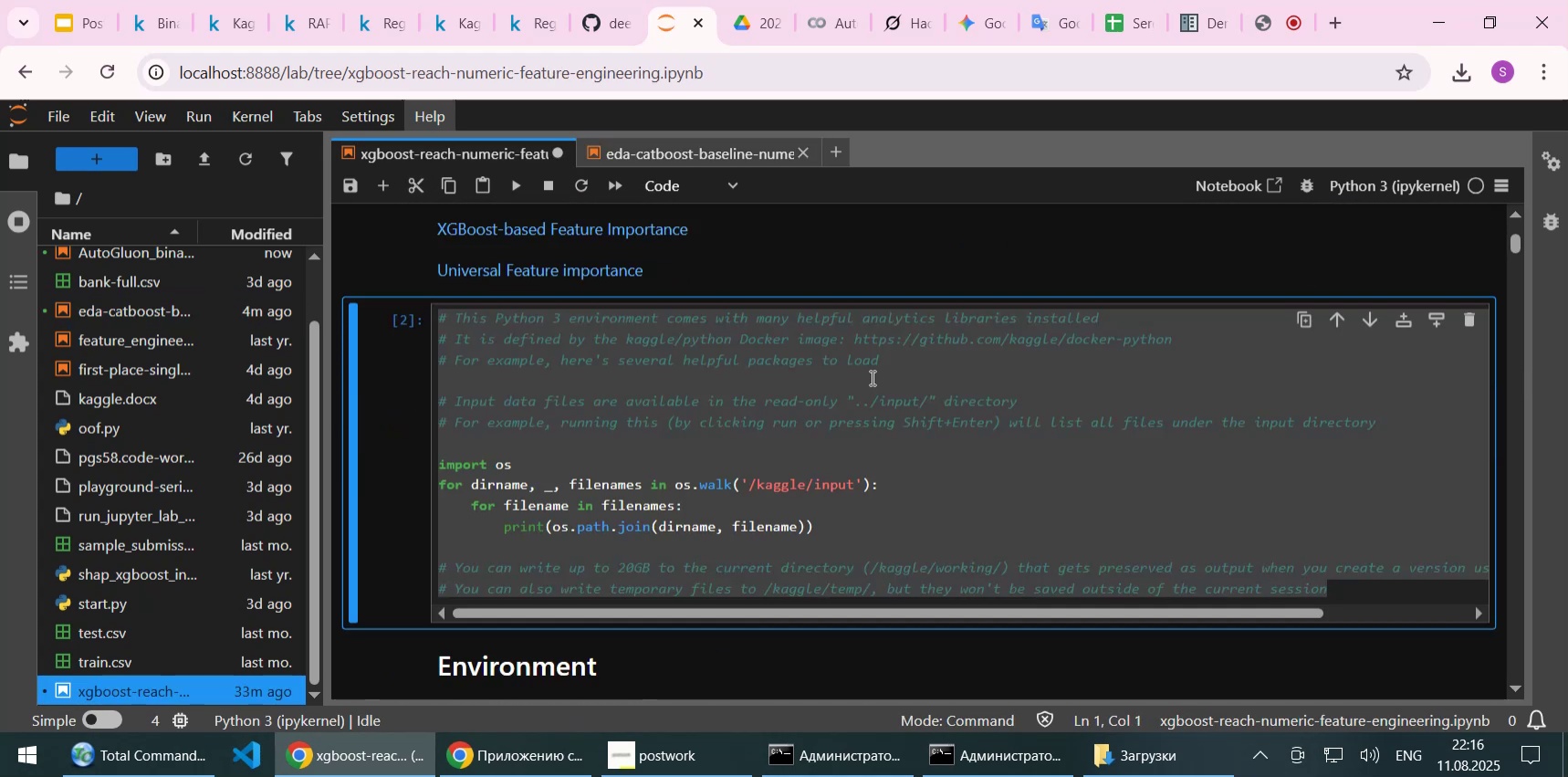 
scroll: coordinate [867, 383], scroll_direction: down, amount: 1.0
 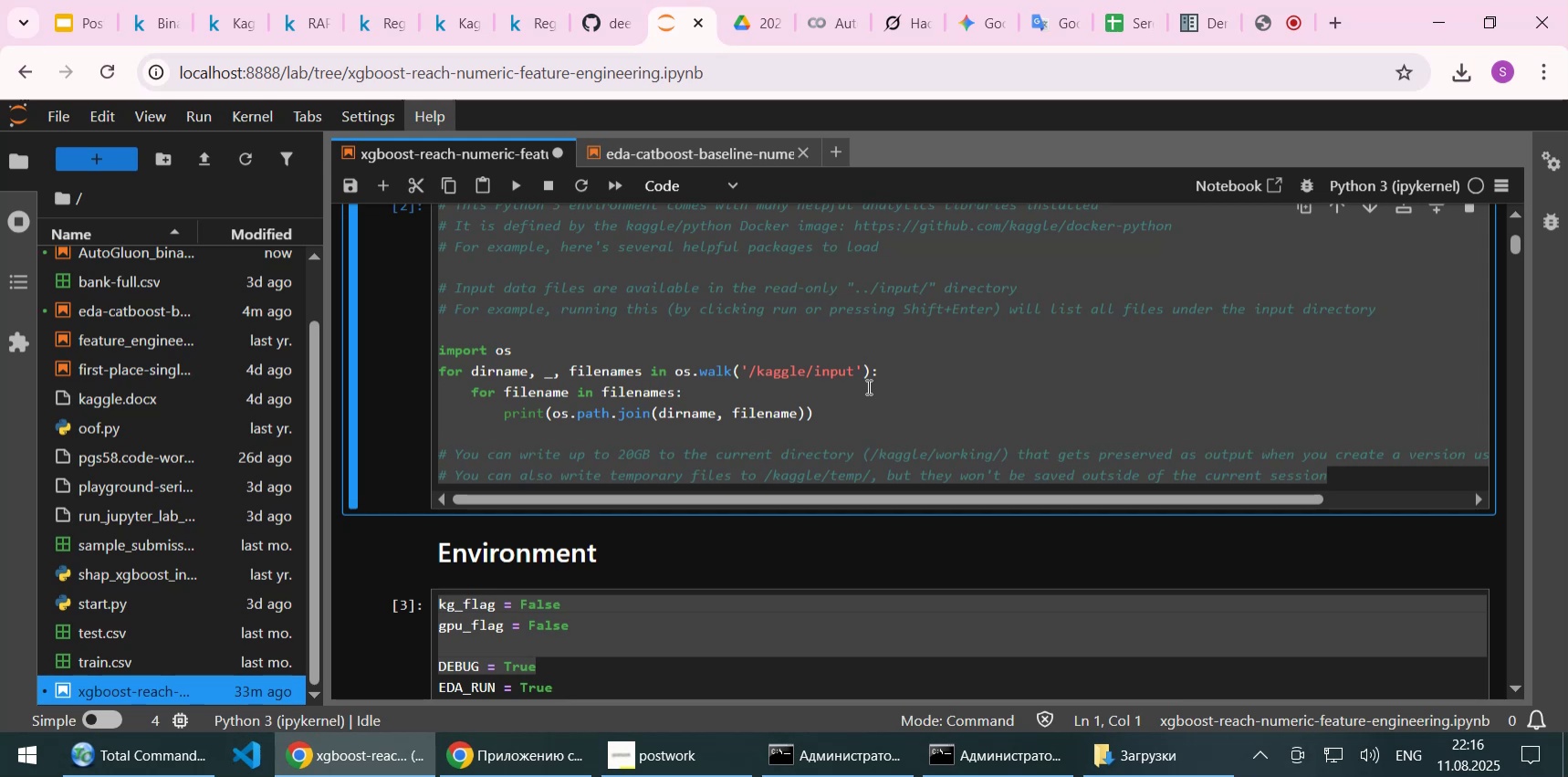 
key(Shift+Enter)
 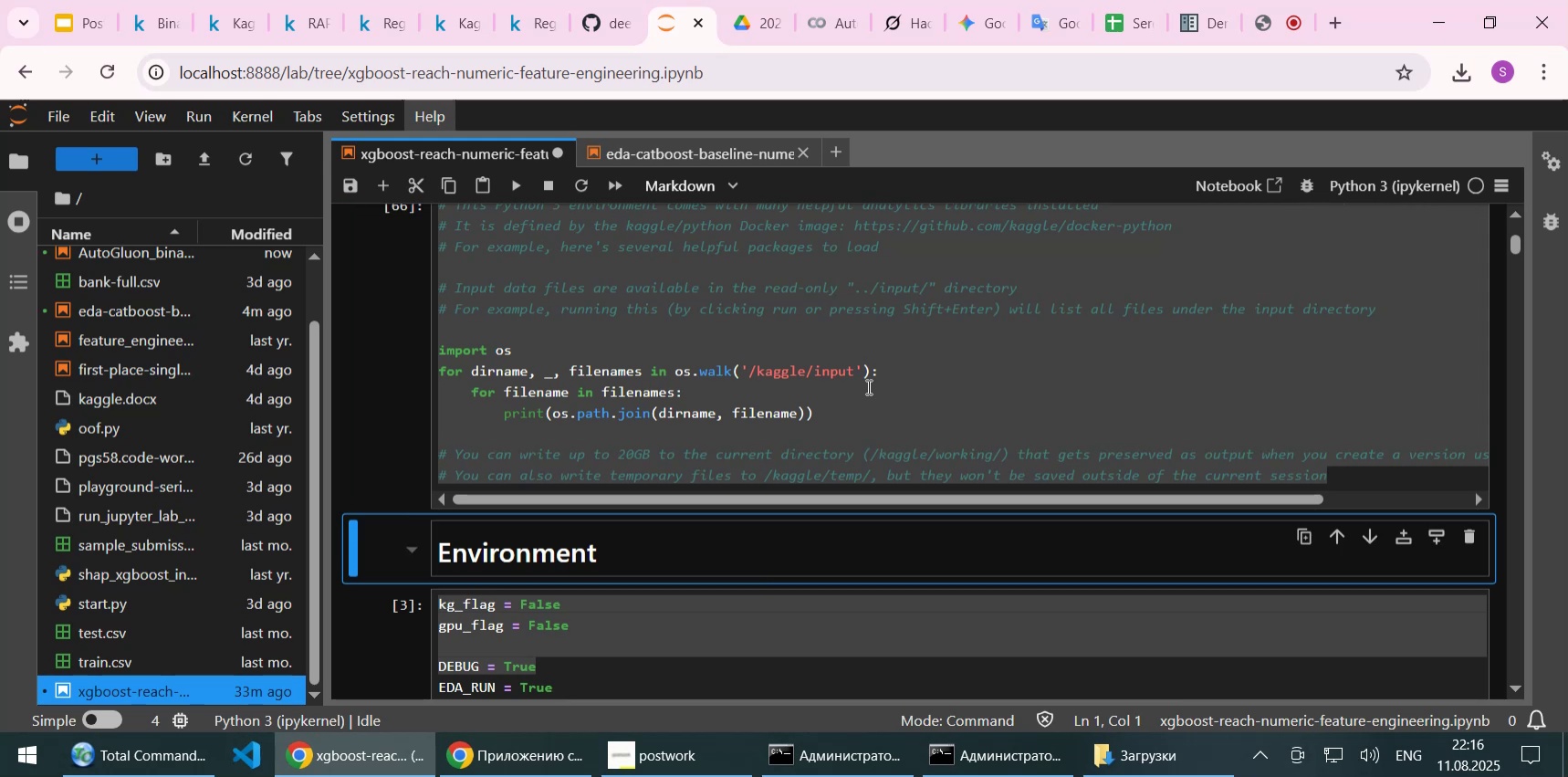 
scroll: coordinate [867, 391], scroll_direction: down, amount: 2.0
 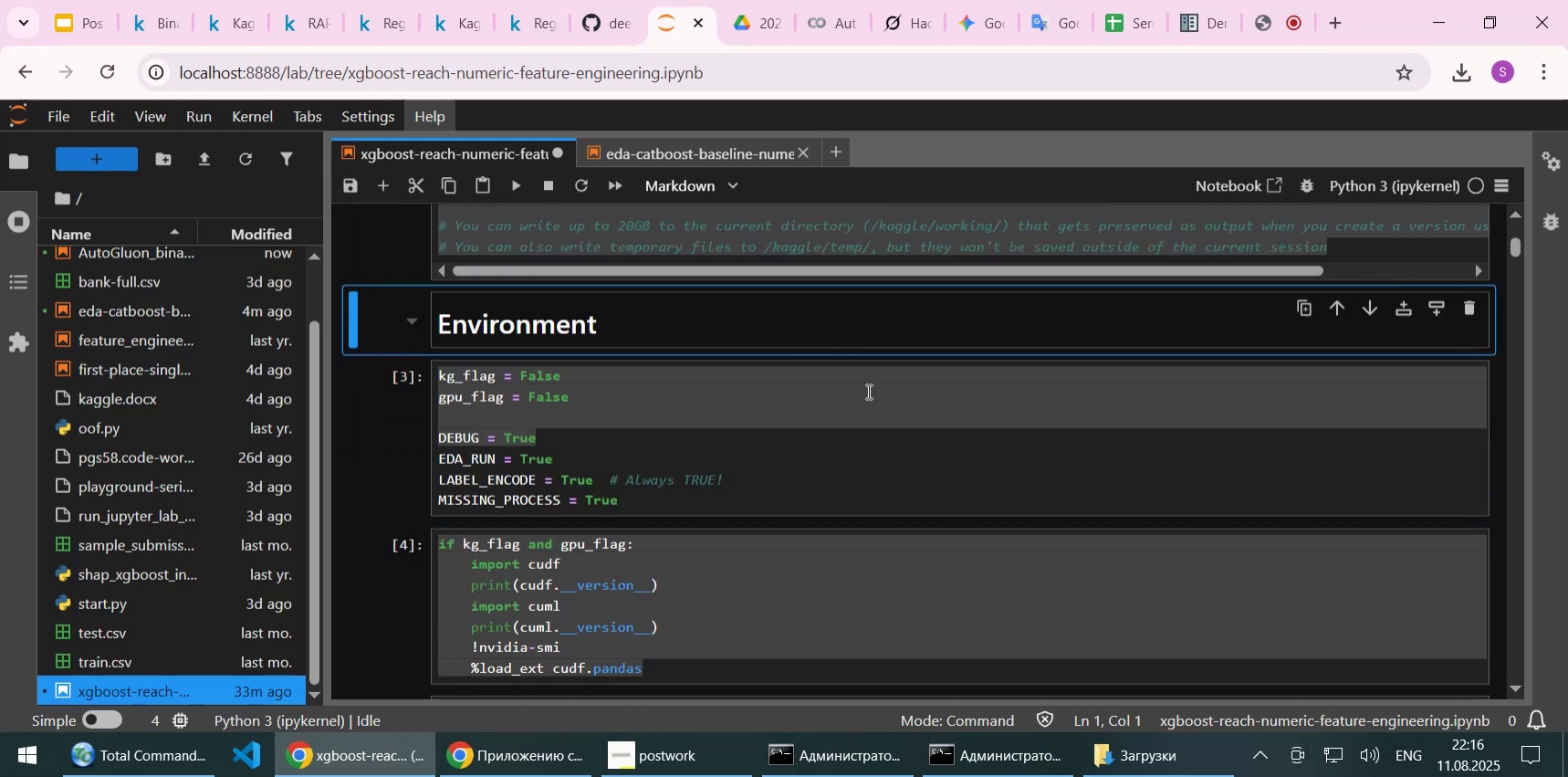 
key(Shift+Enter)
 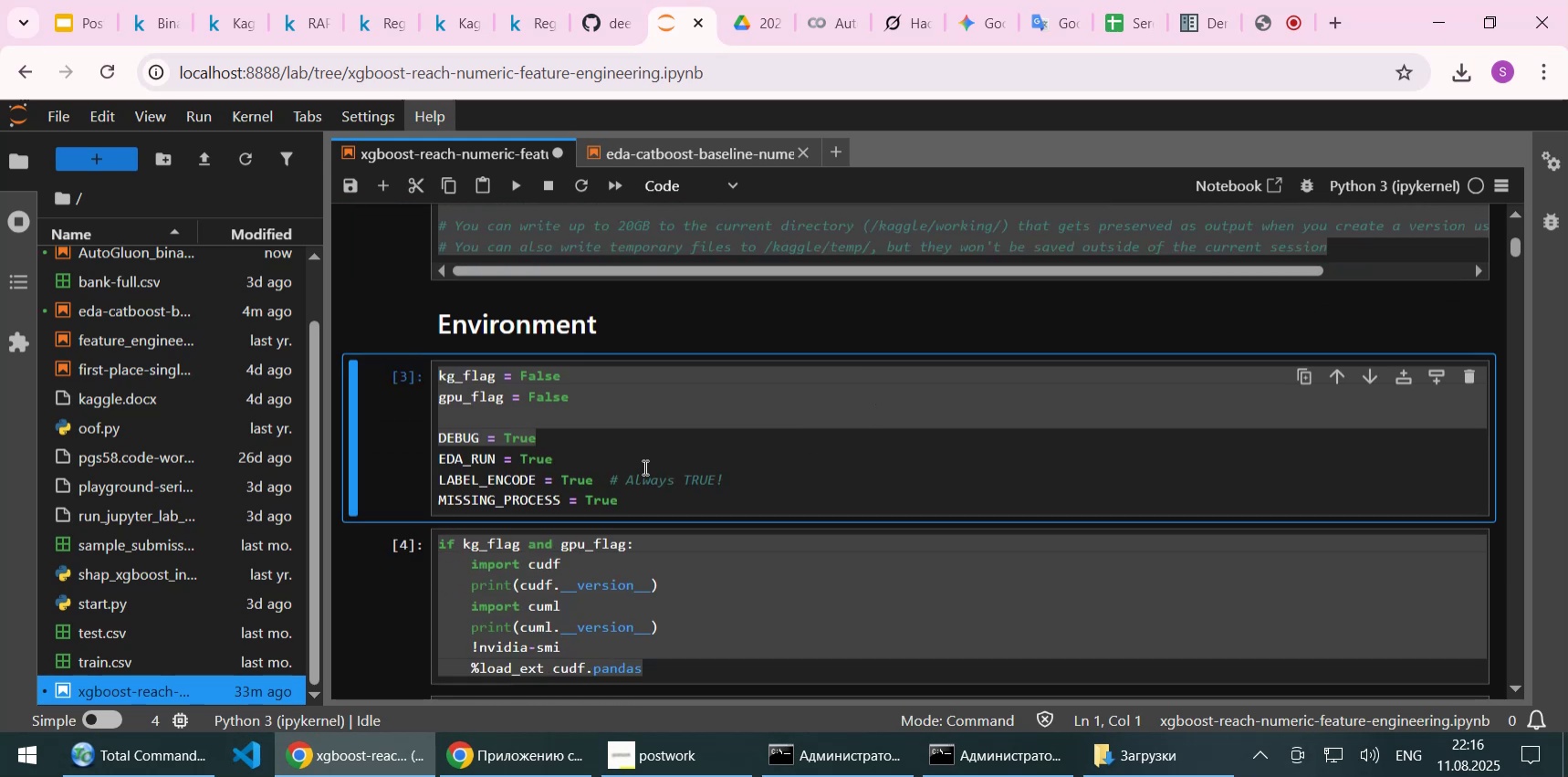 
left_click([612, 467])
 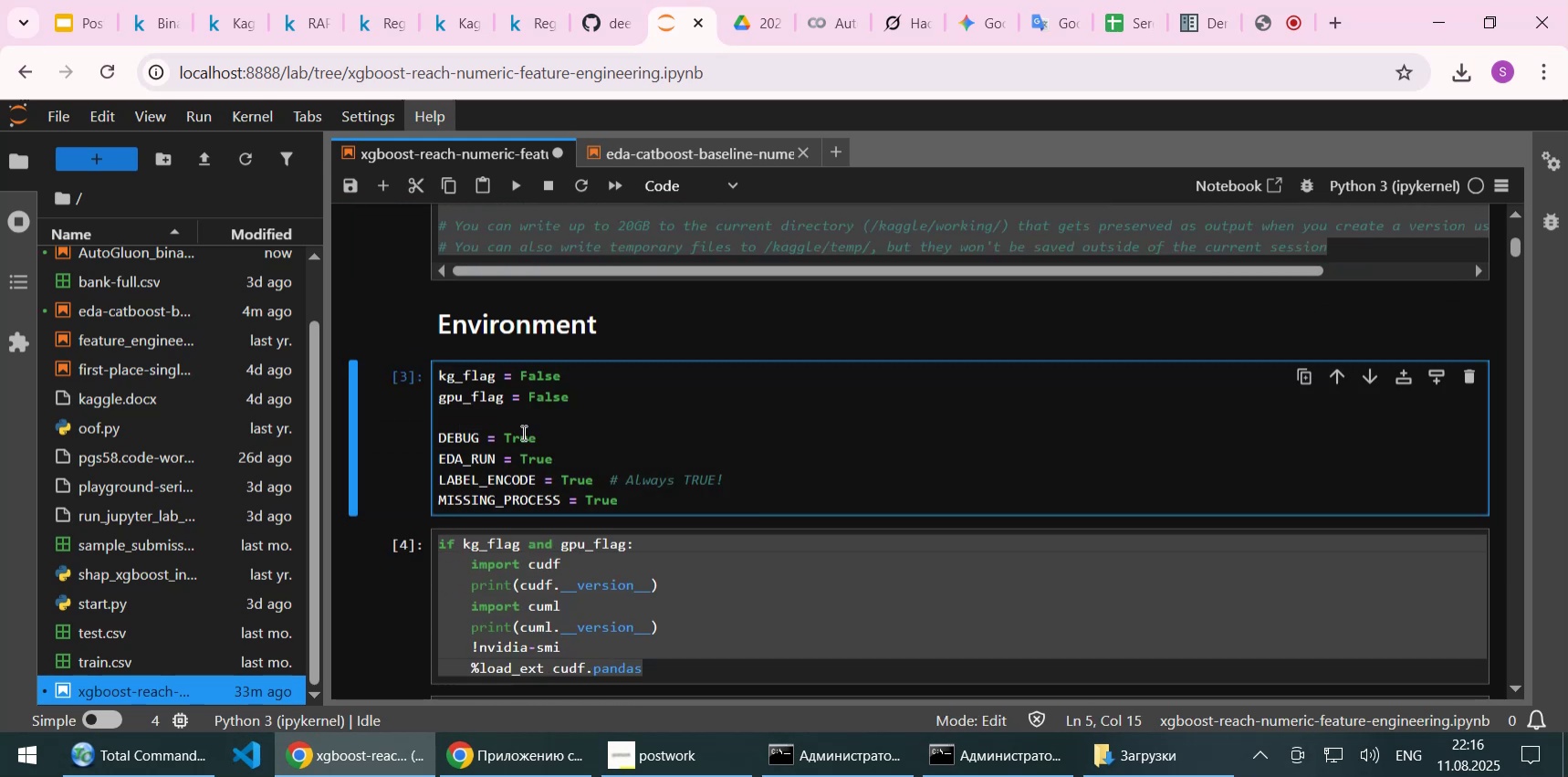 
double_click([522, 432])
 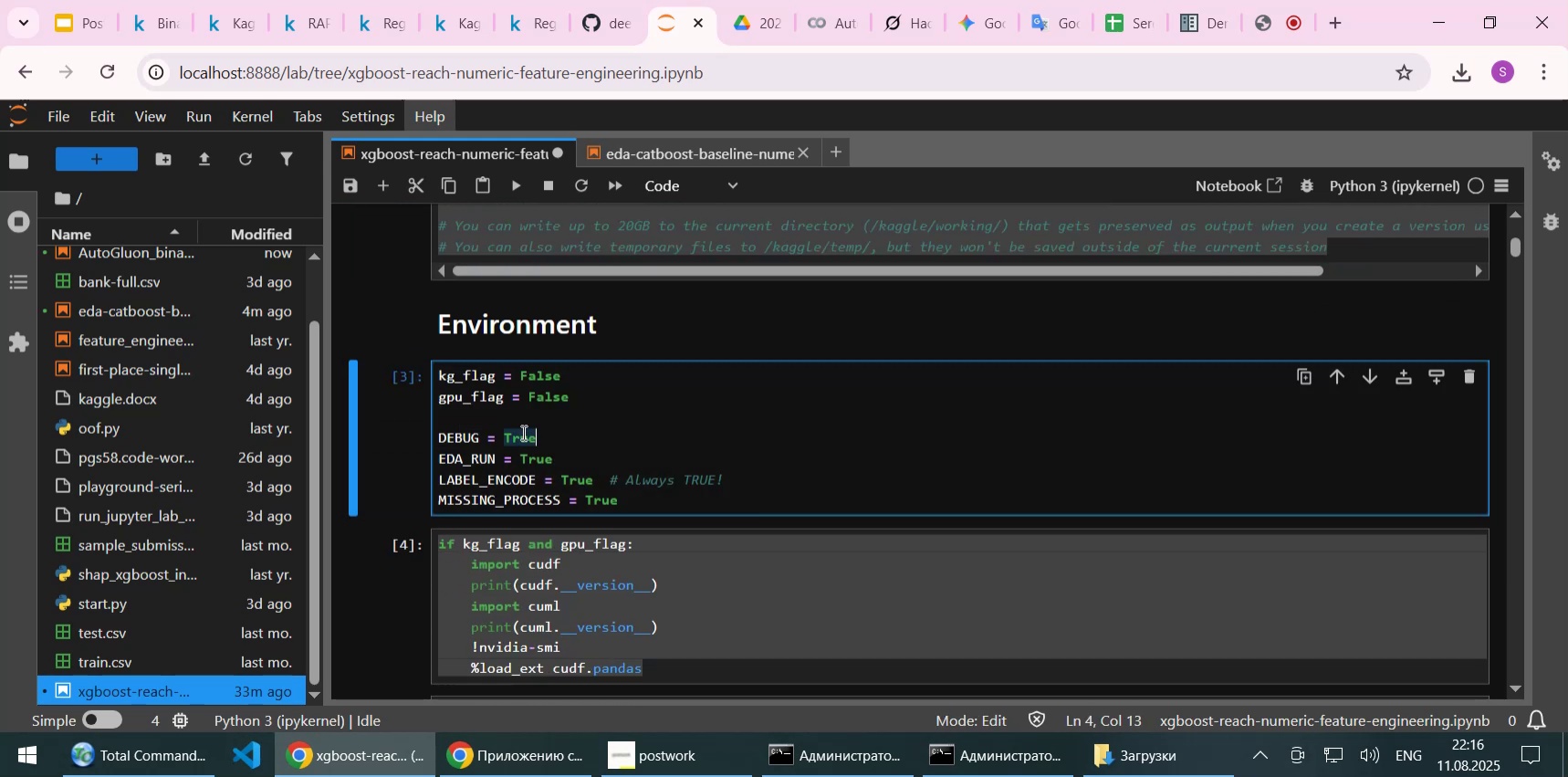 
type(False)
 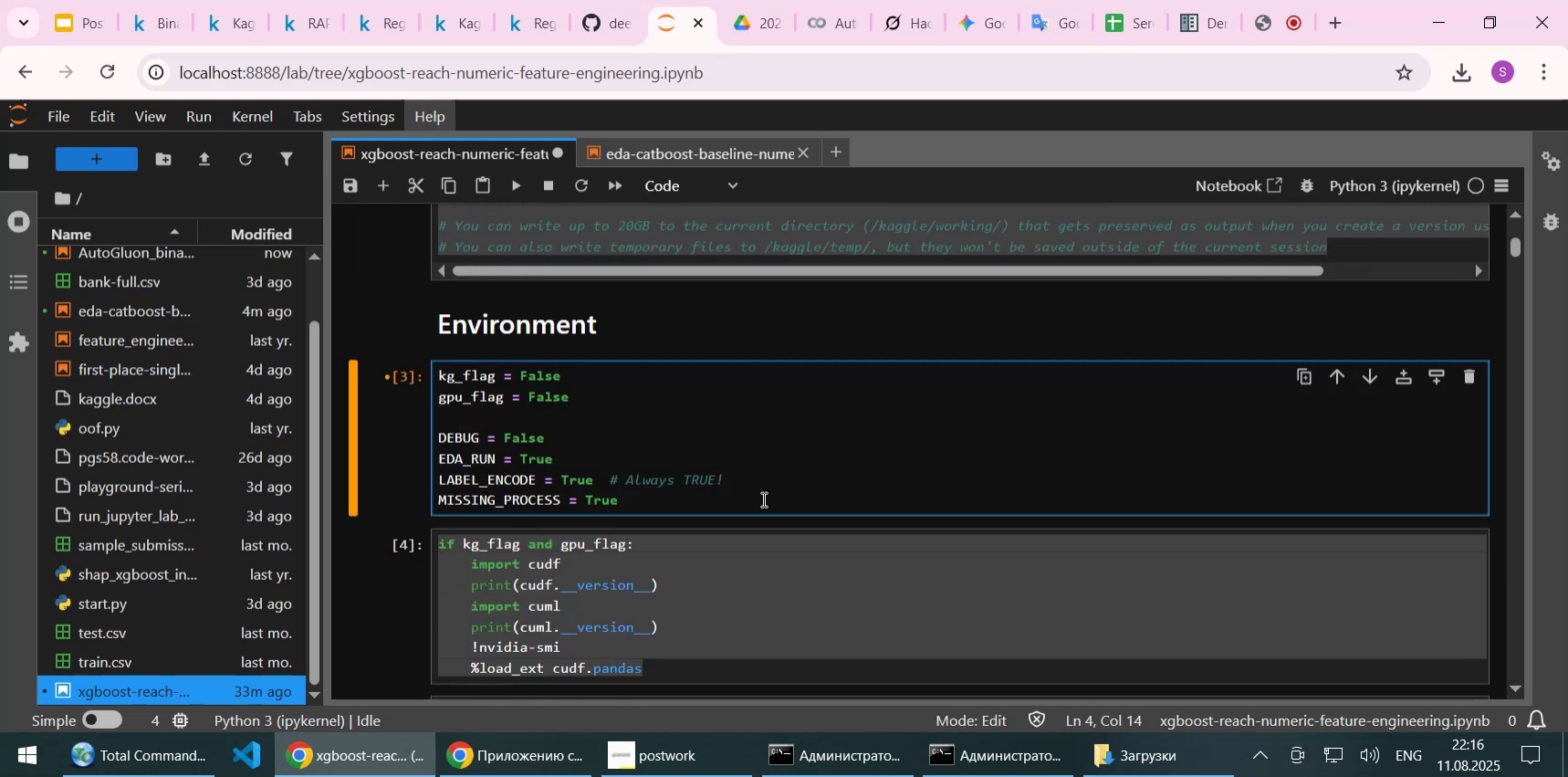 
key(Shift+Enter)
 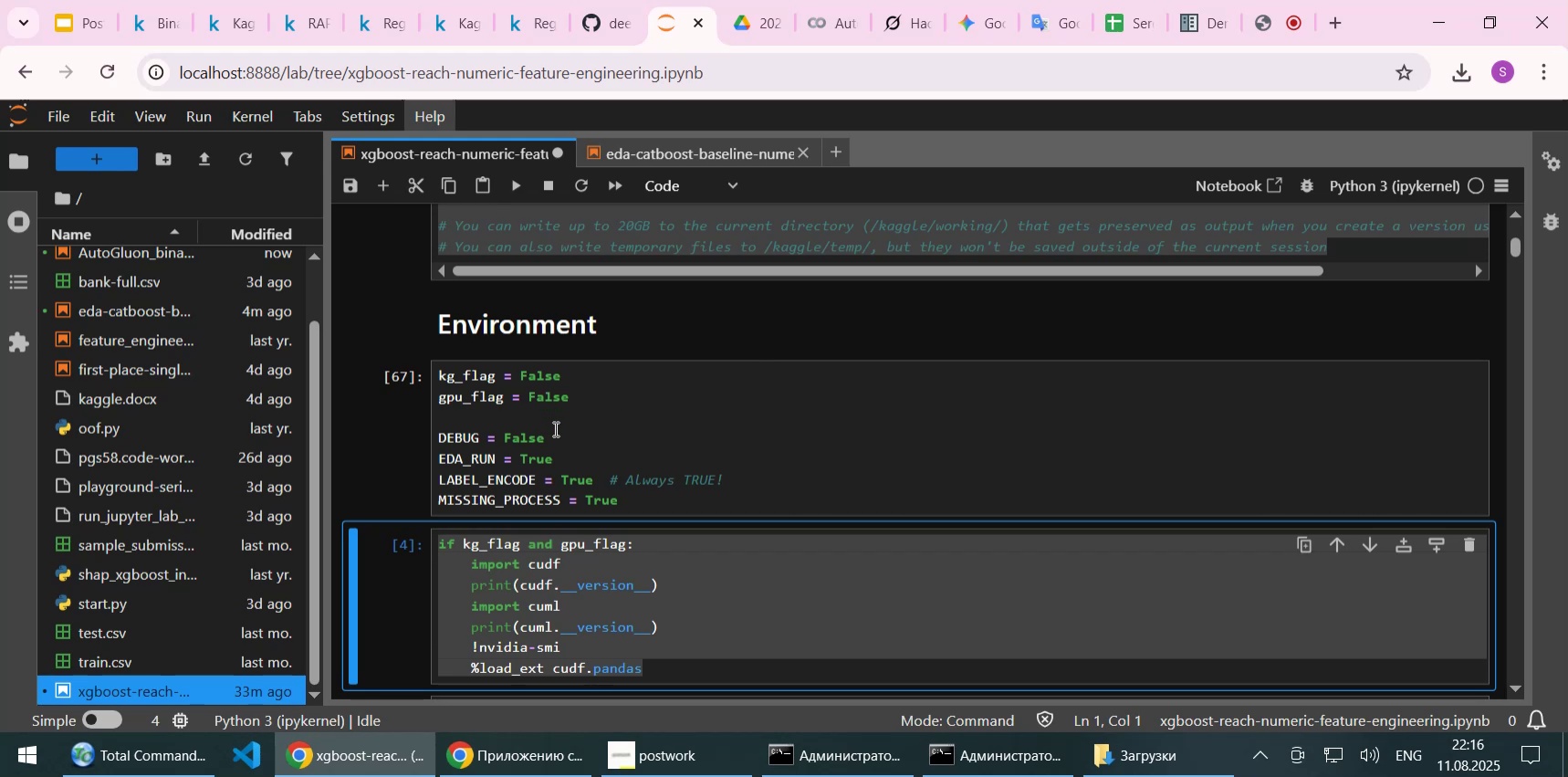 
wait(5.15)
 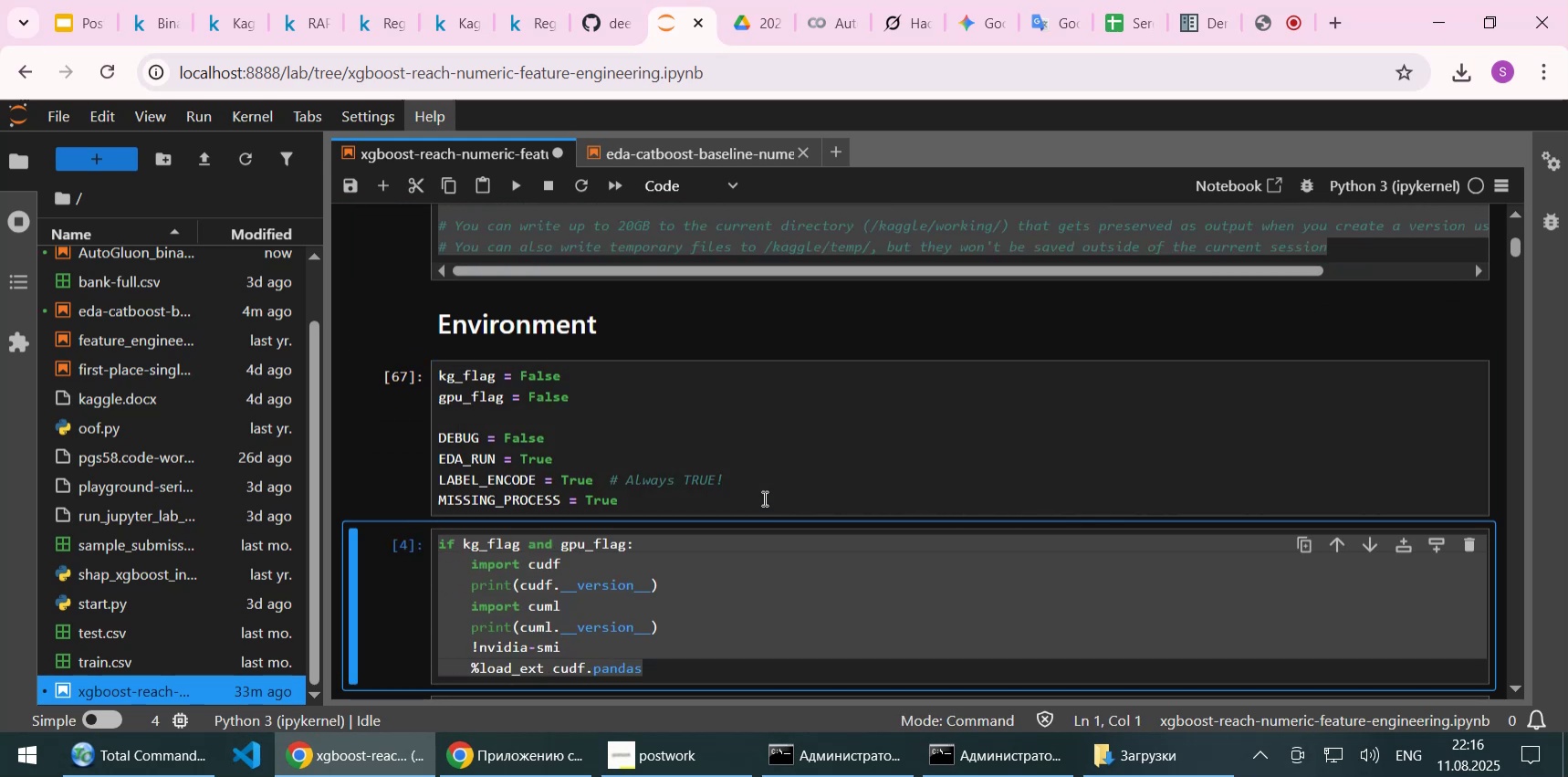 
scroll: coordinate [791, 474], scroll_direction: down, amount: 2.0
 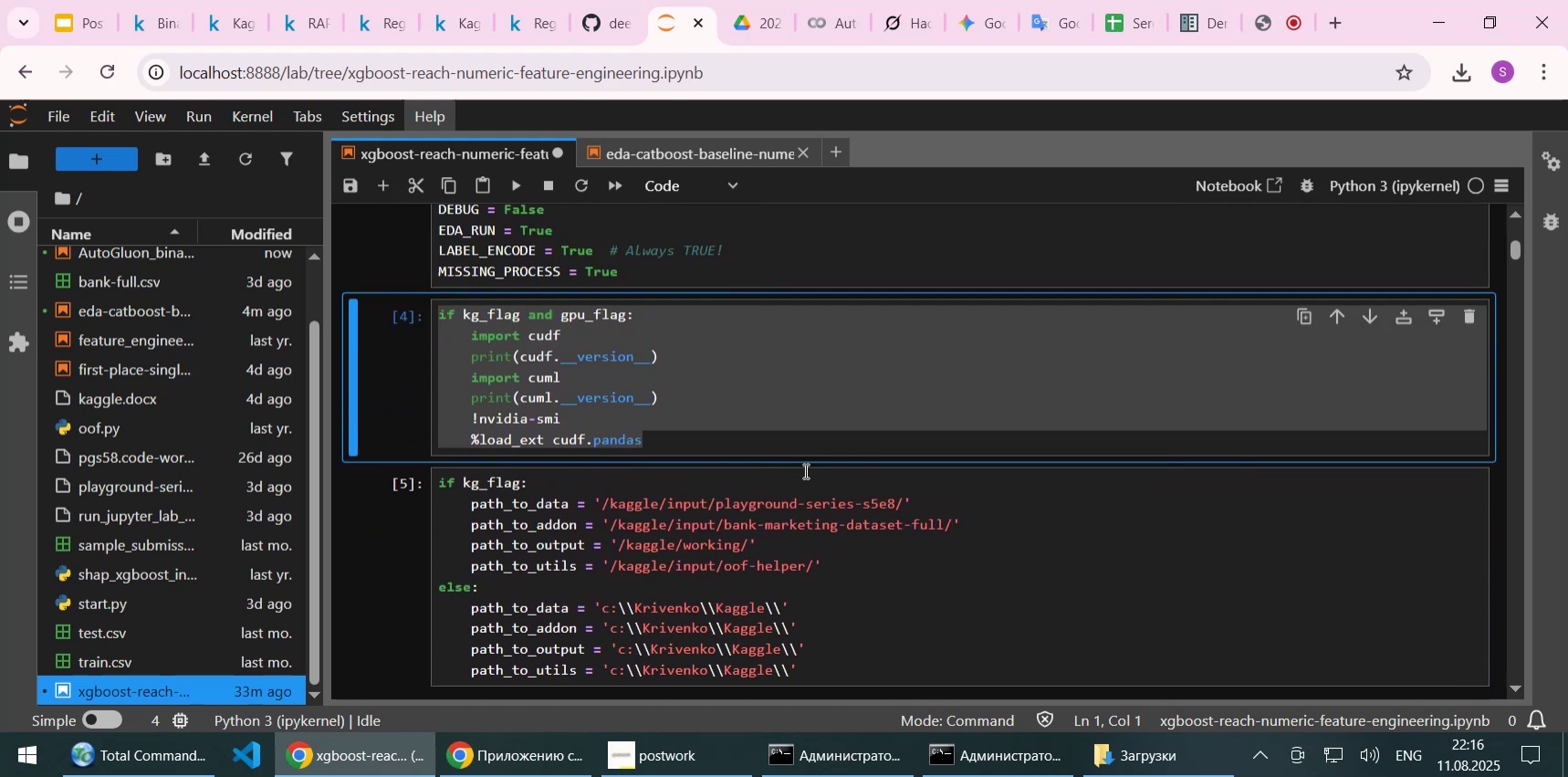 
key(Shift+Enter)
 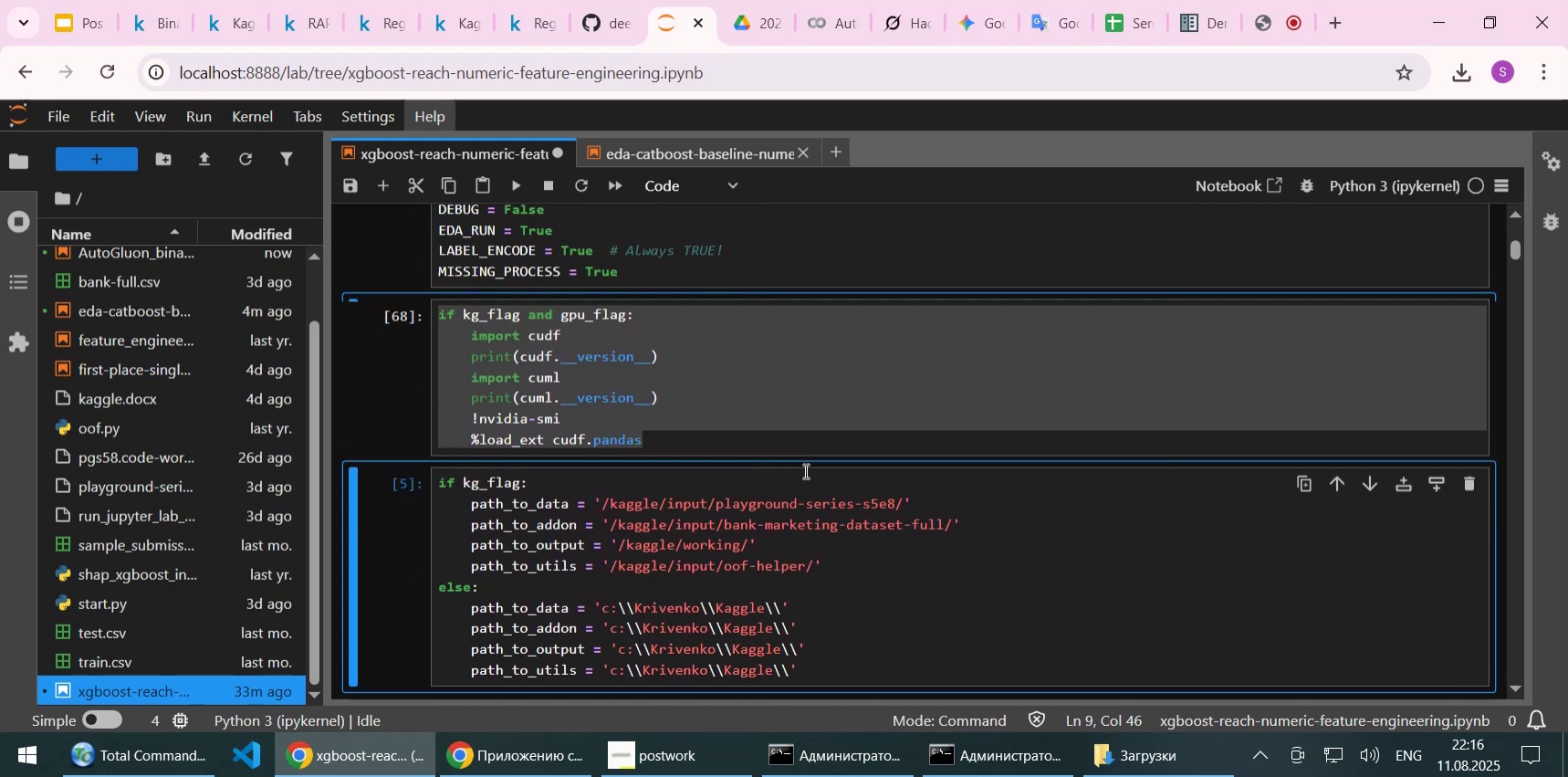 
key(Shift+Enter)
 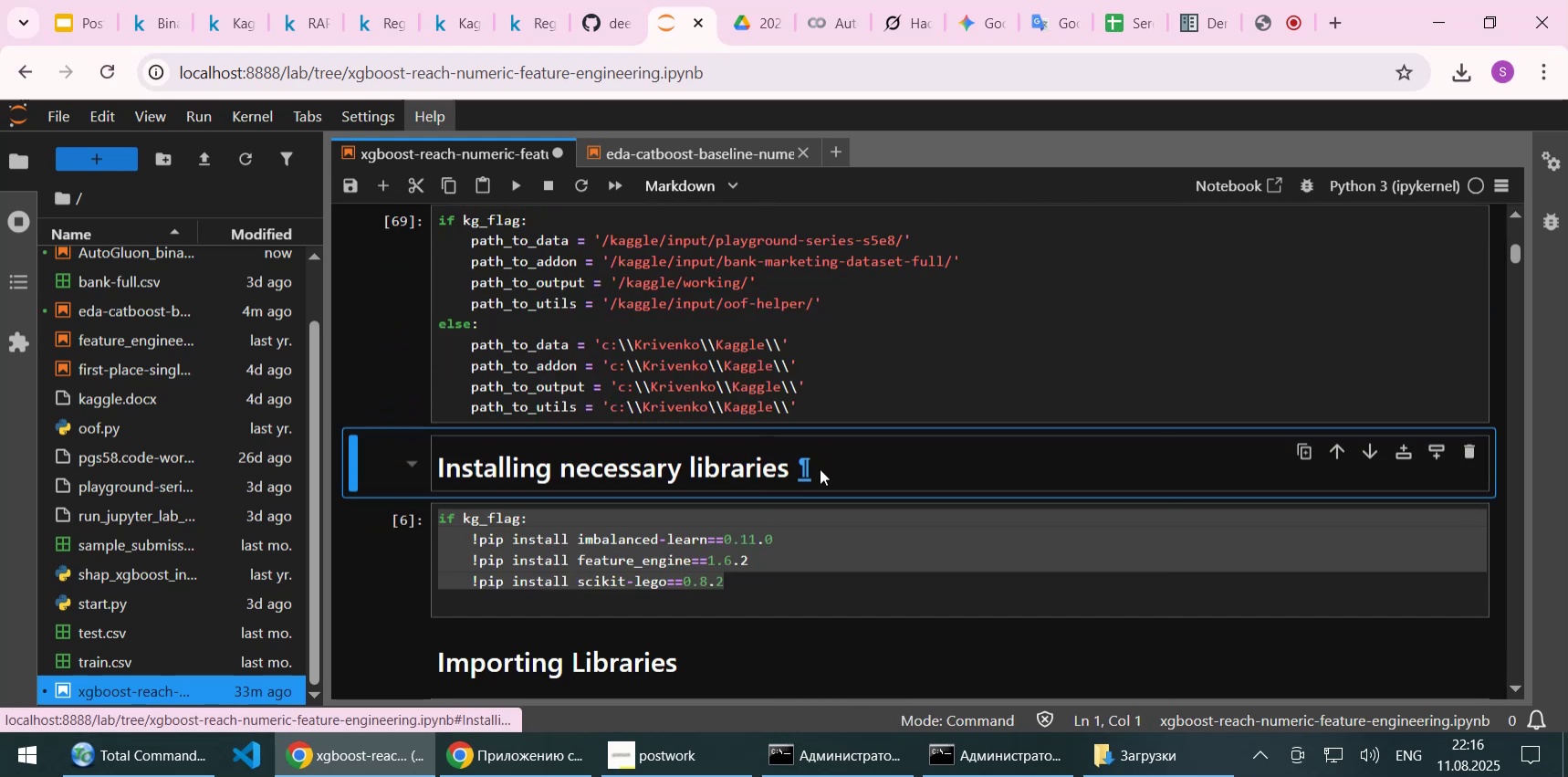 
scroll: coordinate [820, 468], scroll_direction: down, amount: 1.0
 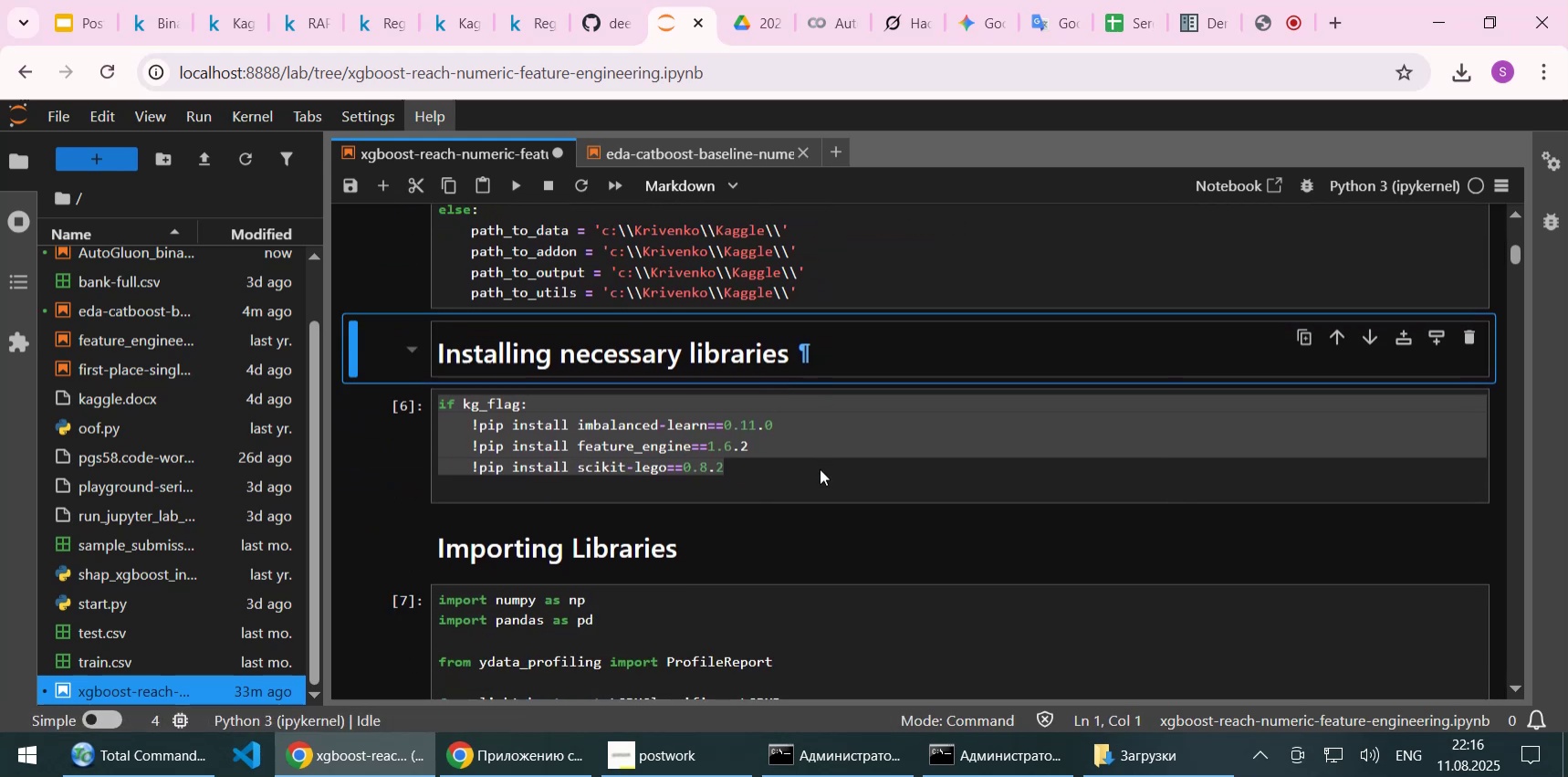 
key(Shift+Enter)
 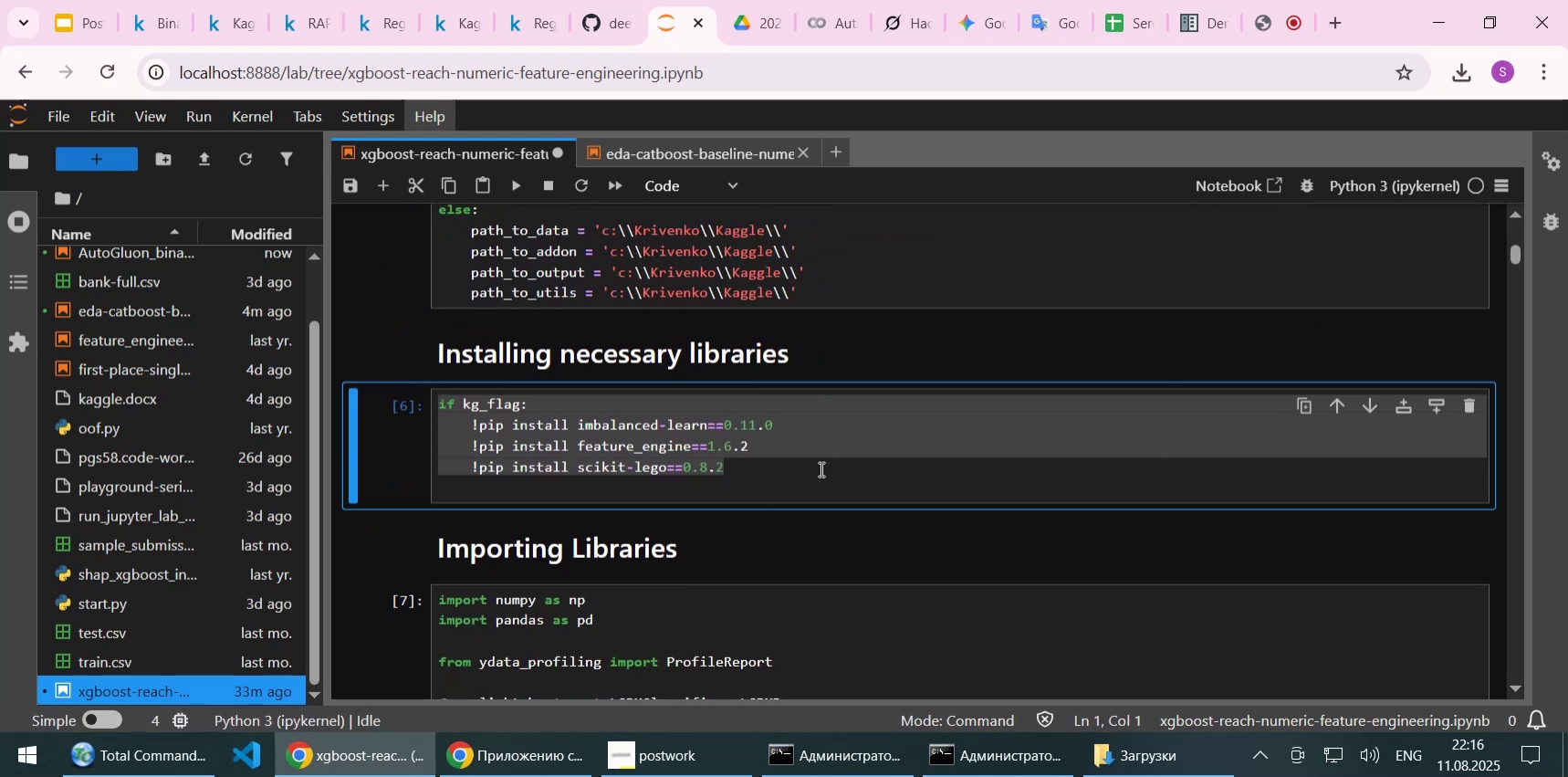 
key(Shift+Enter)
 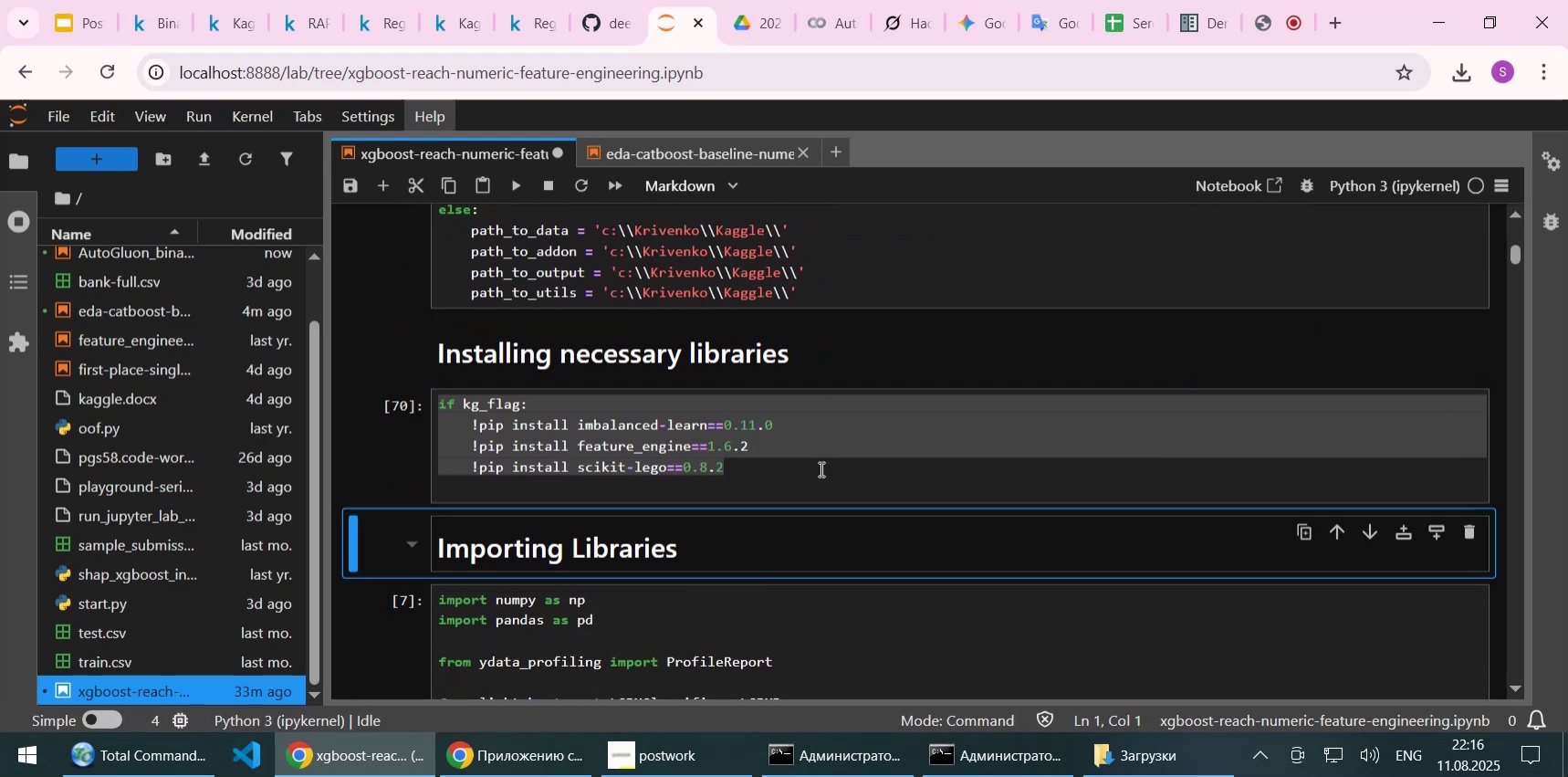 
scroll: coordinate [861, 477], scroll_direction: down, amount: 1.0
 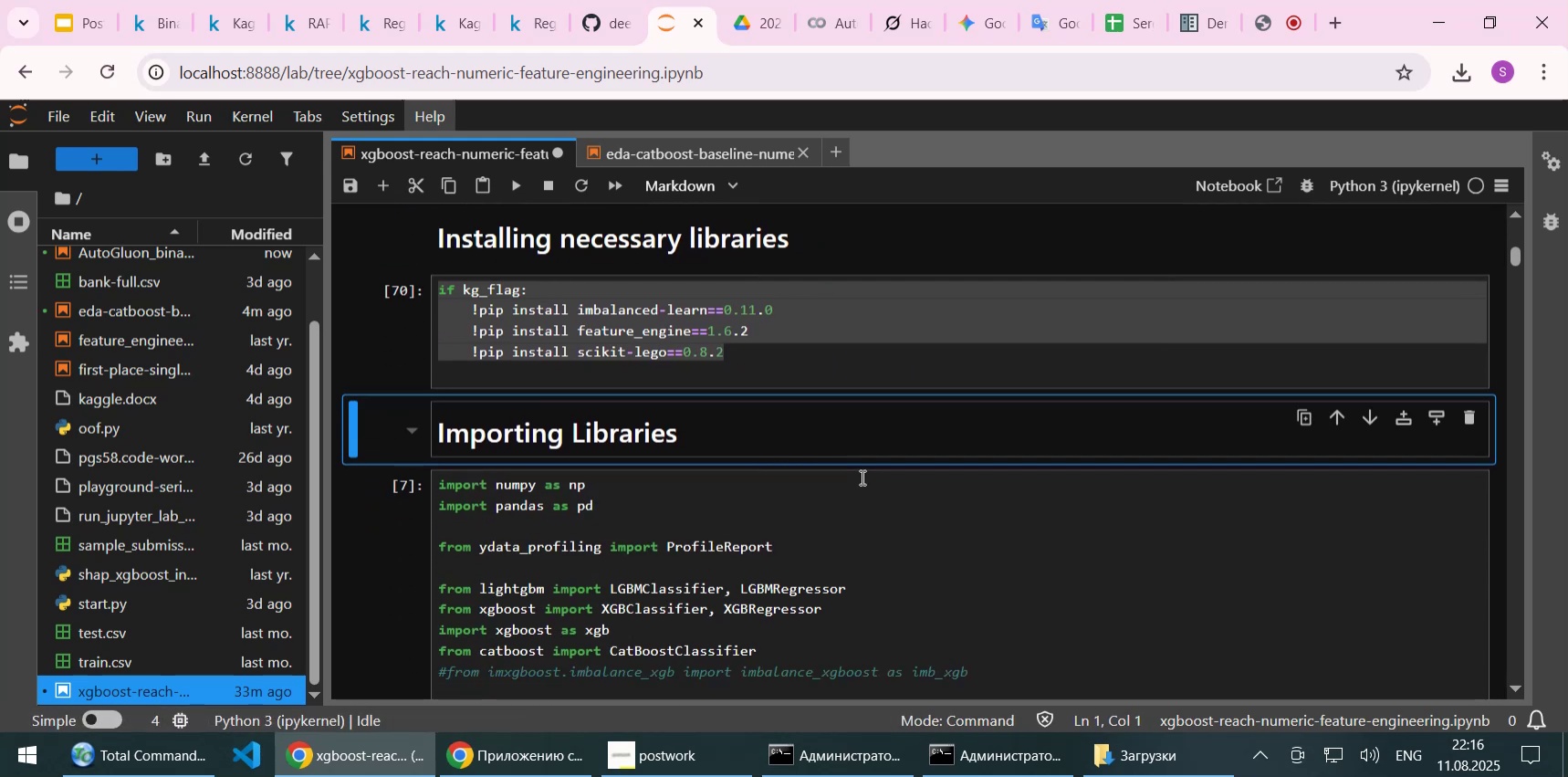 
key(Shift+Enter)
 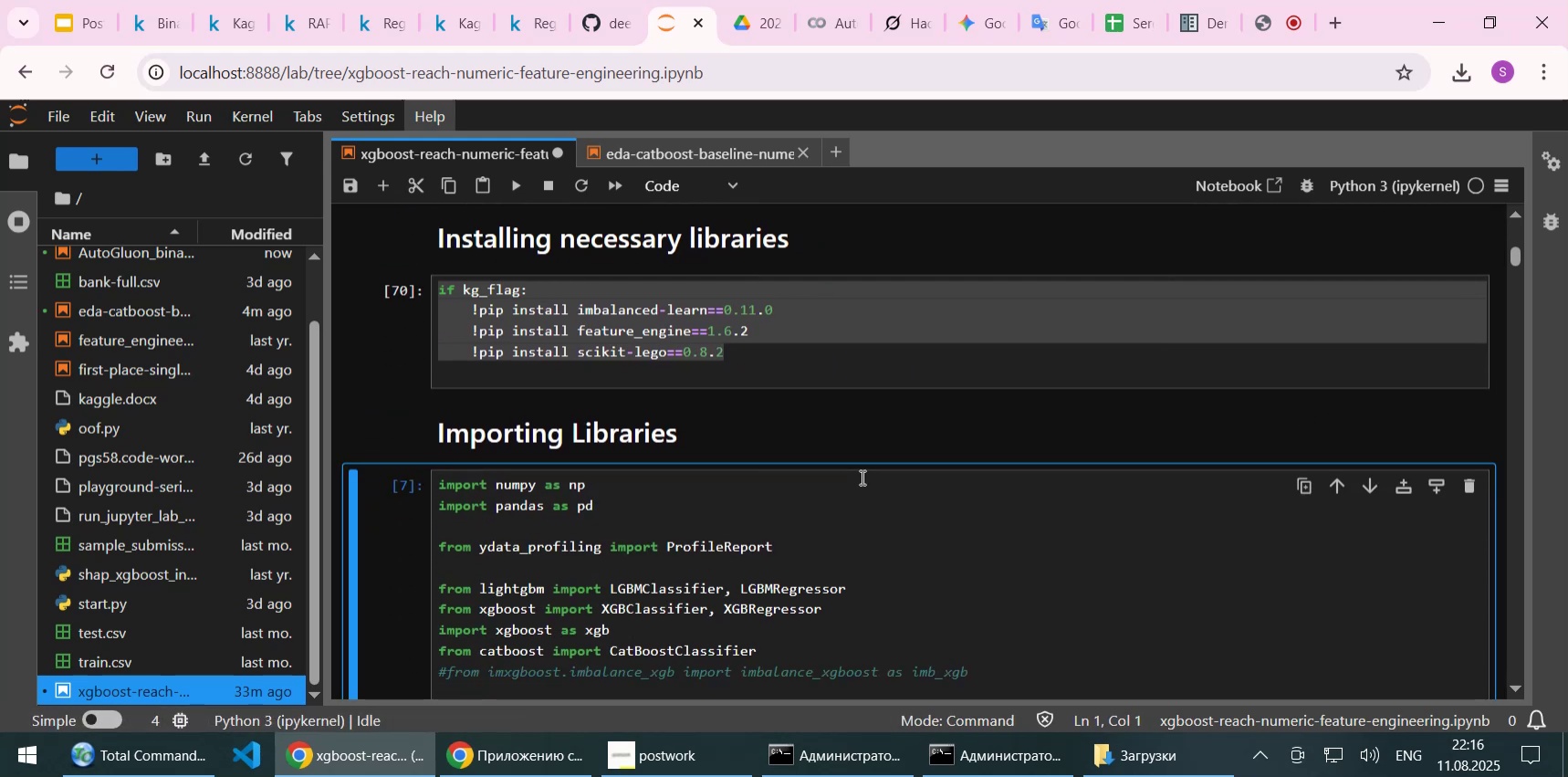 
key(Shift+Enter)
 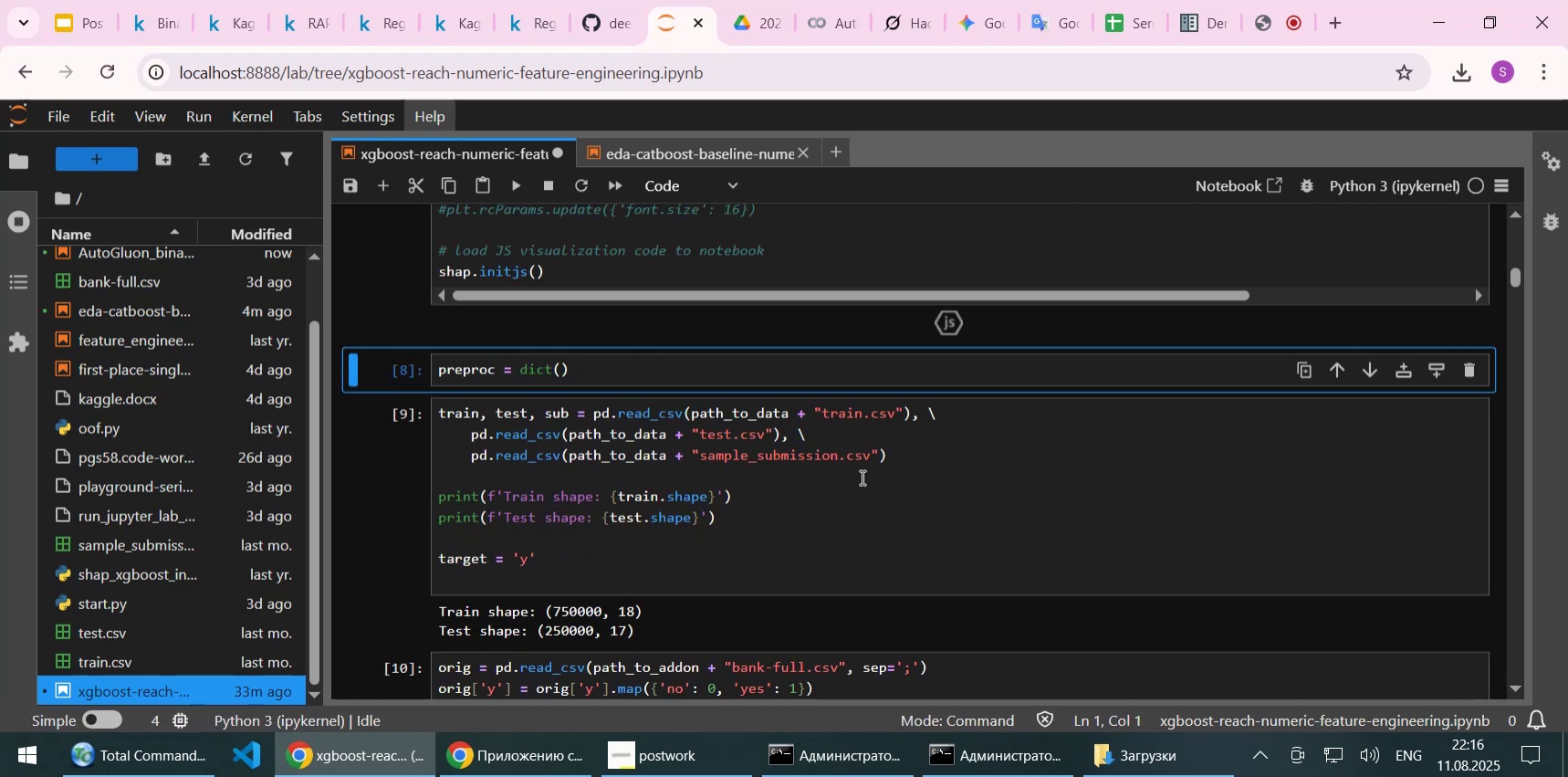 
key(Shift+Enter)
 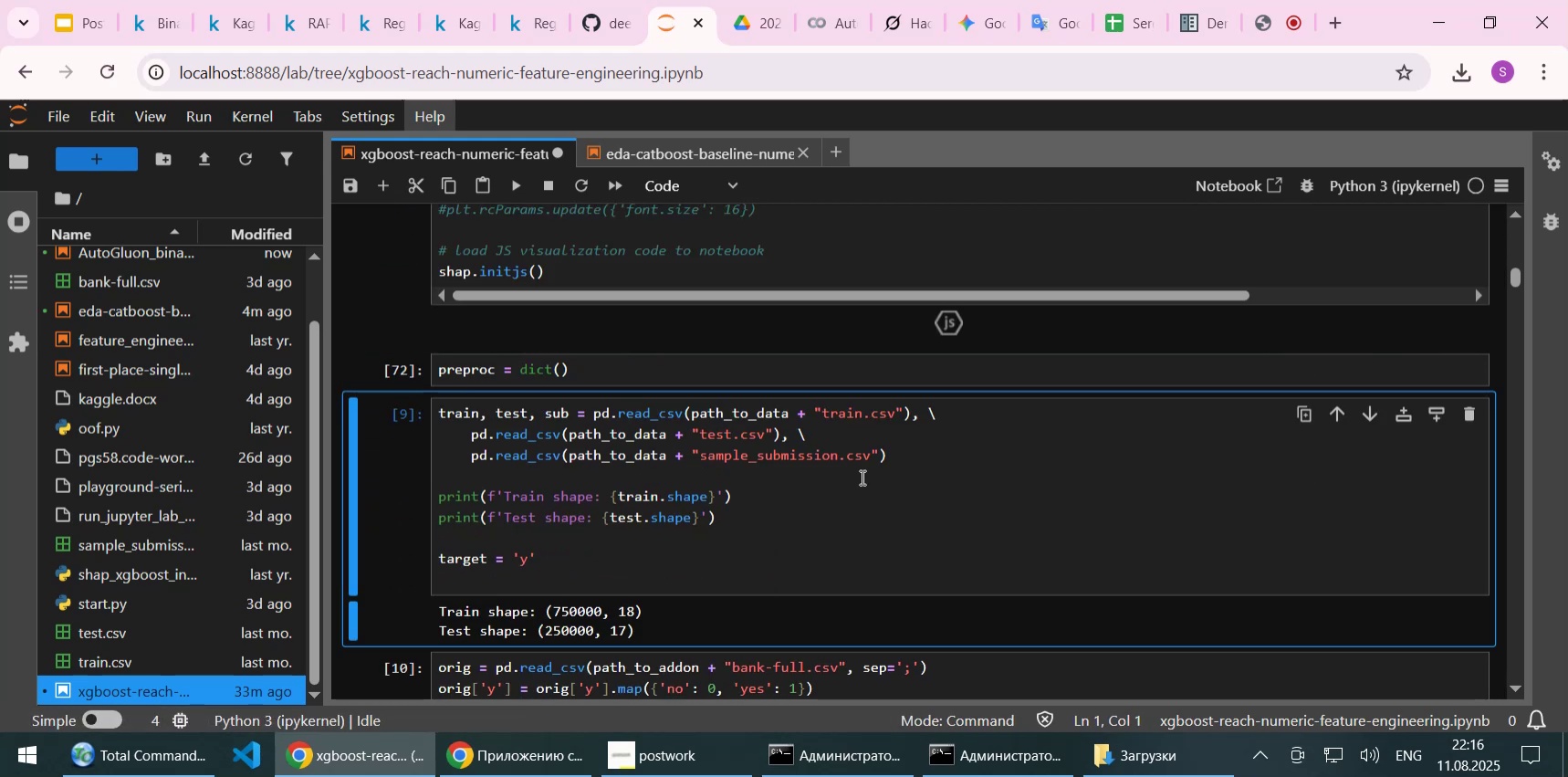 
key(Shift+Enter)
 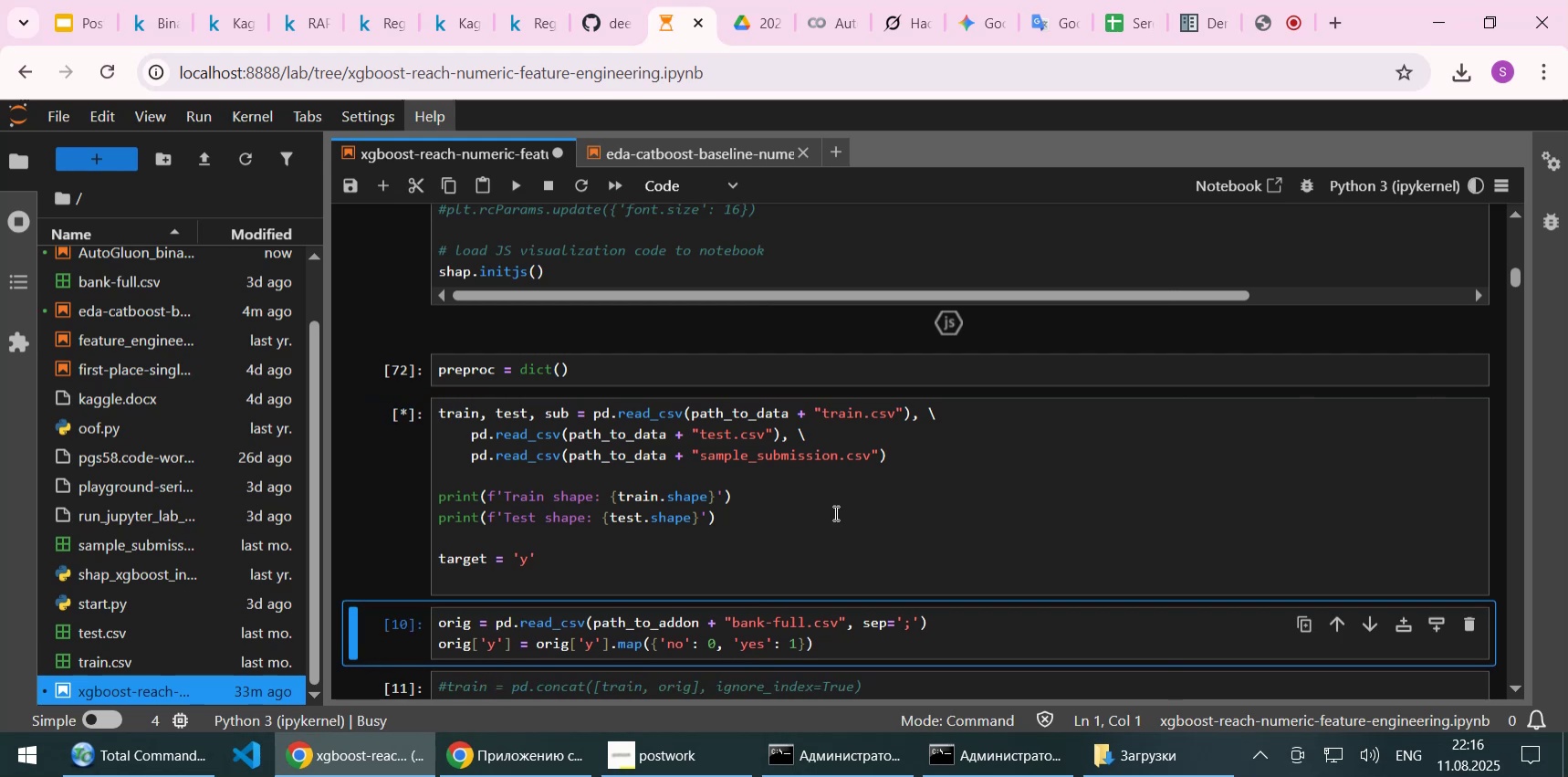 
scroll: coordinate [831, 528], scroll_direction: down, amount: 1.0
 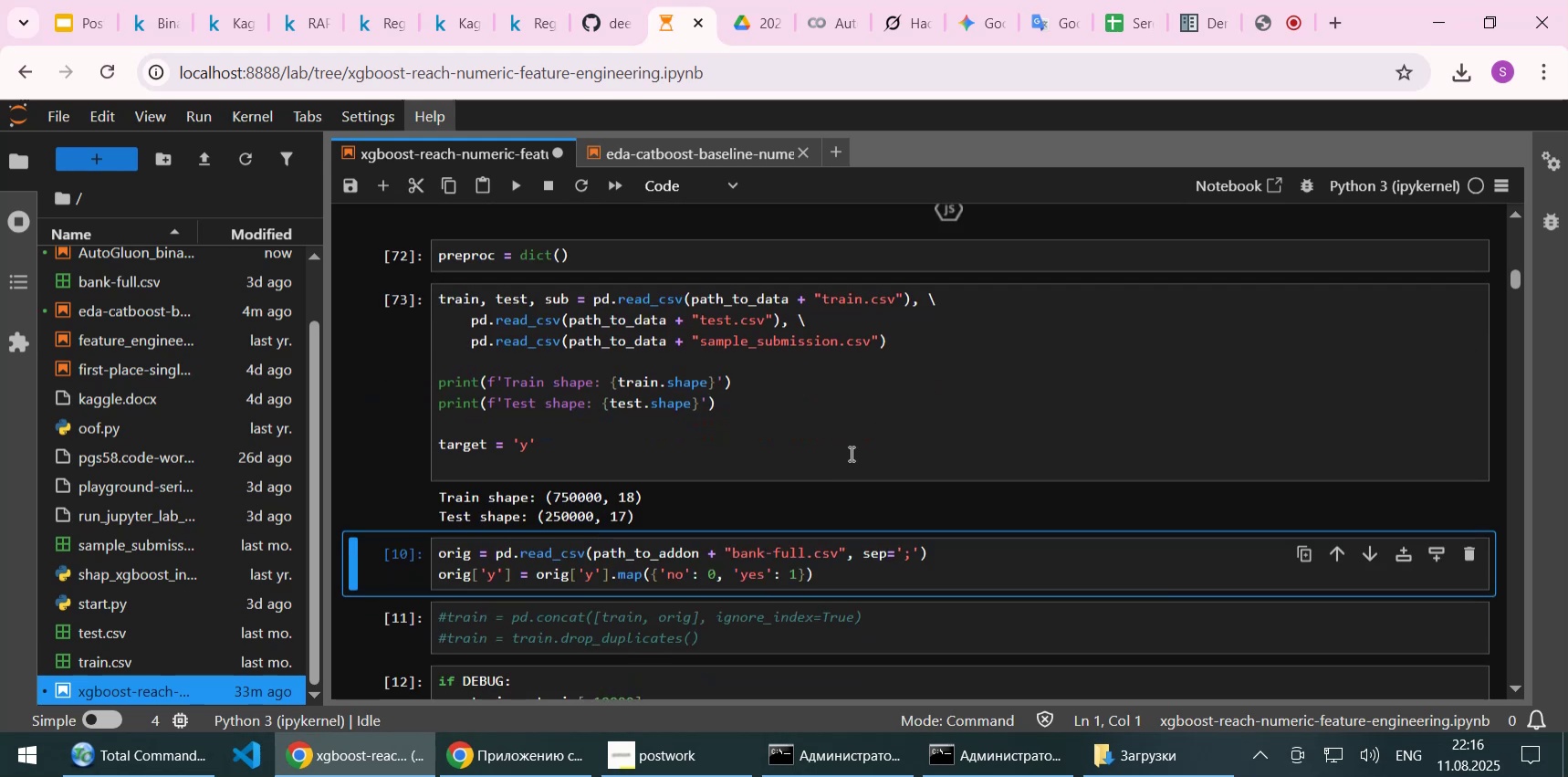 
wait(5.57)
 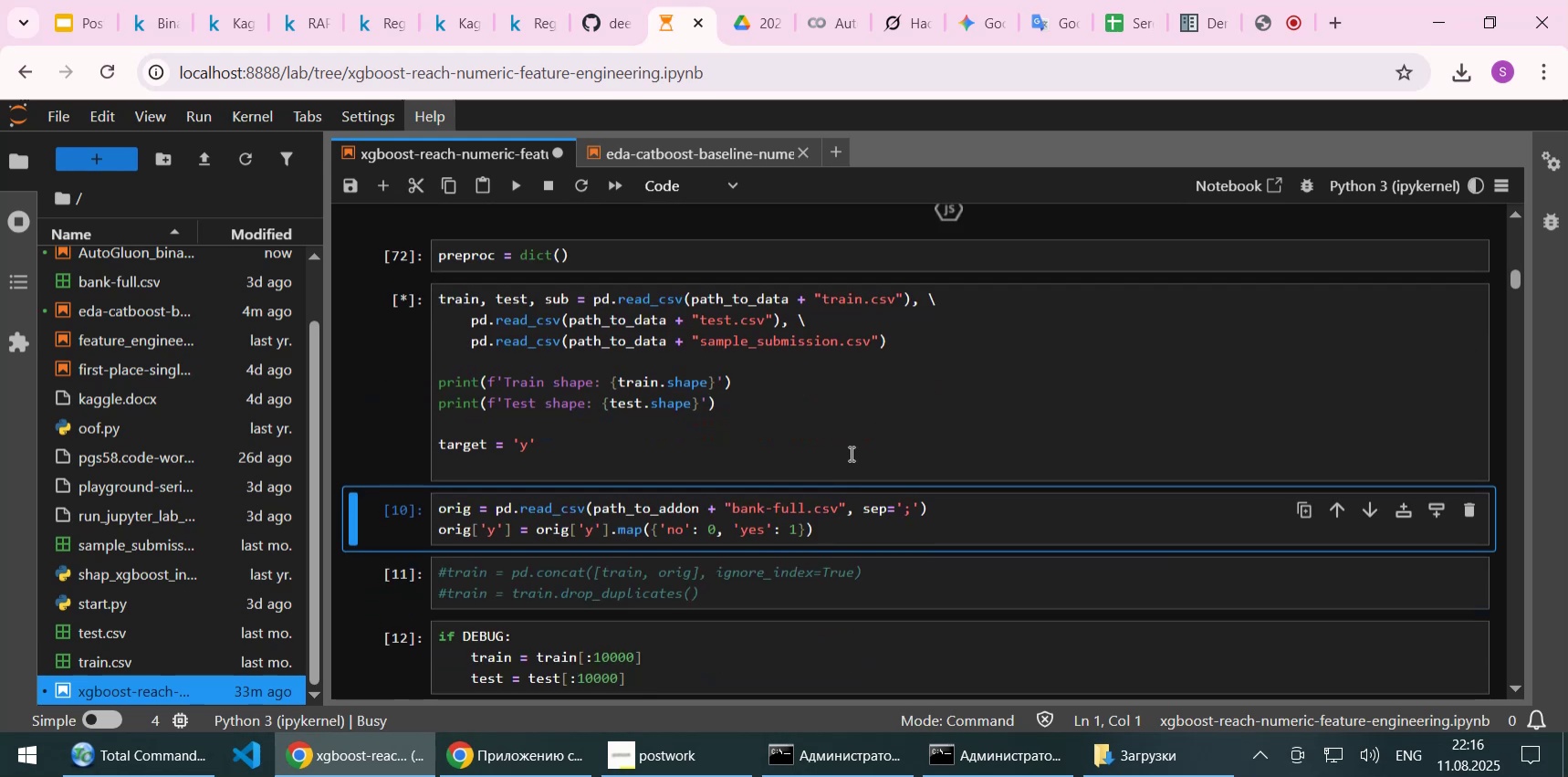 
key(Shift+Enter)
 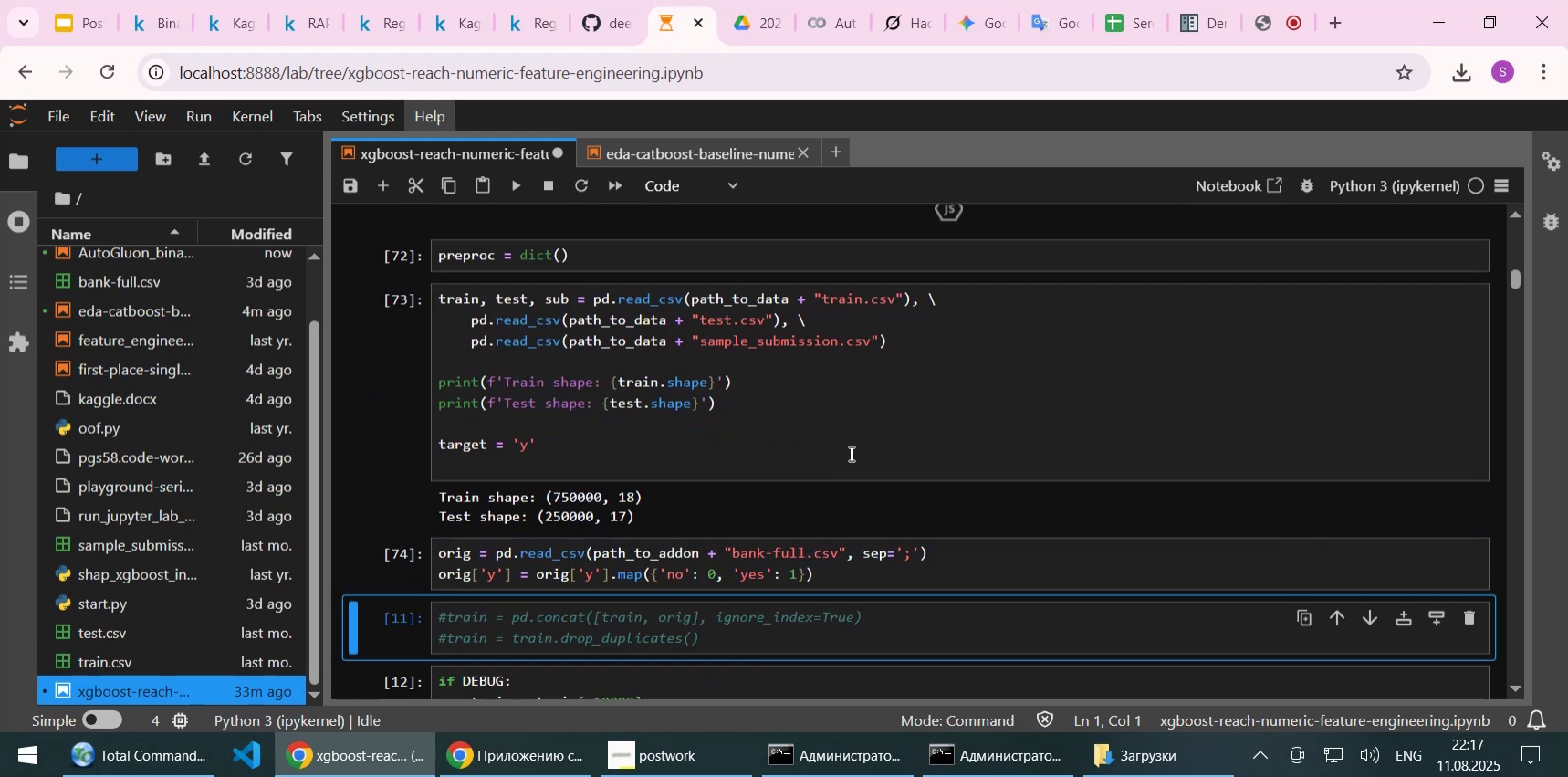 
key(Shift+Enter)
 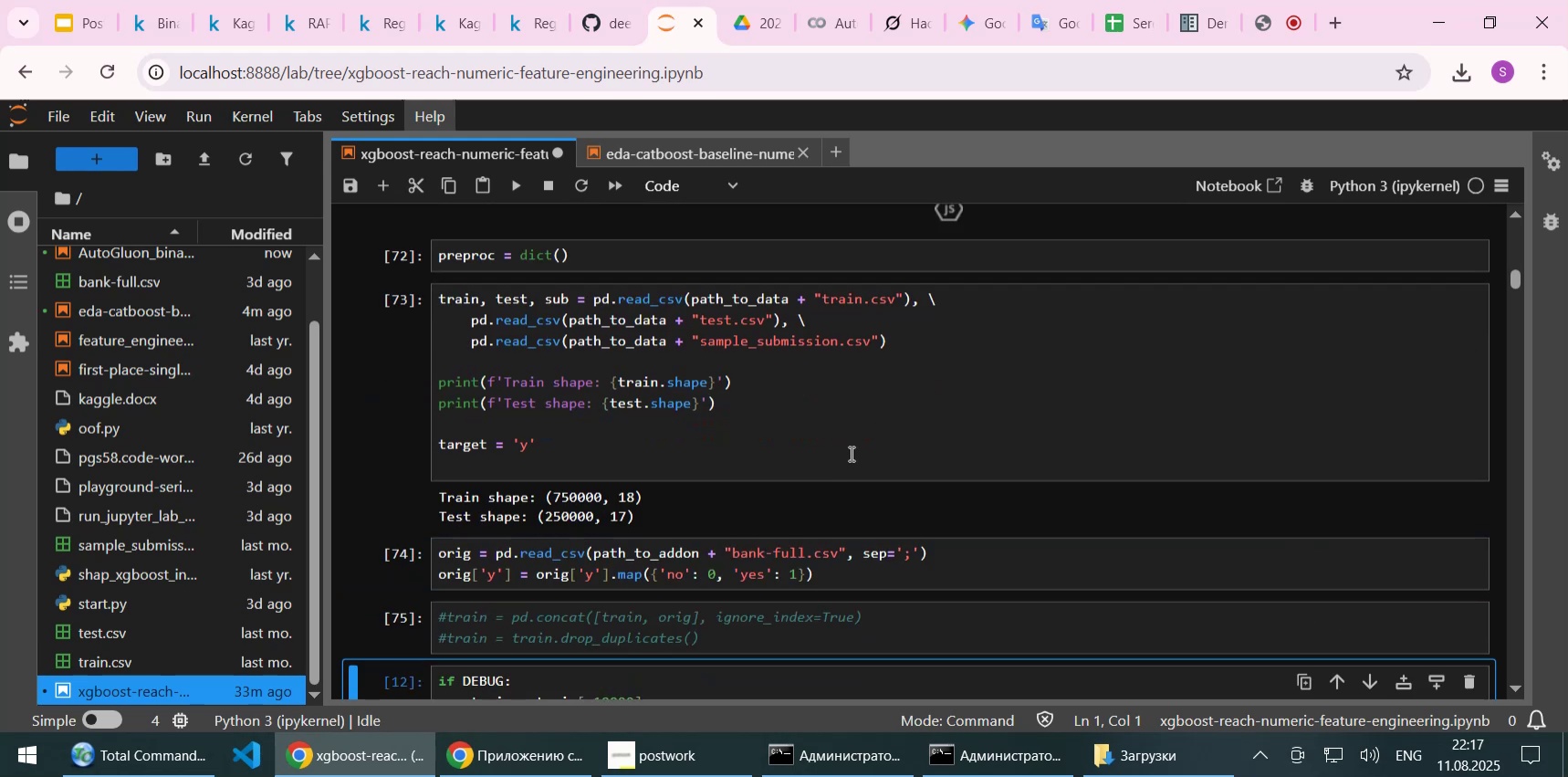 
scroll: coordinate [869, 480], scroll_direction: down, amount: 3.0
 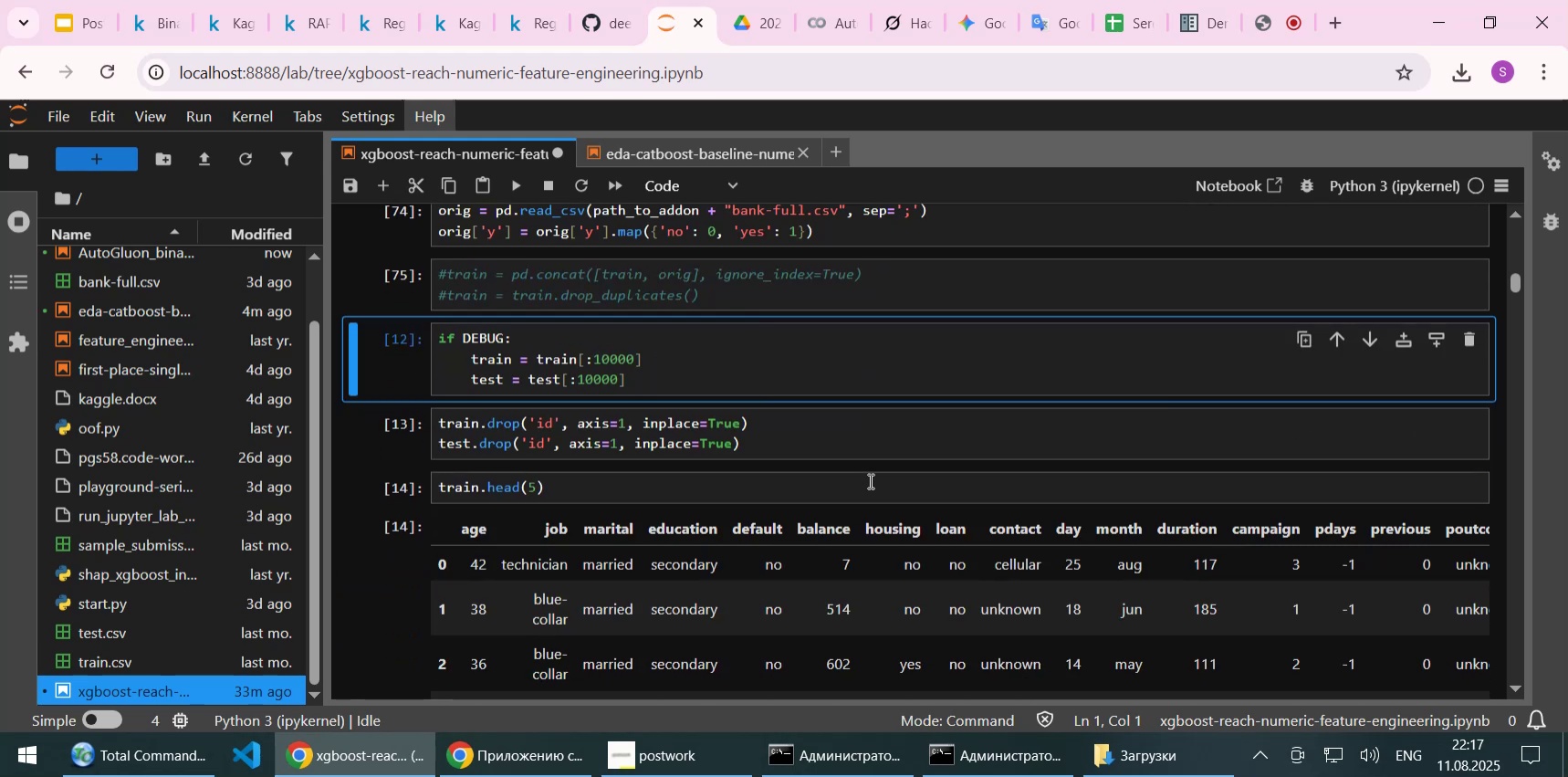 
key(Shift+Enter)
 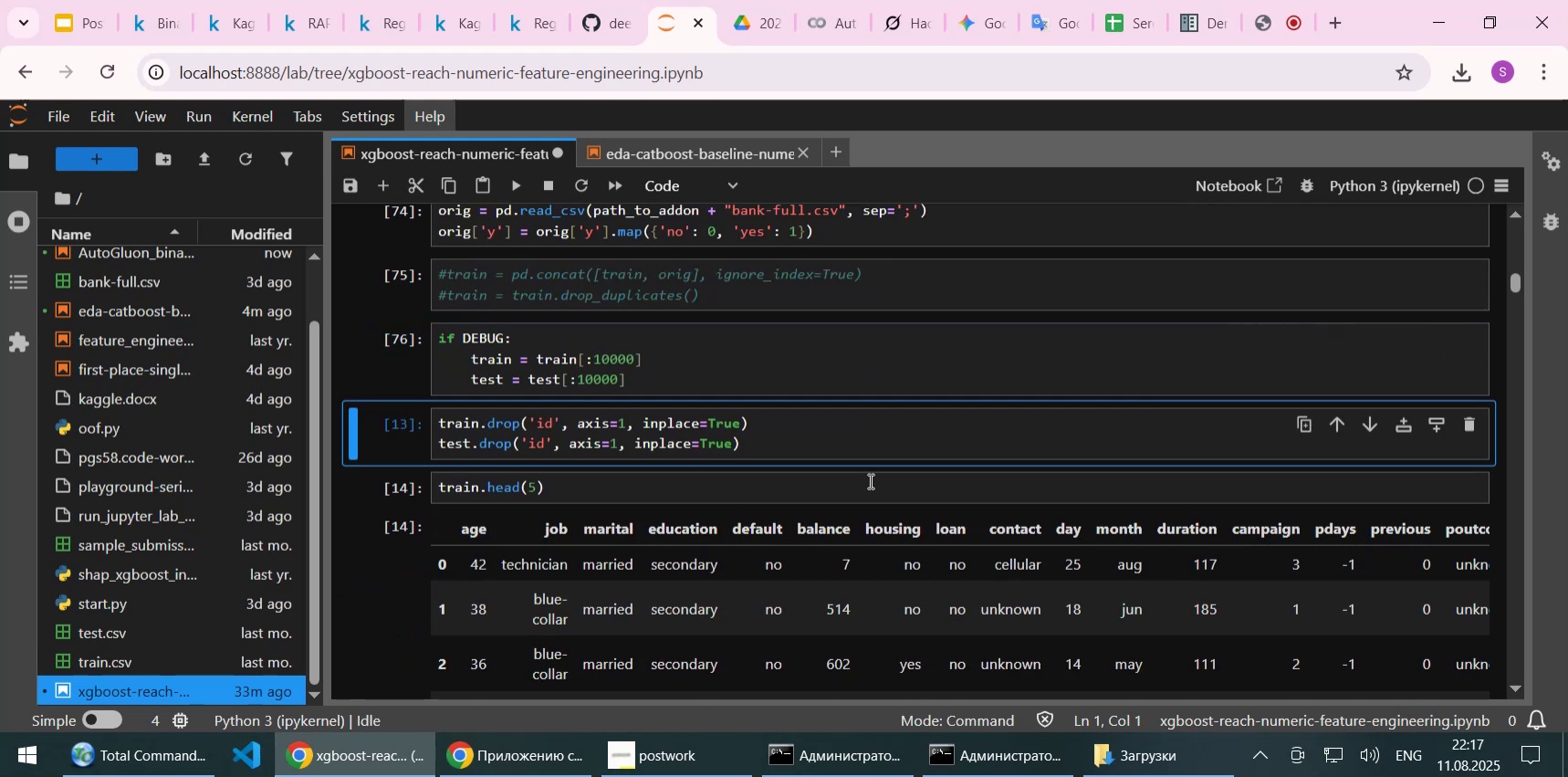 
key(Shift+Enter)
 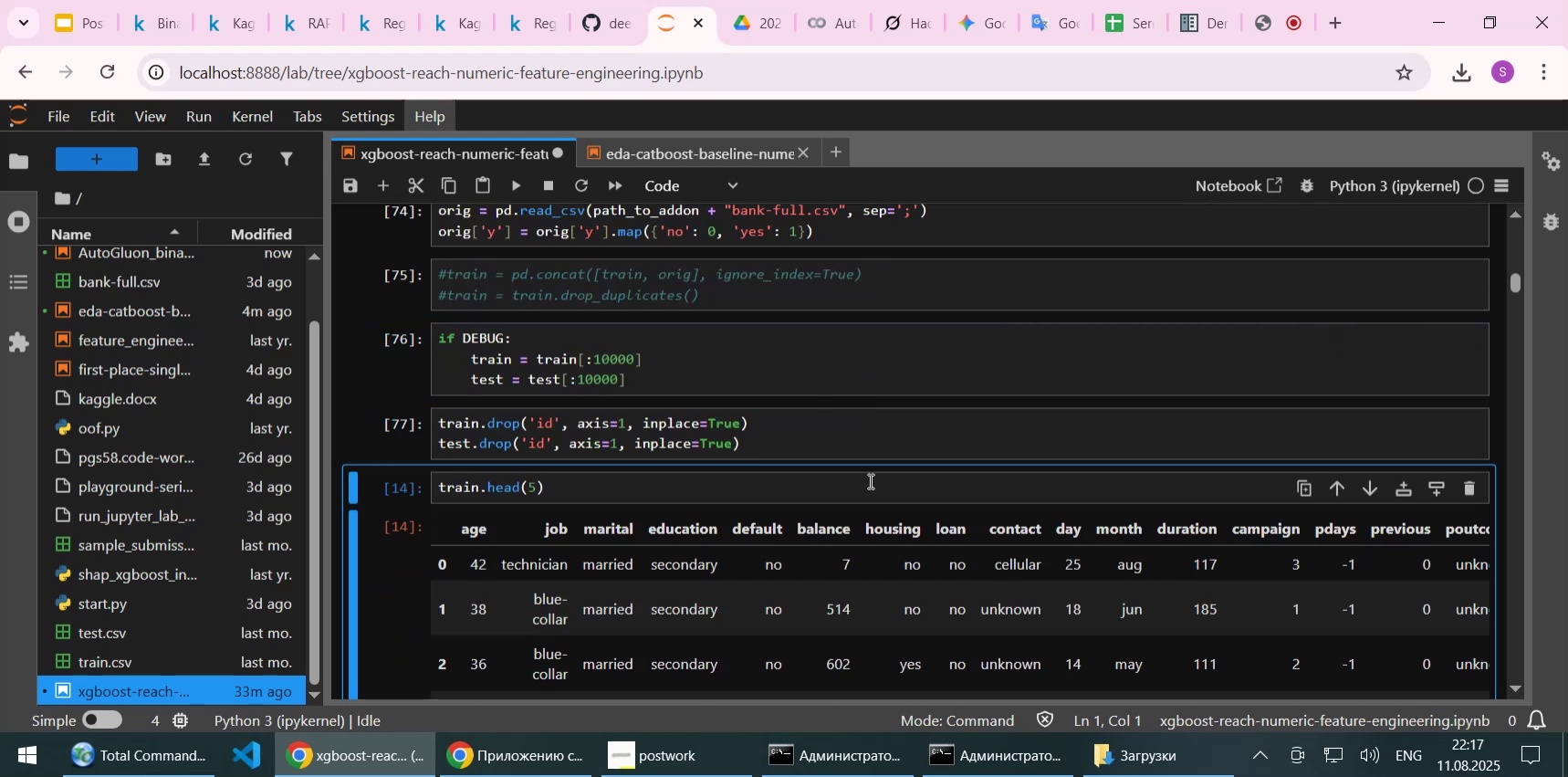 
key(Shift+Enter)
 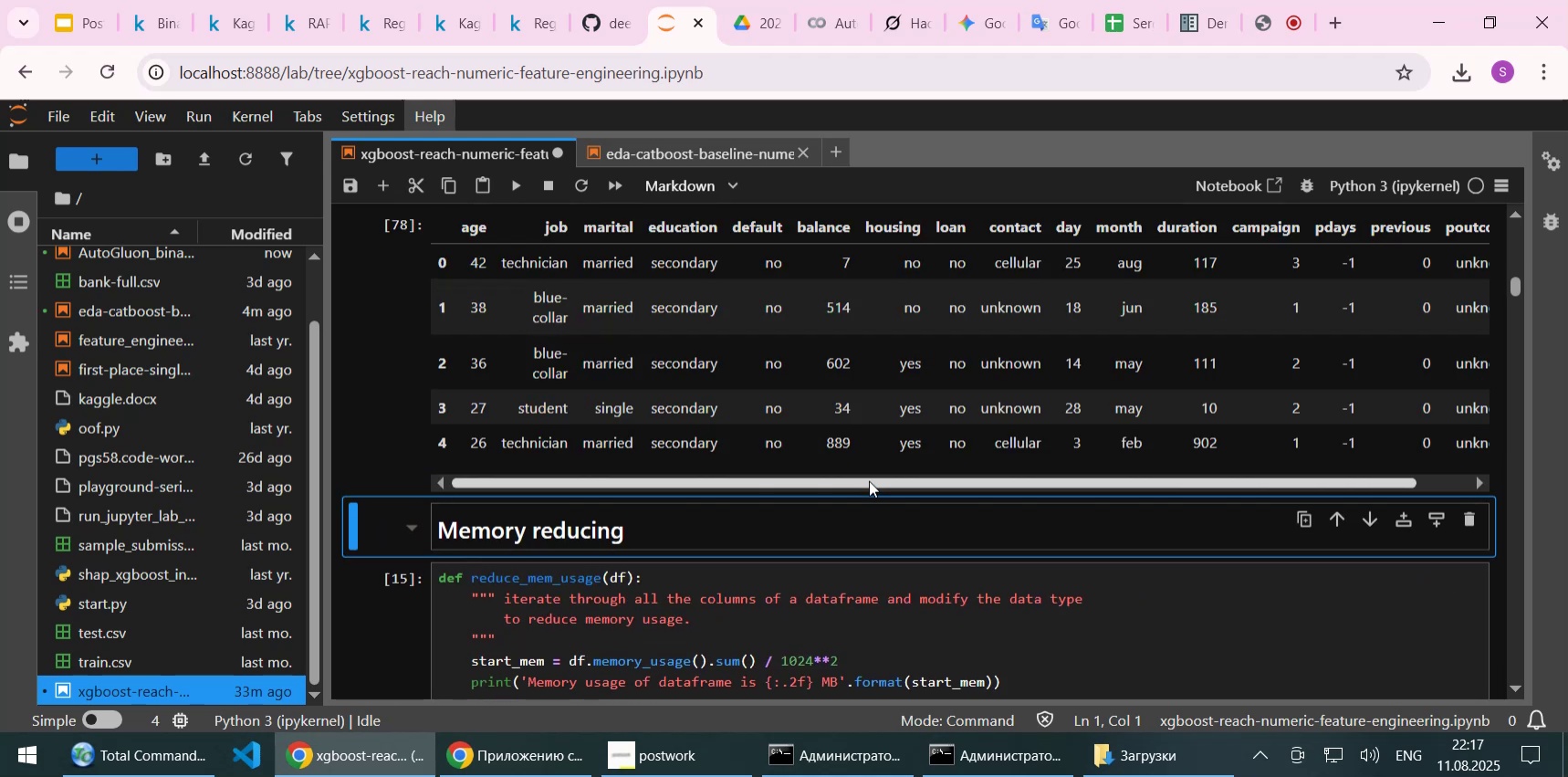 
scroll: coordinate [869, 480], scroll_direction: down, amount: 1.0
 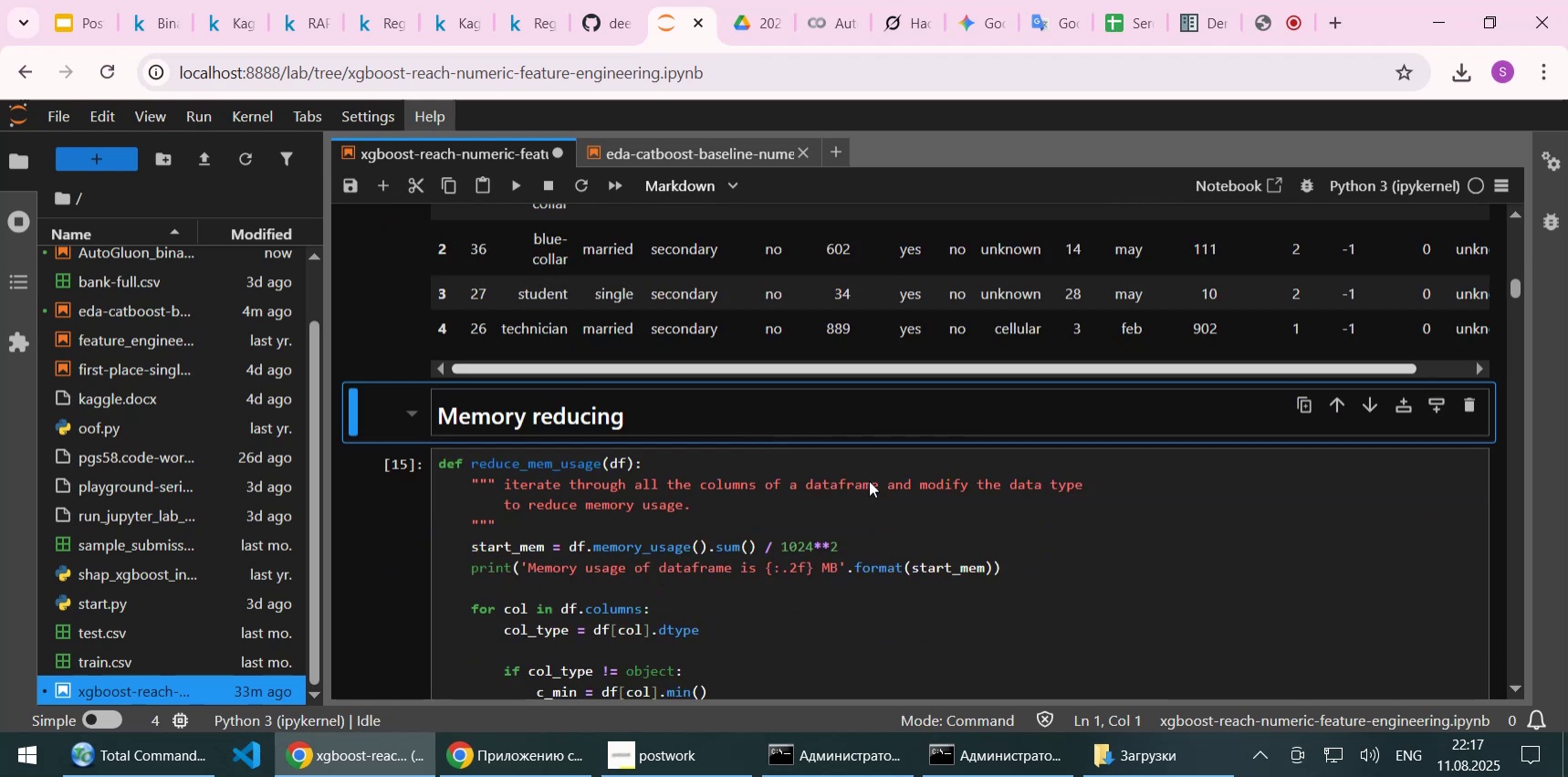 
key(Shift+Enter)
 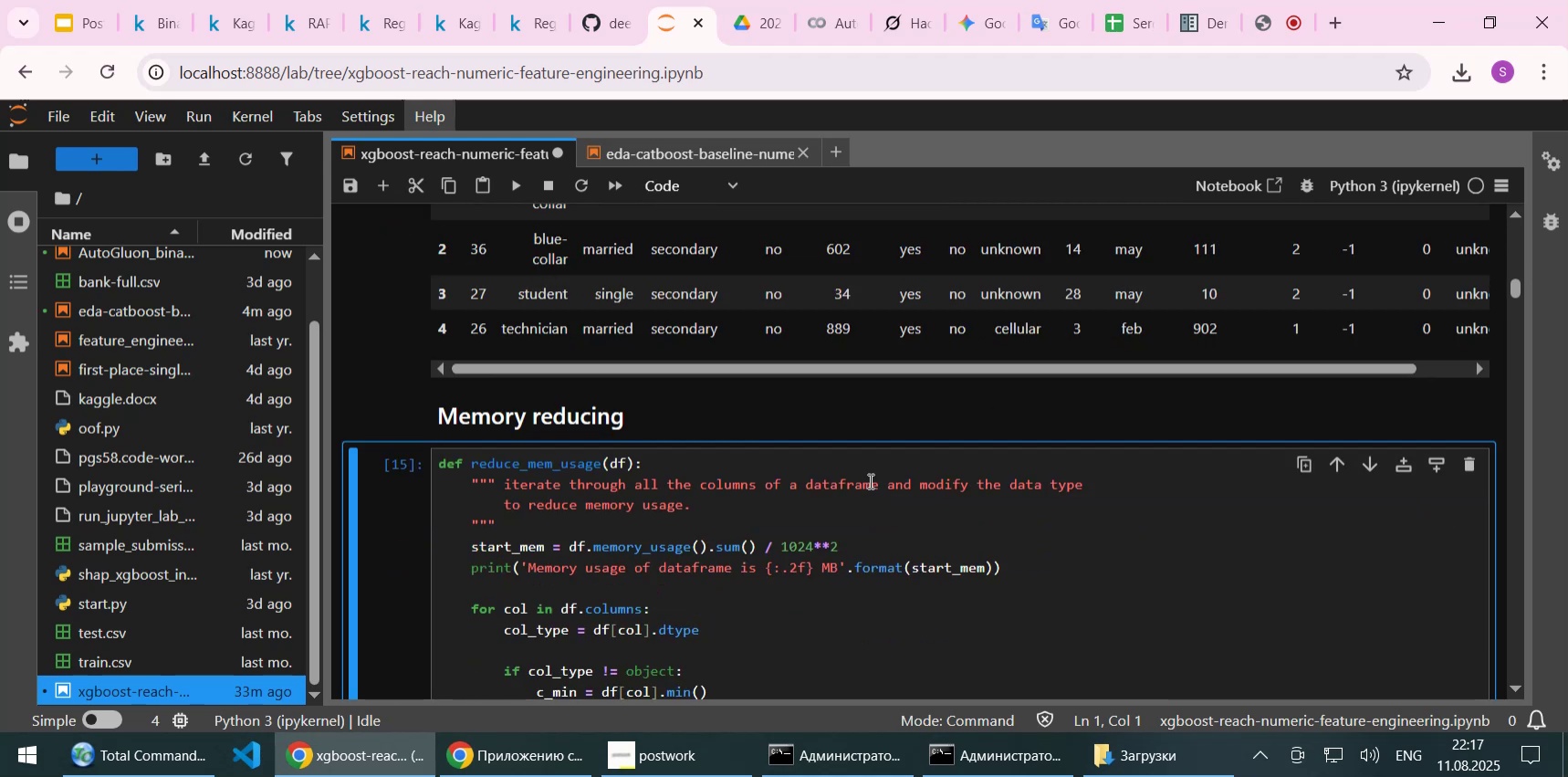 
scroll: coordinate [864, 502], scroll_direction: down, amount: 3.0
 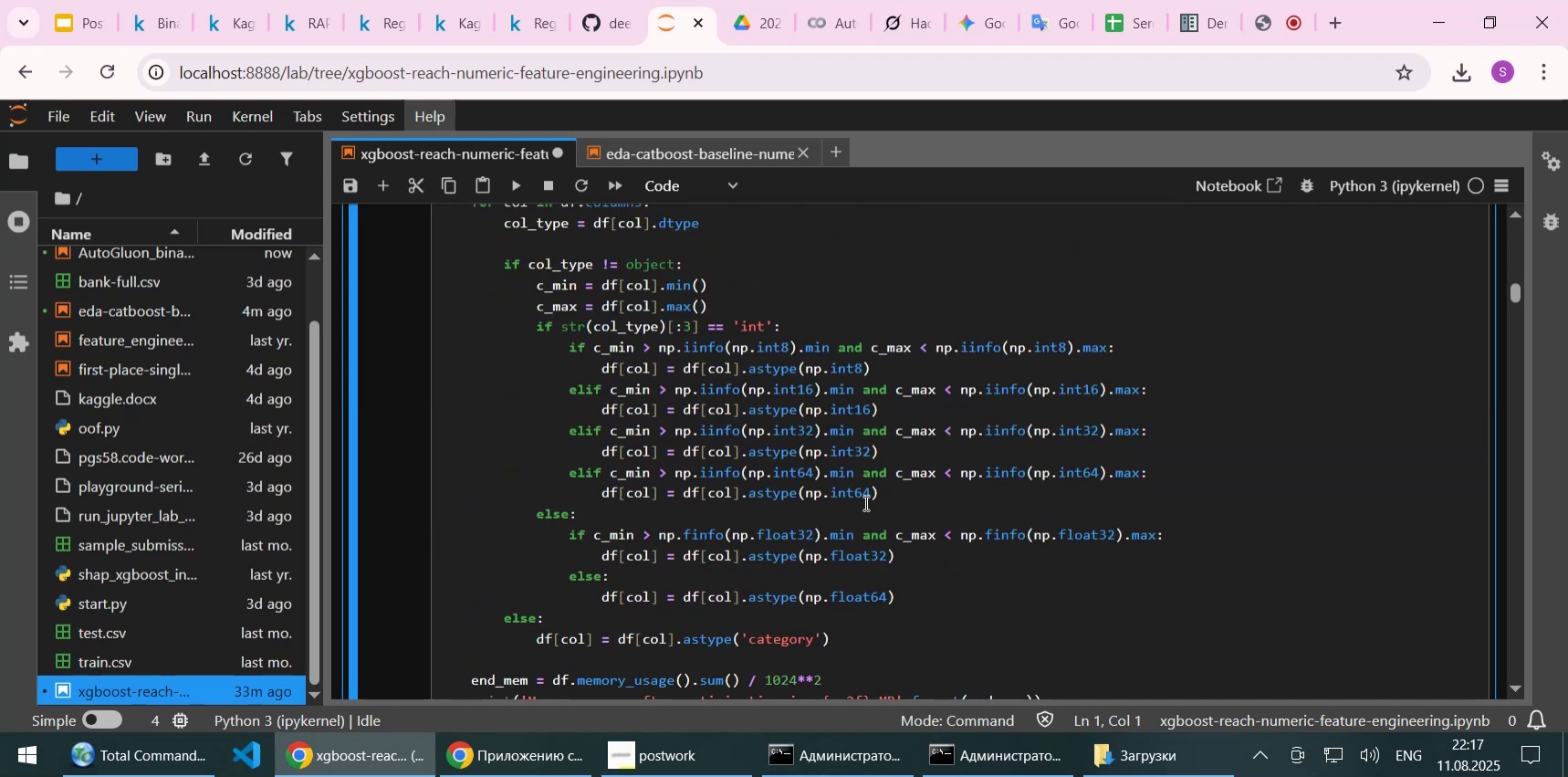 
key(Shift+Enter)
 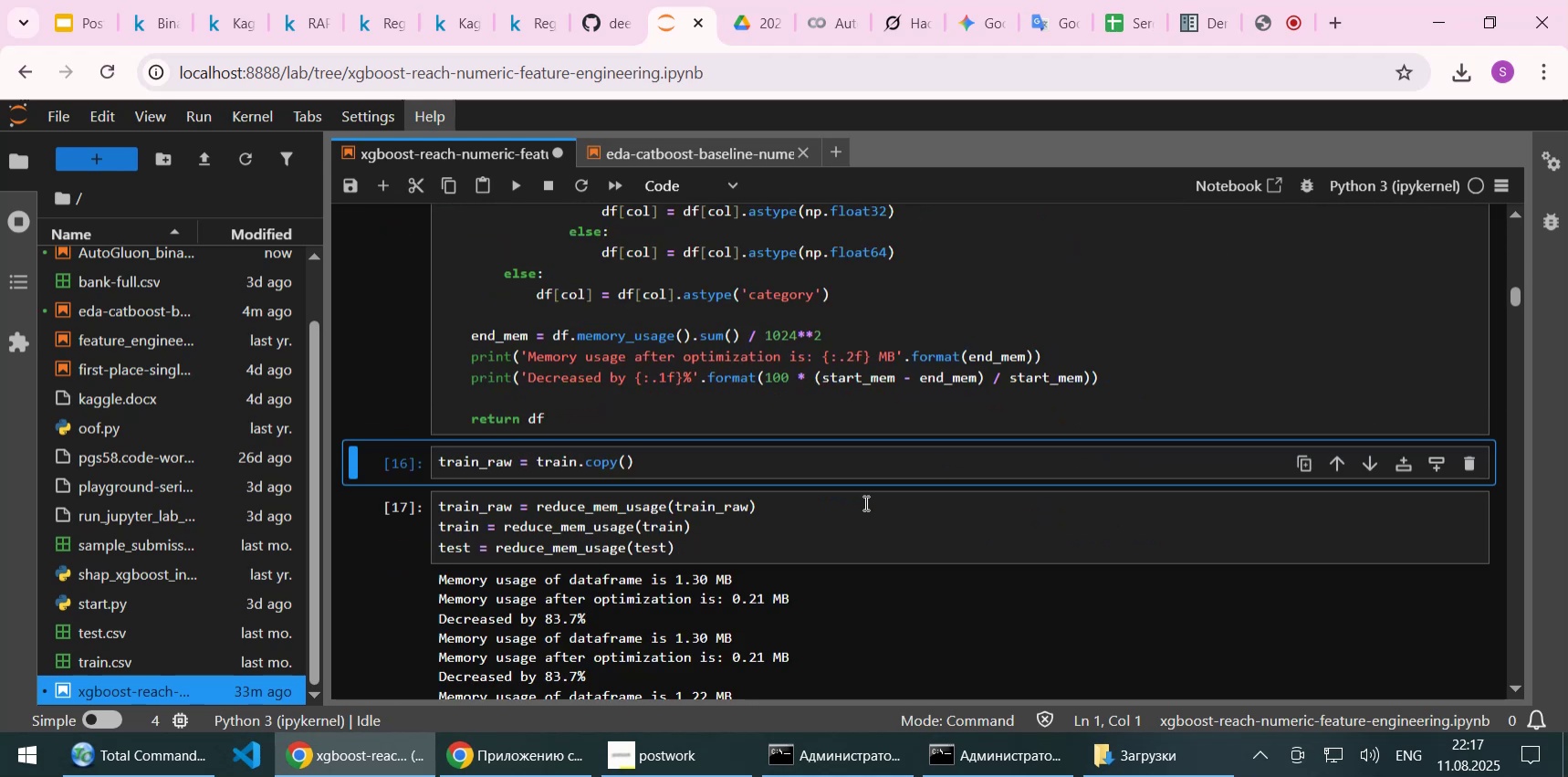 
scroll: coordinate [864, 502], scroll_direction: down, amount: 1.0
 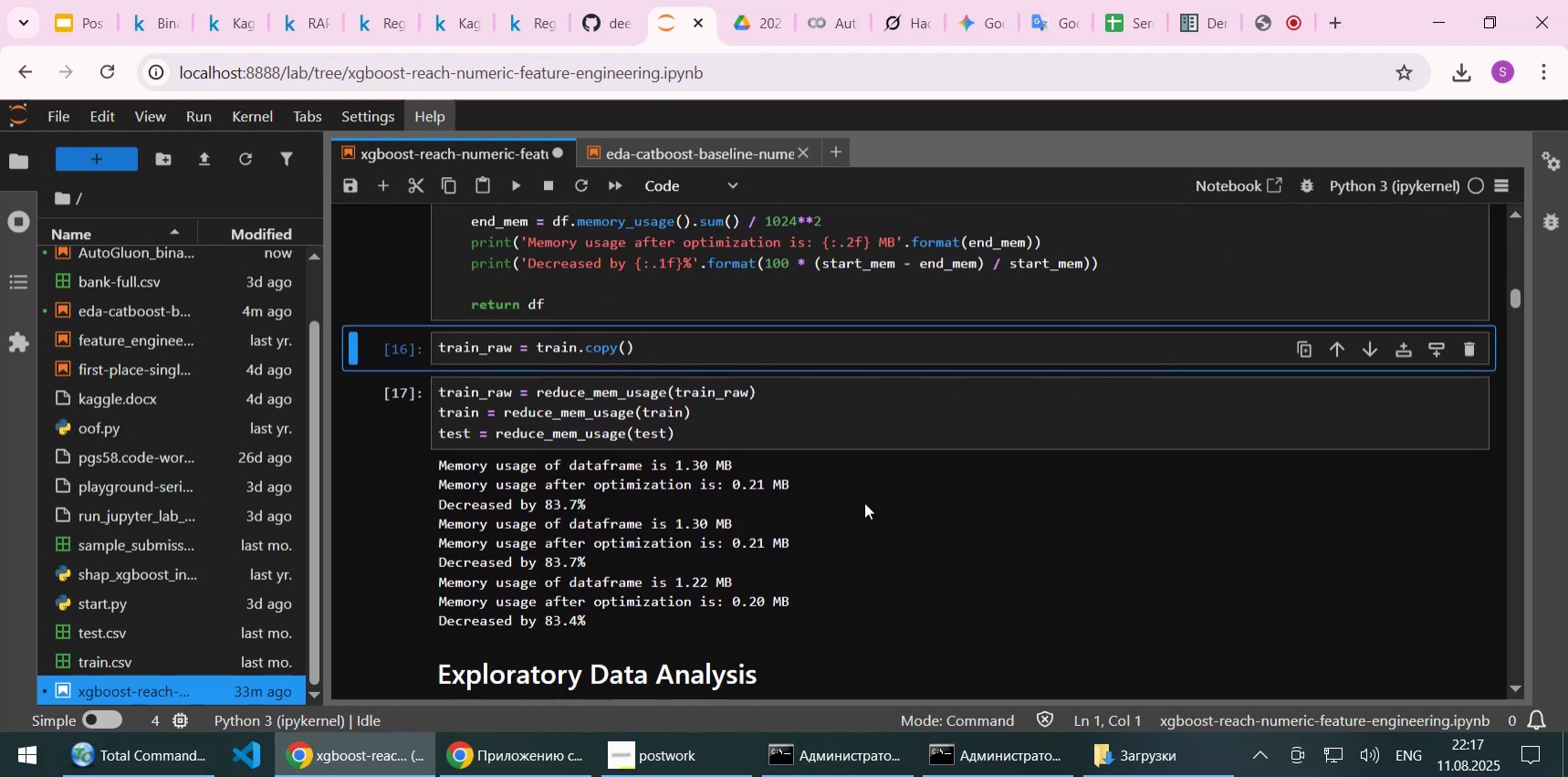 
key(Shift+Enter)
 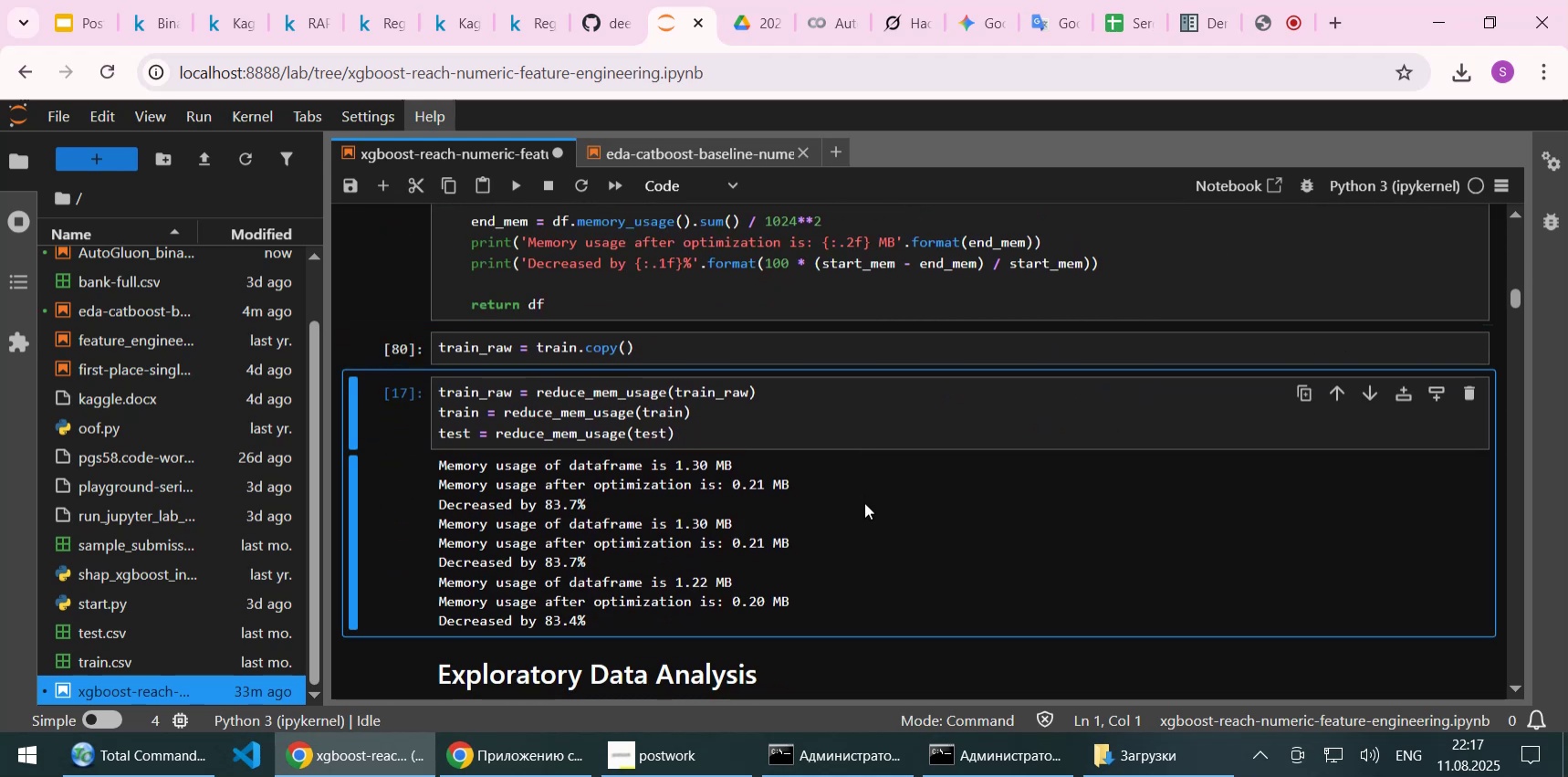 
key(Shift+Enter)
 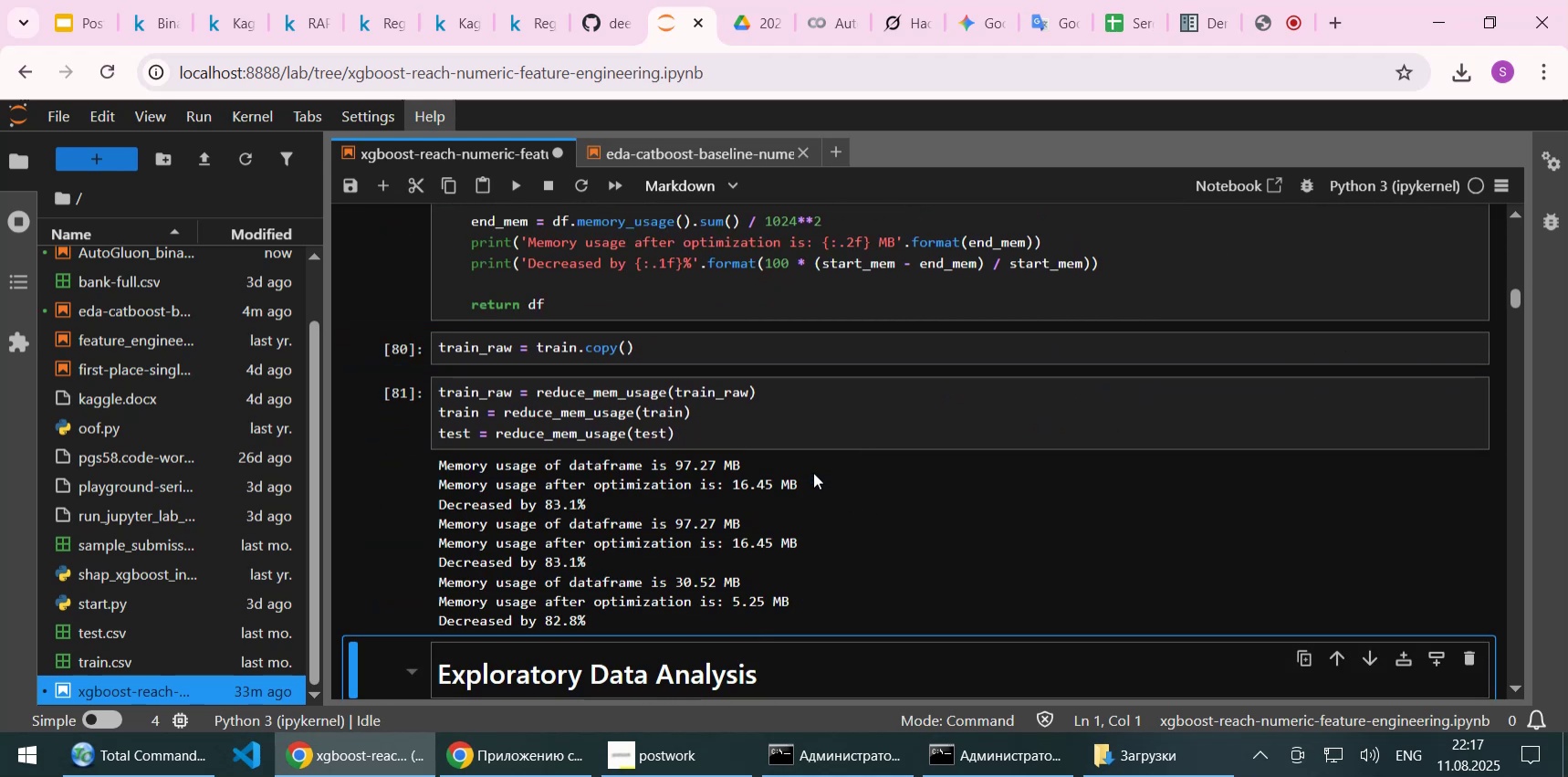 
scroll: coordinate [813, 472], scroll_direction: down, amount: 2.0
 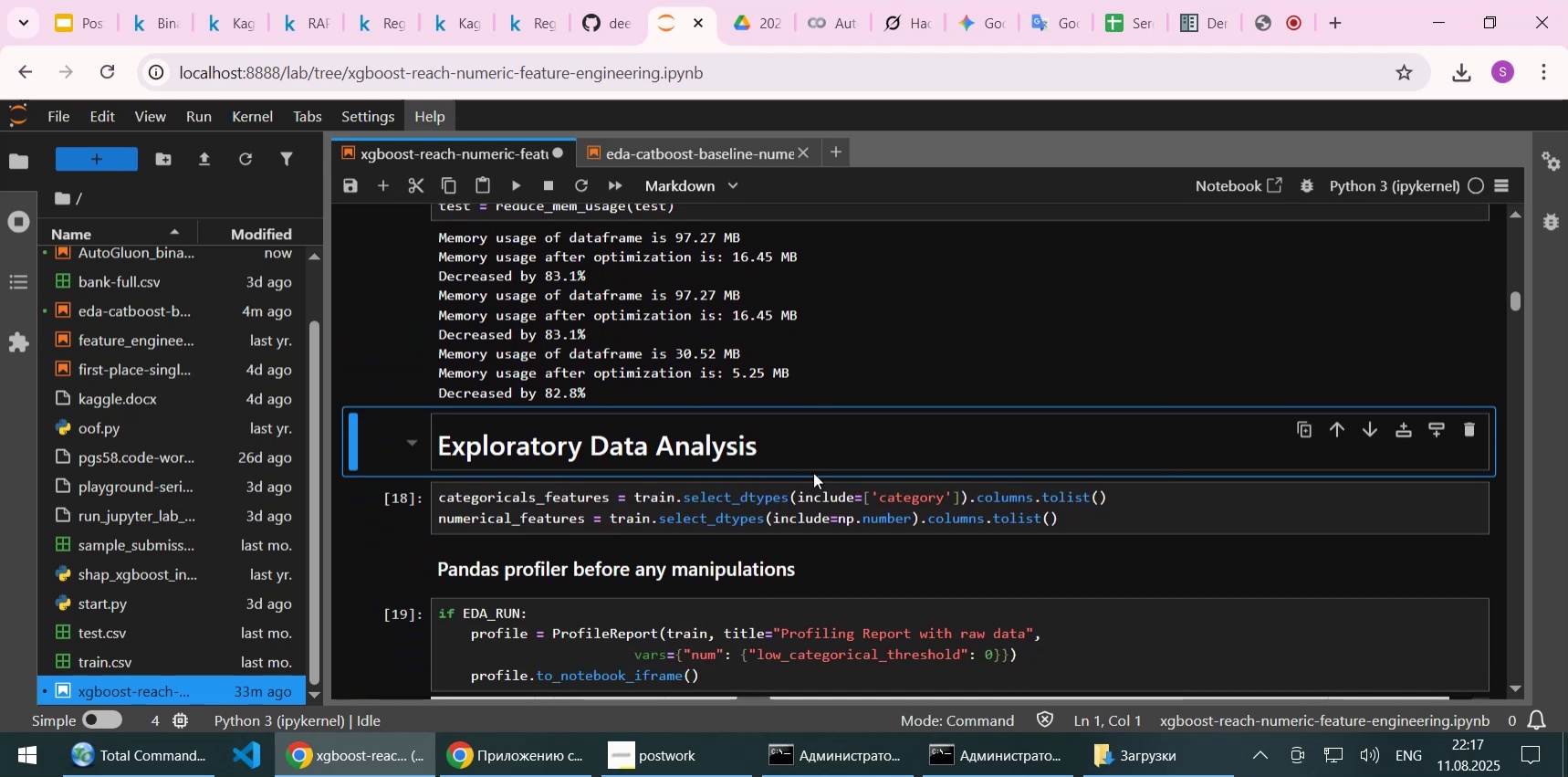 
key(Shift+Enter)
 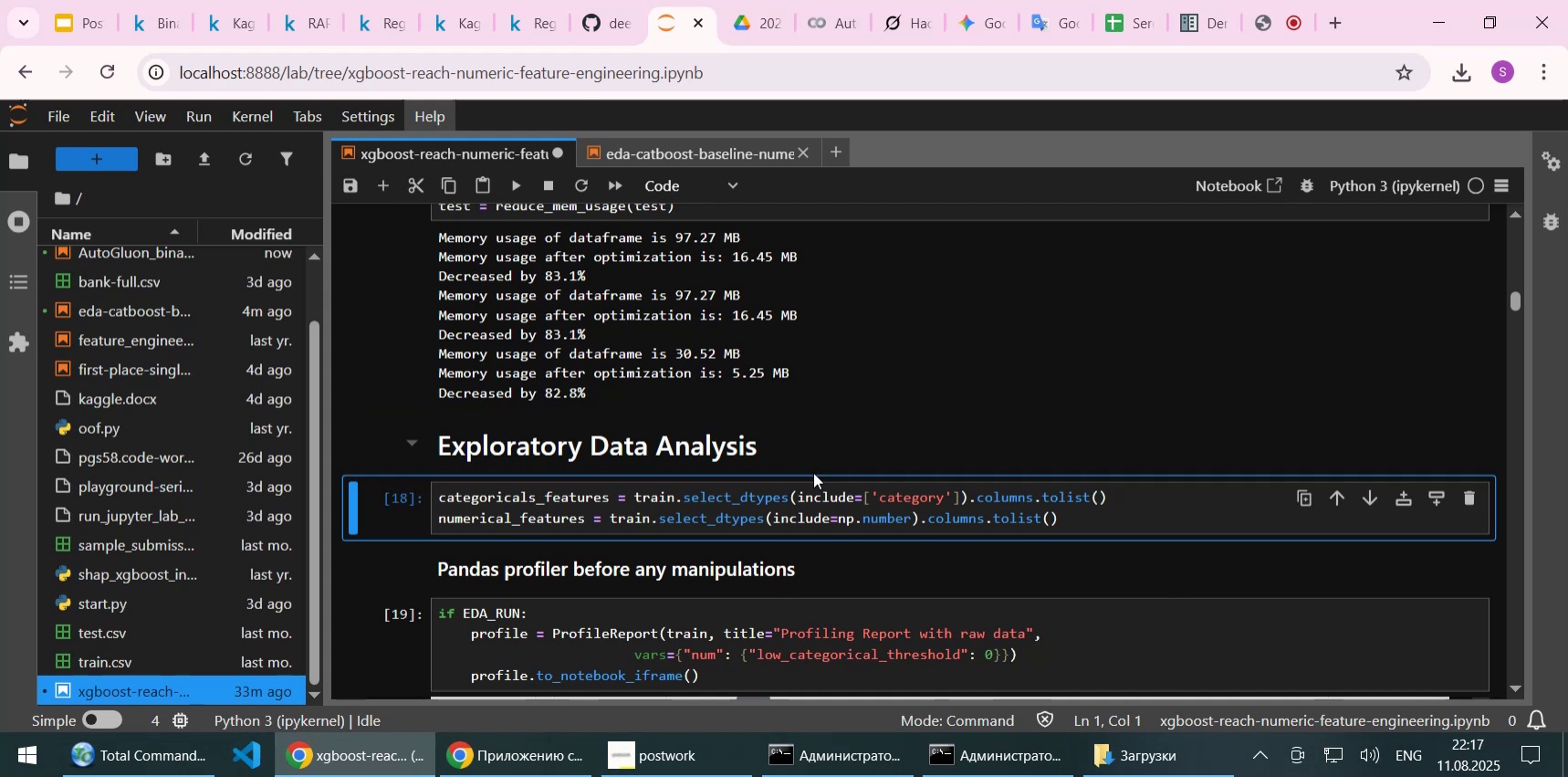 
key(Shift+Enter)
 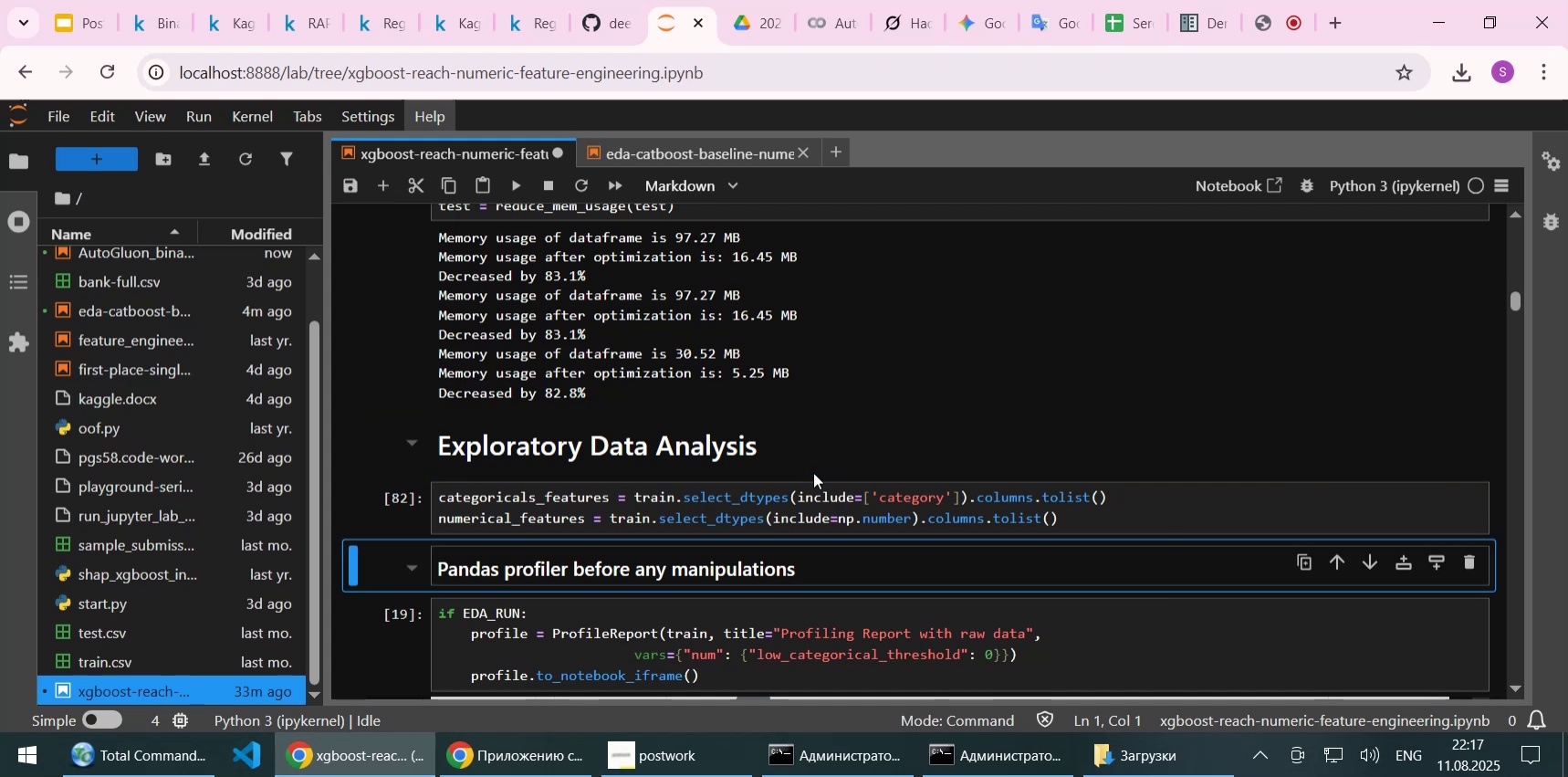 
scroll: coordinate [813, 472], scroll_direction: down, amount: 2.0
 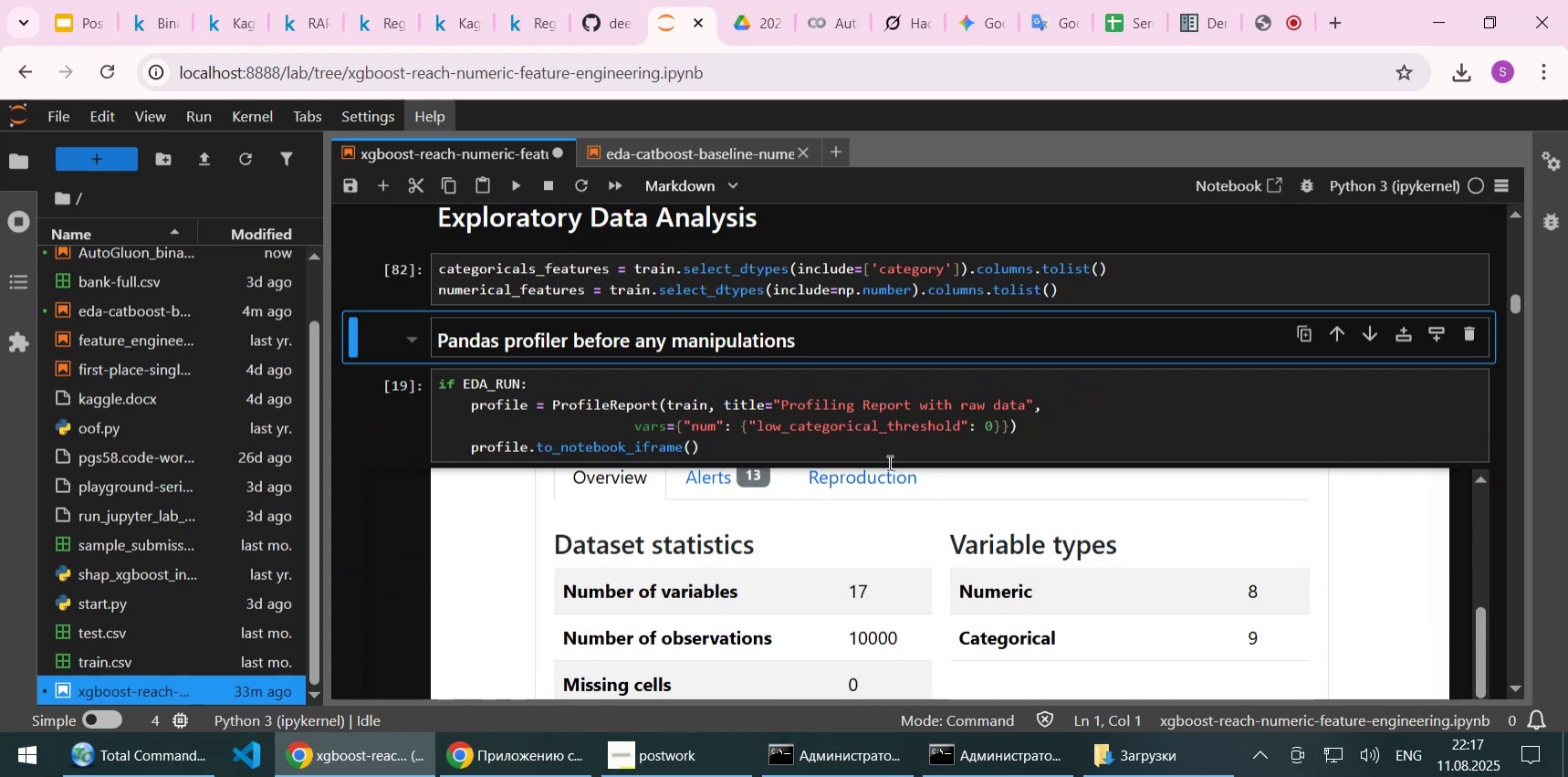 
key(Shift+Enter)
 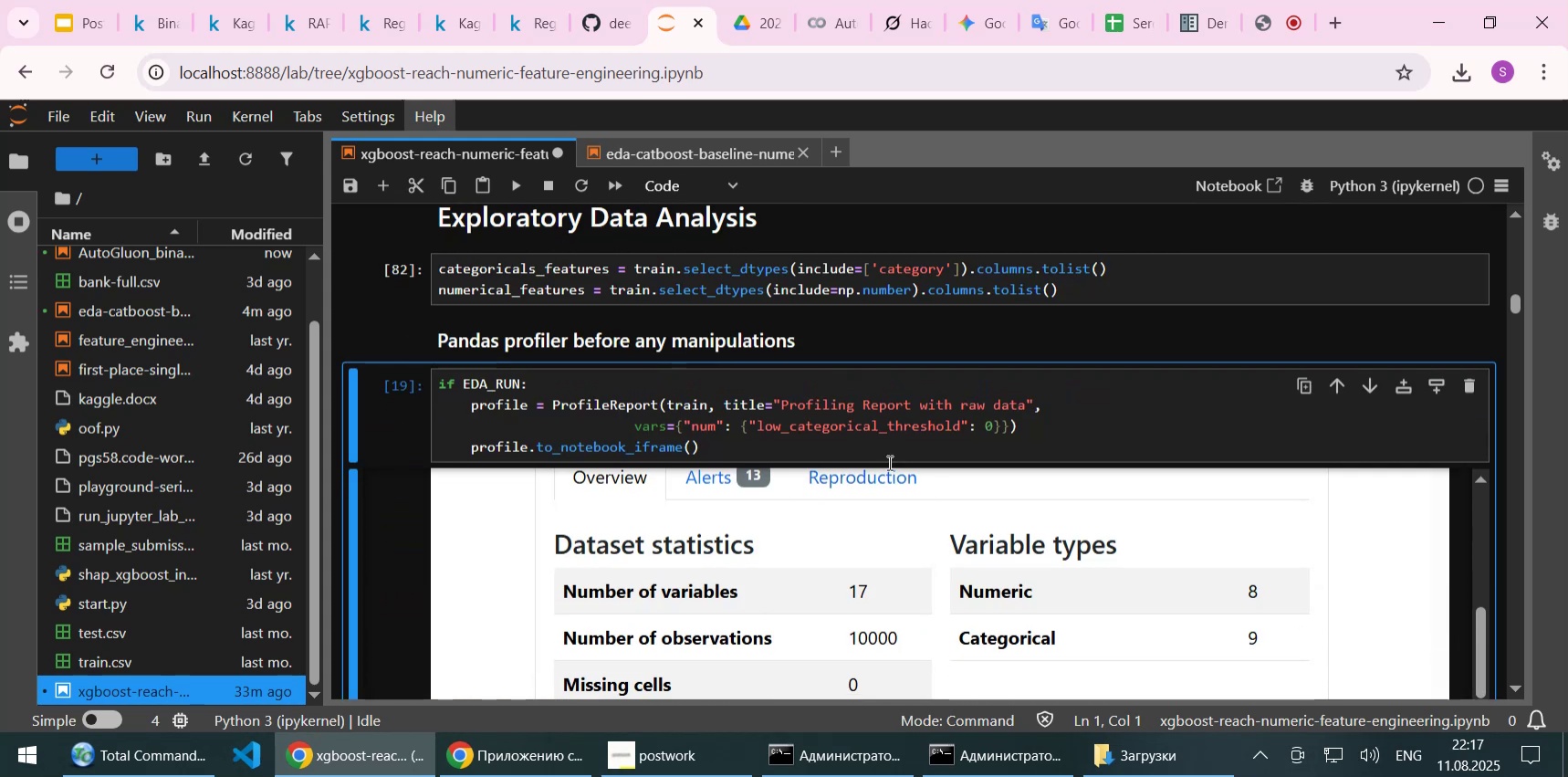 
key(Shift+ShiftLeft)
 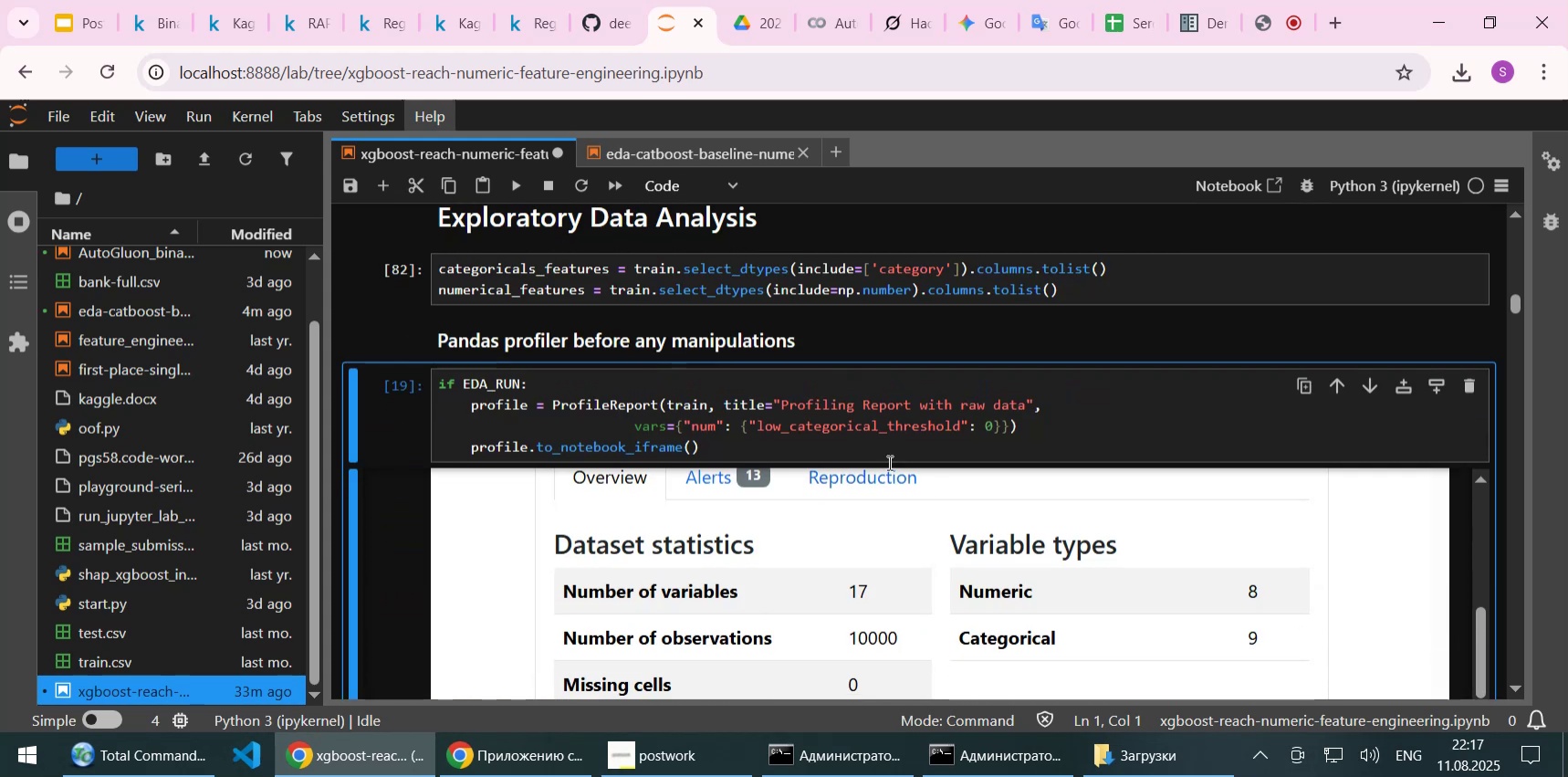 
key(Shift+Enter)
 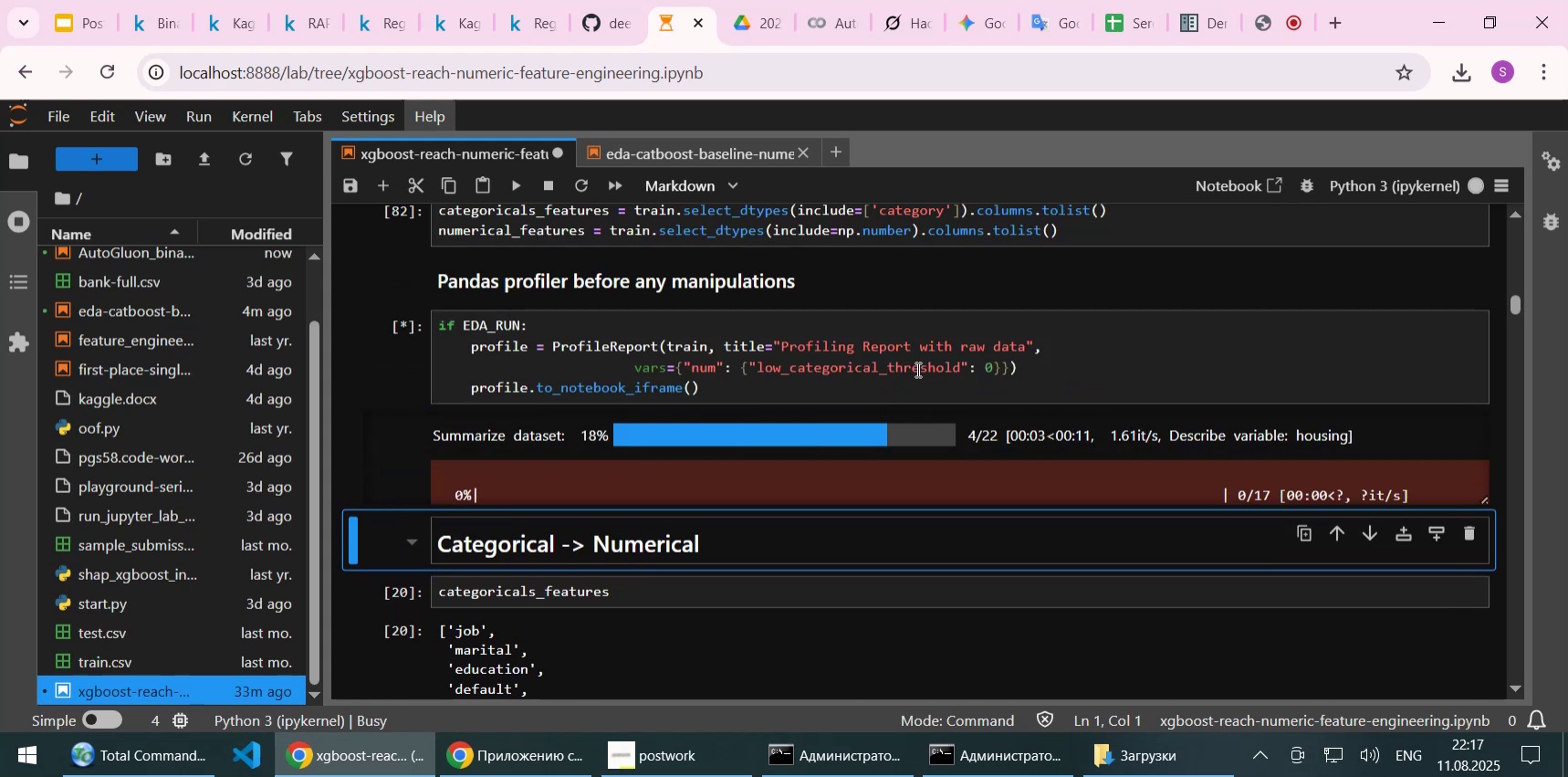 
wait(9.21)
 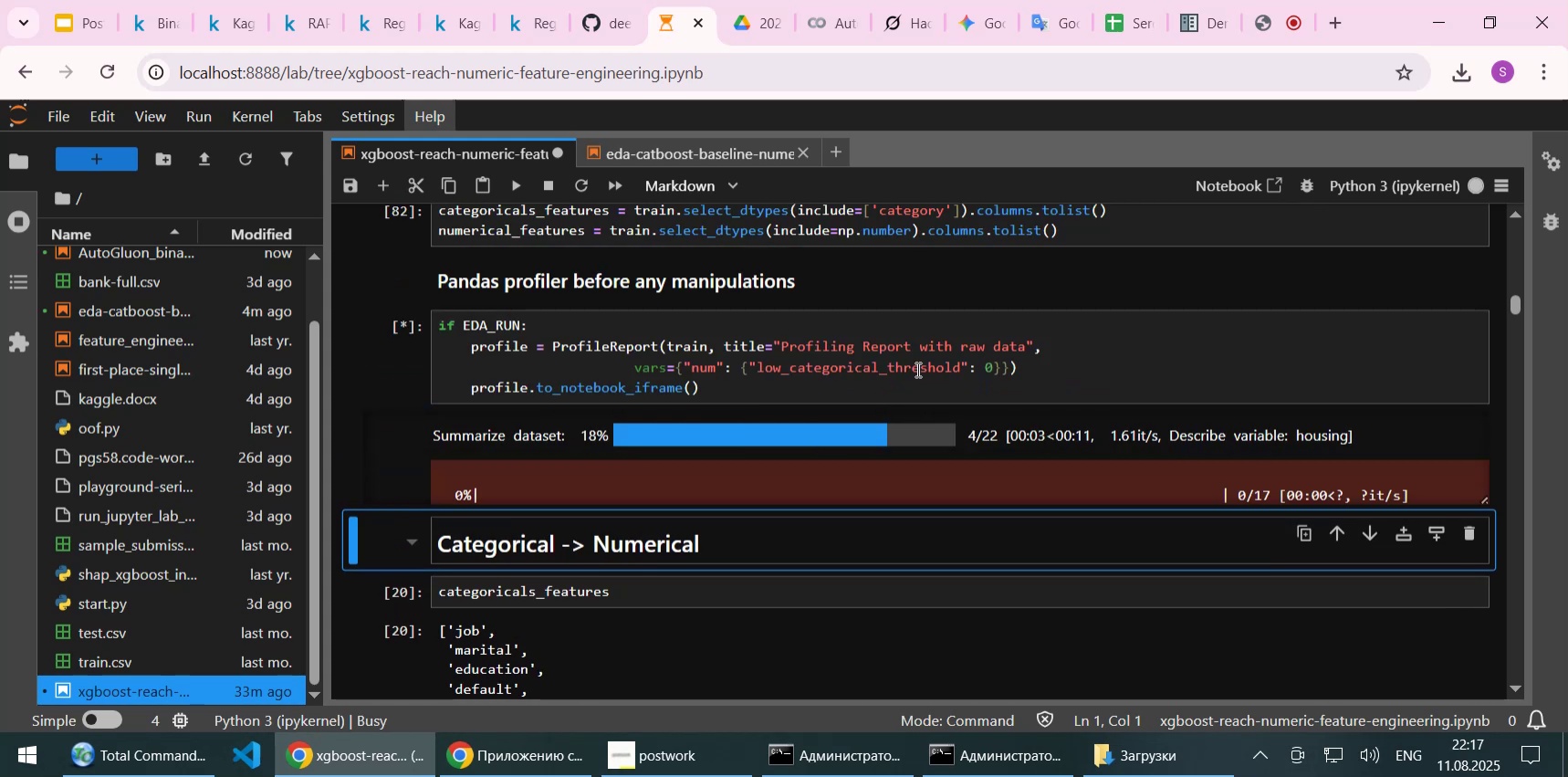 
scroll: coordinate [937, 396], scroll_direction: down, amount: 2.0
 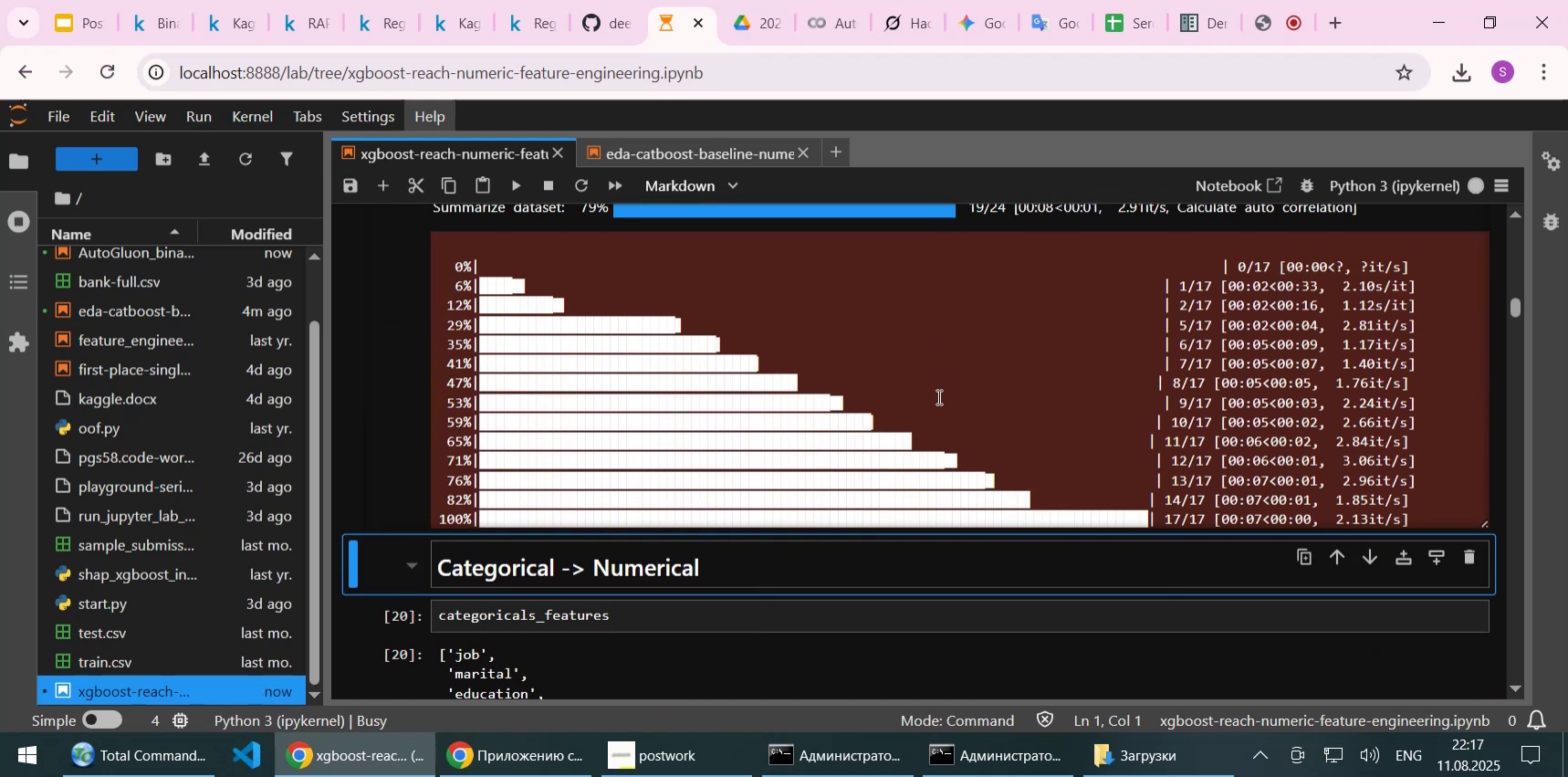 
scroll: coordinate [937, 396], scroll_direction: up, amount: 1.0
 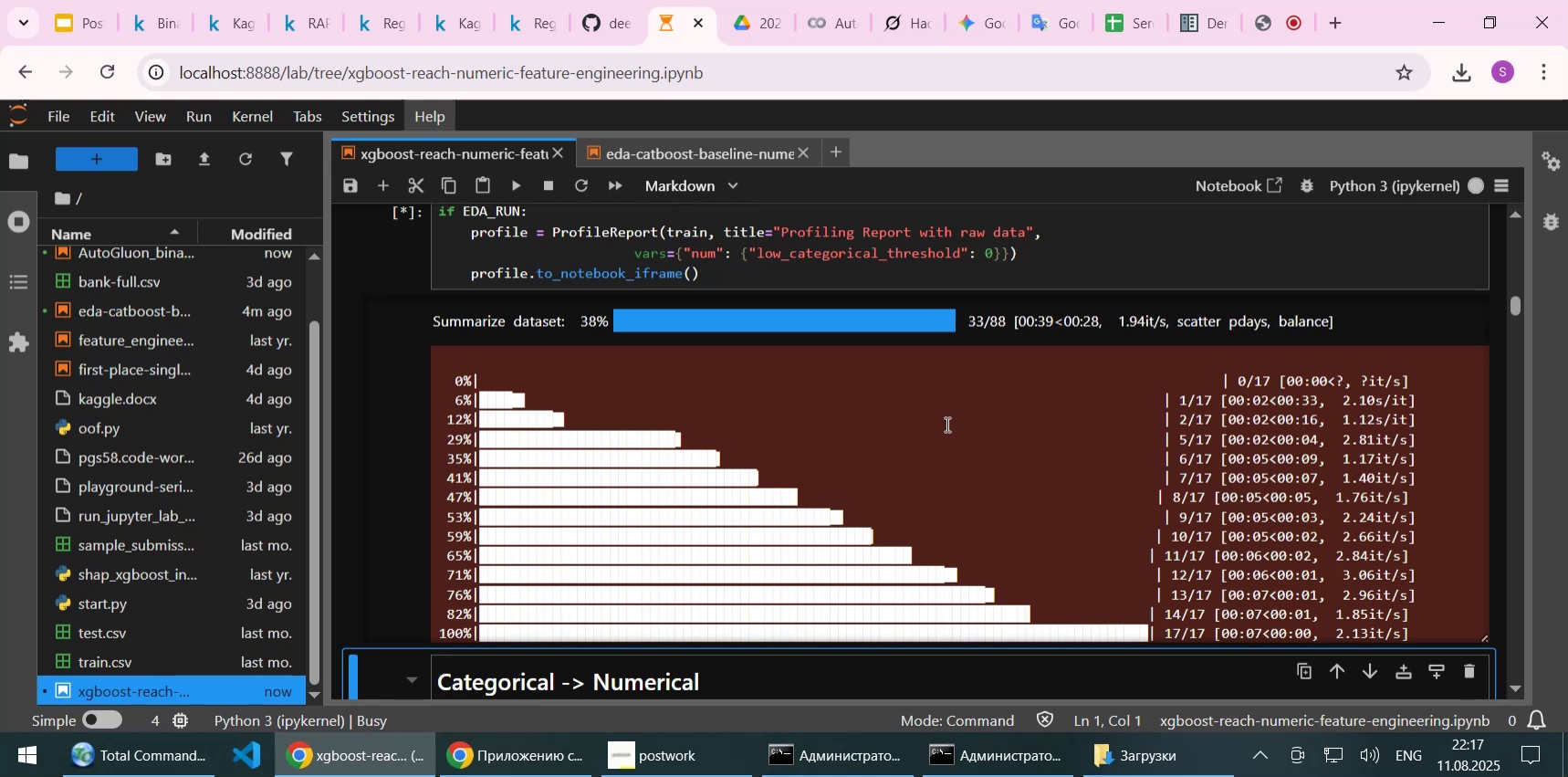 
wait(32.06)
 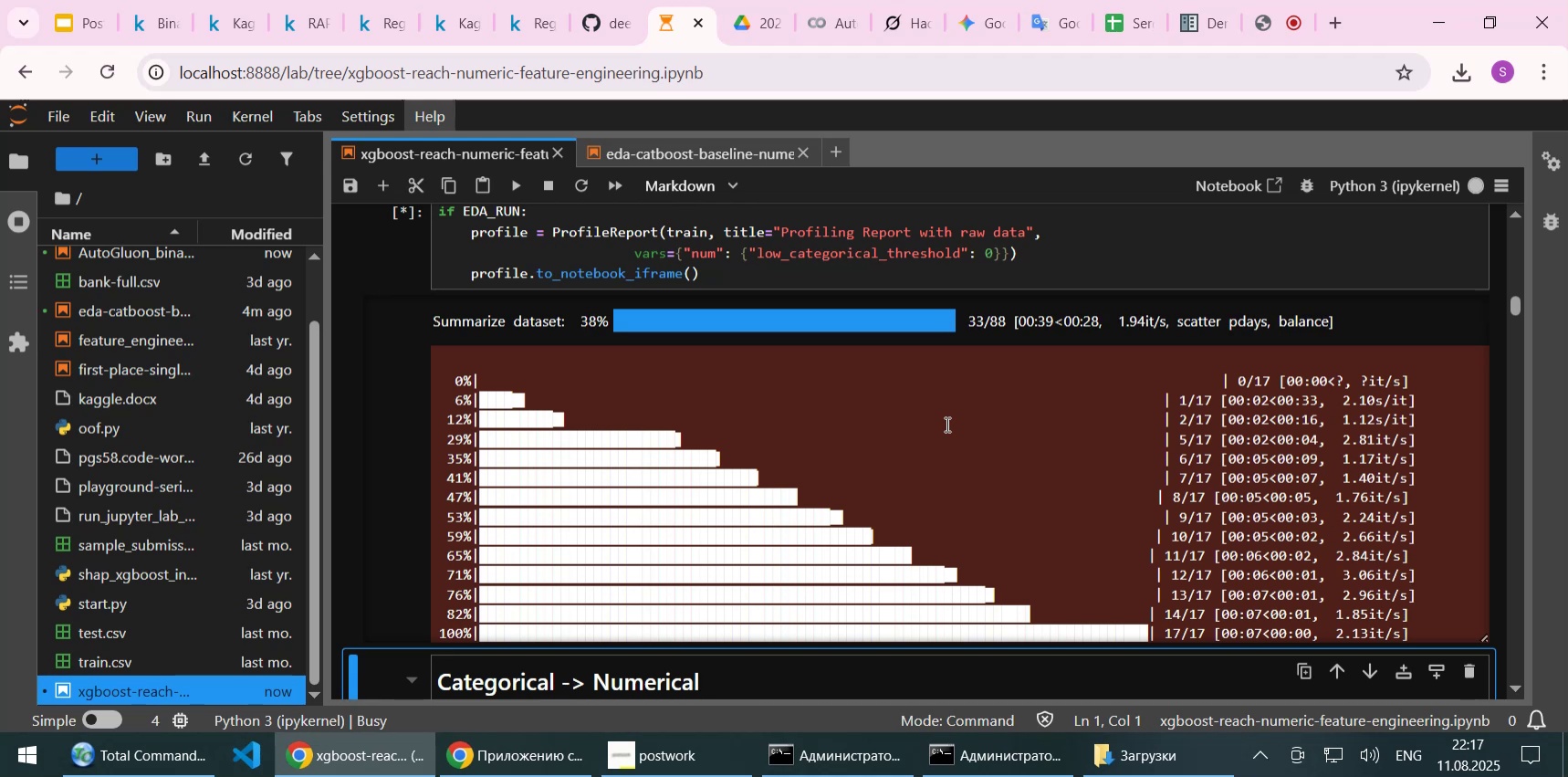 
scroll: coordinate [998, 435], scroll_direction: down, amount: 1.0
 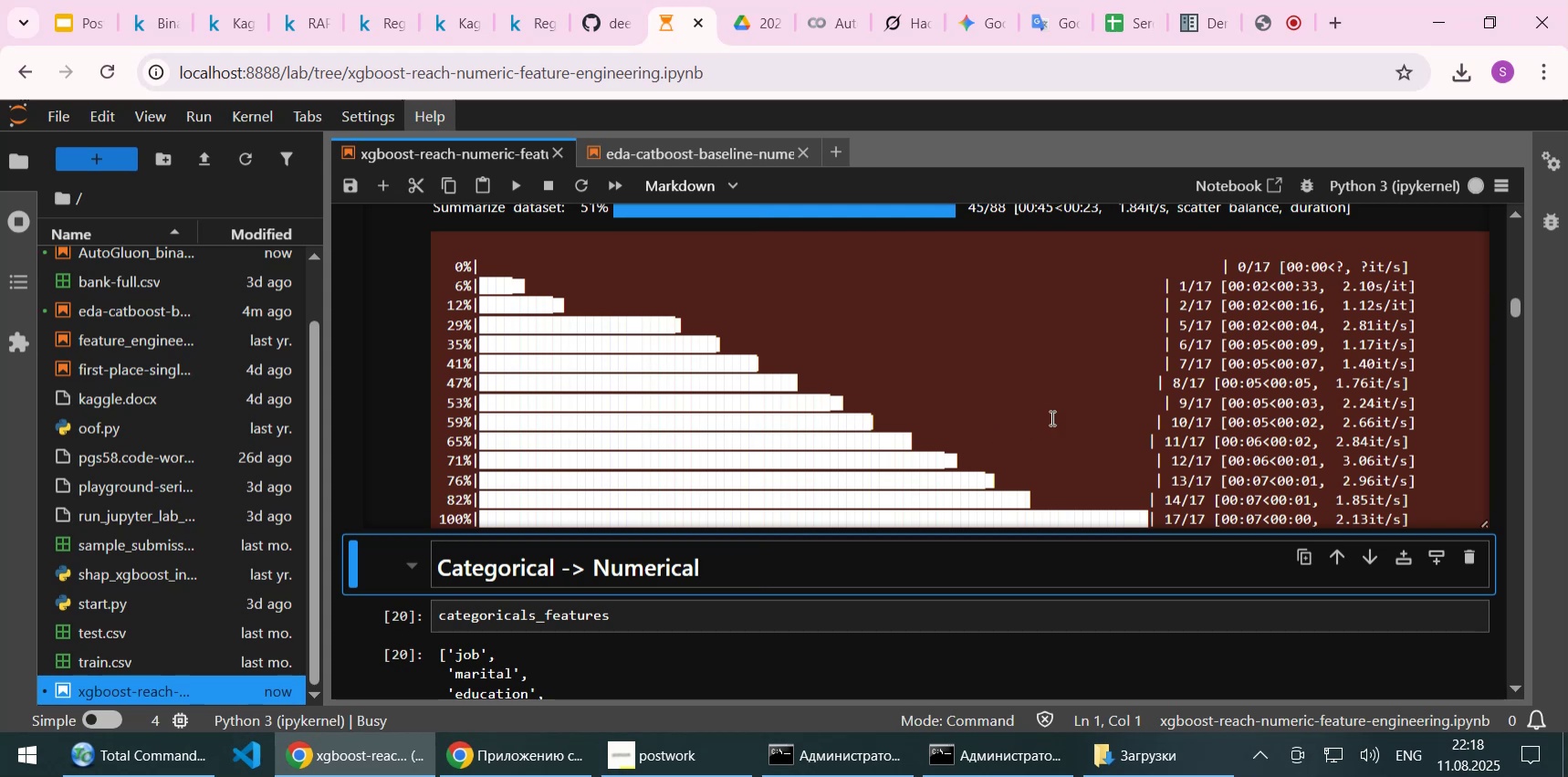 
scroll: coordinate [1054, 415], scroll_direction: up, amount: 1.0
 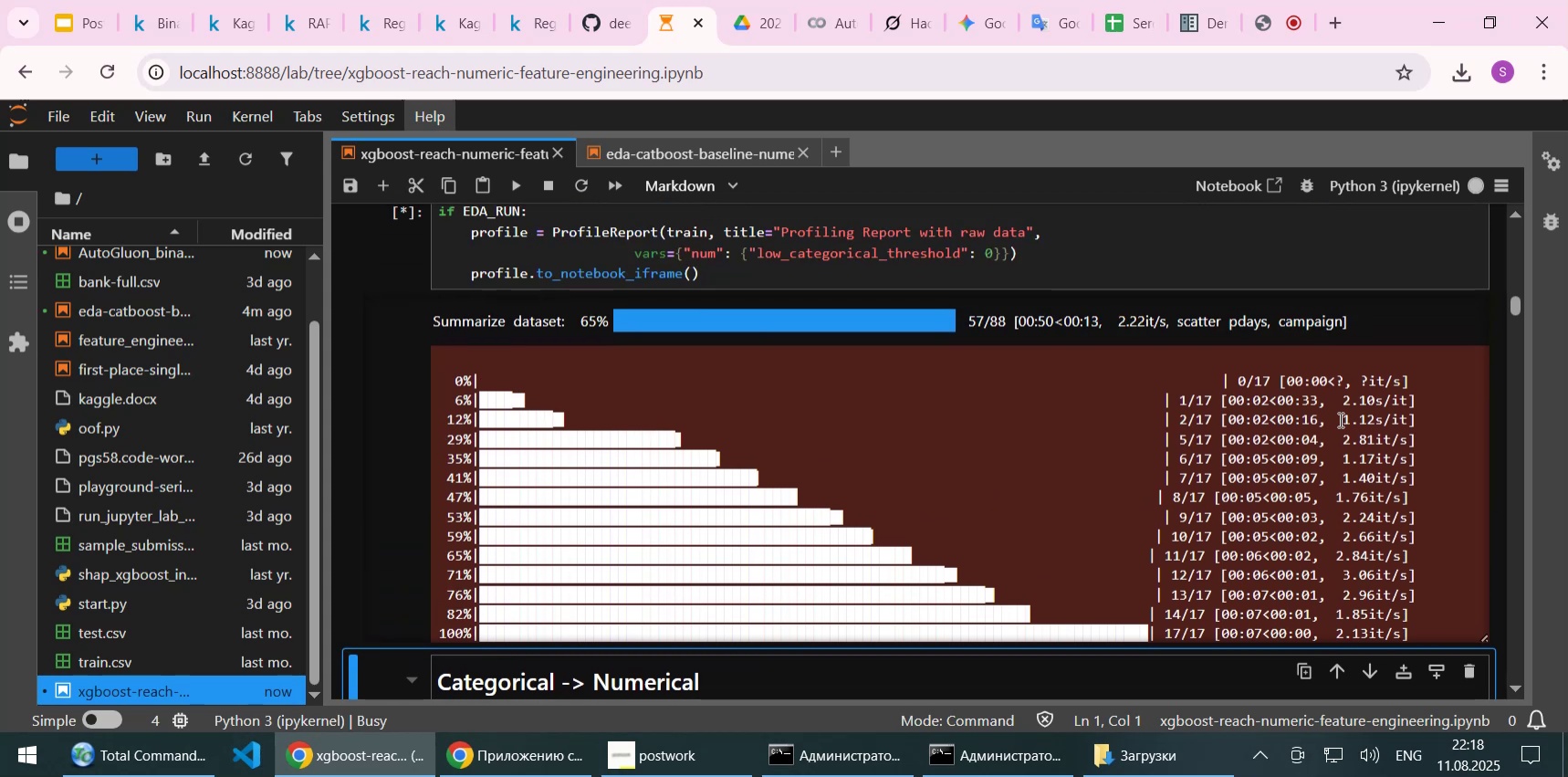 
wait(7.09)
 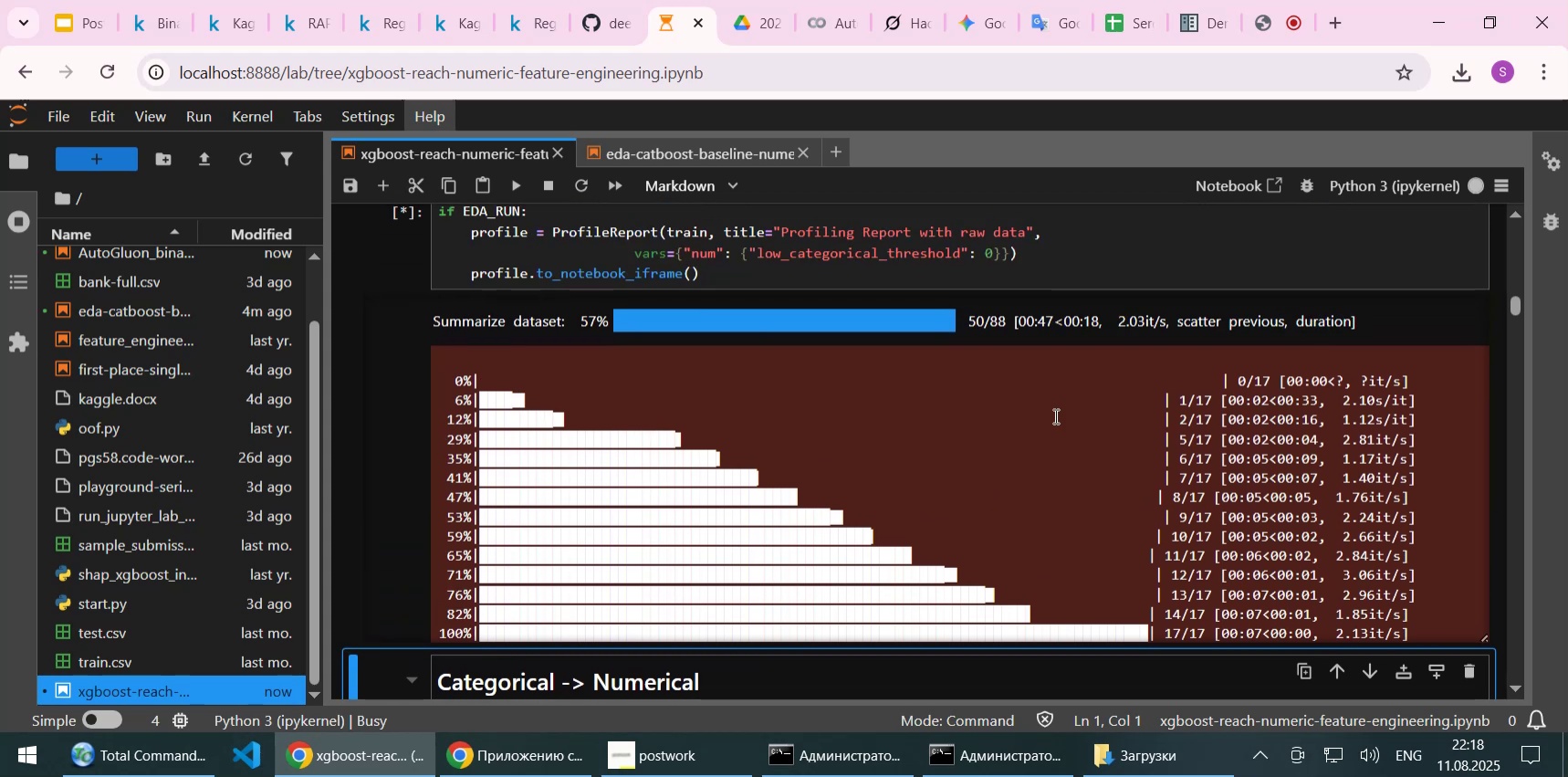 
scroll: coordinate [1232, 488], scroll_direction: down, amount: 1.0
 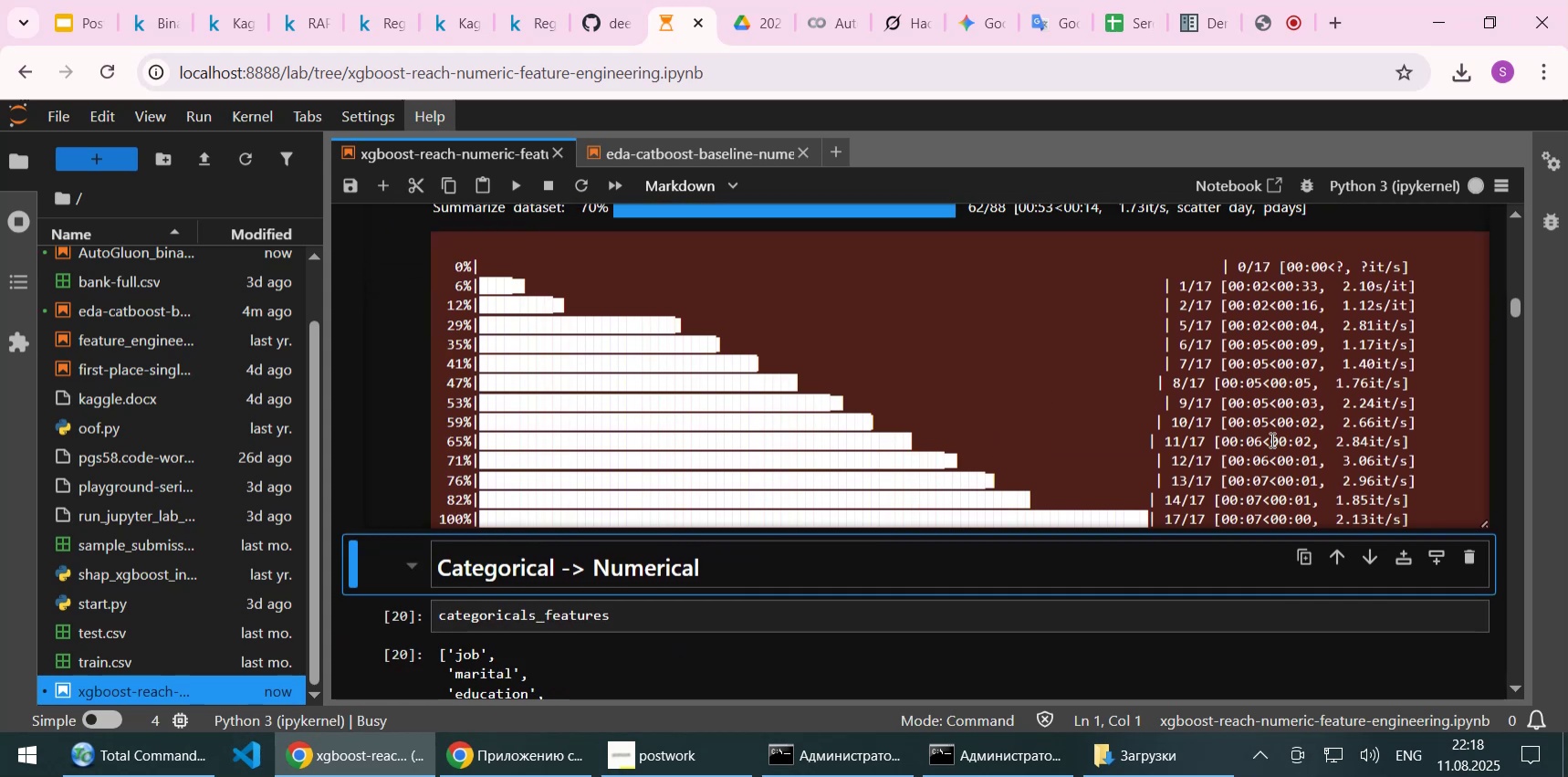 
scroll: coordinate [1270, 439], scroll_direction: up, amount: 1.0
 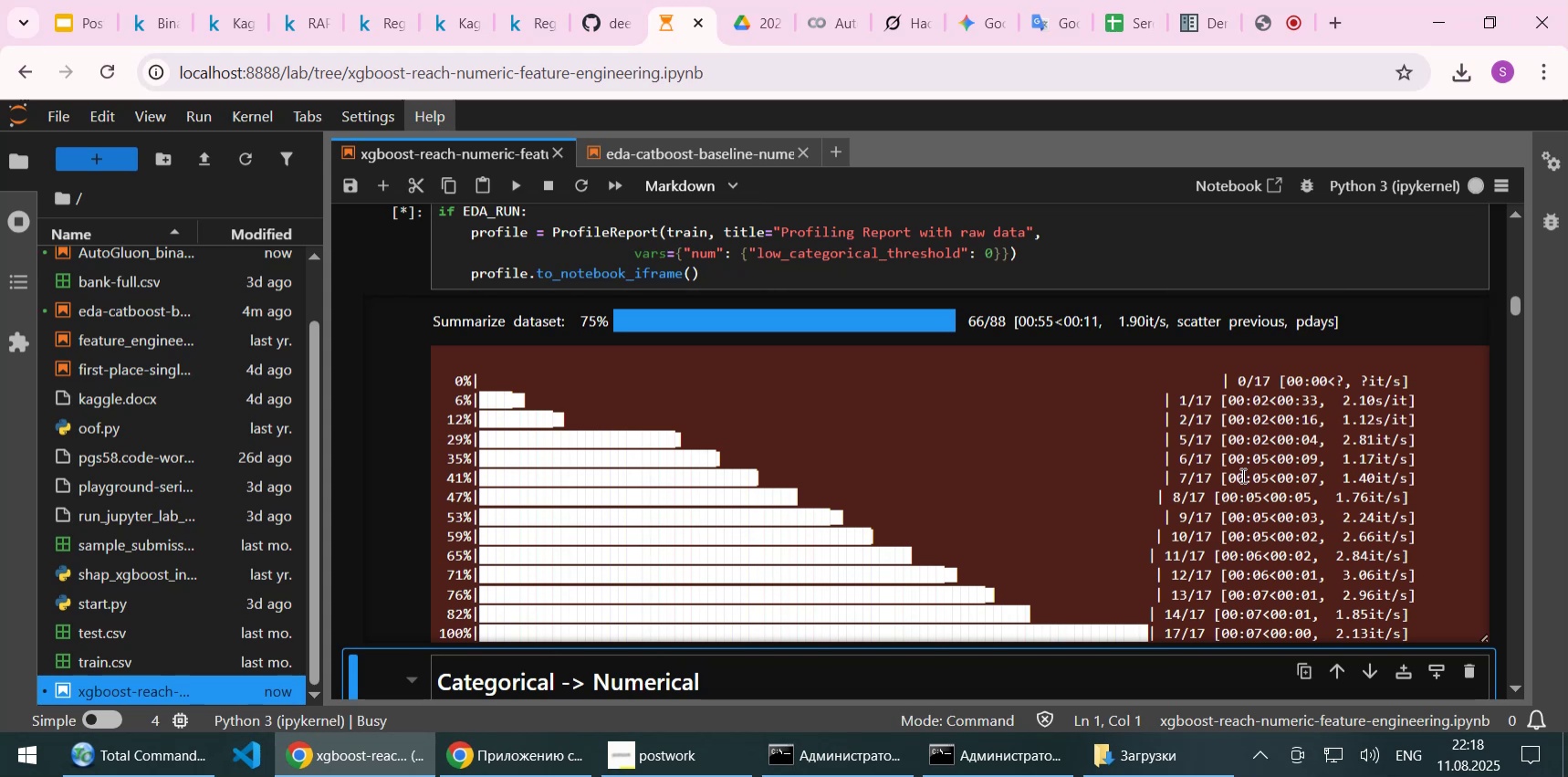 
scroll: coordinate [1207, 453], scroll_direction: none, amount: 0.0
 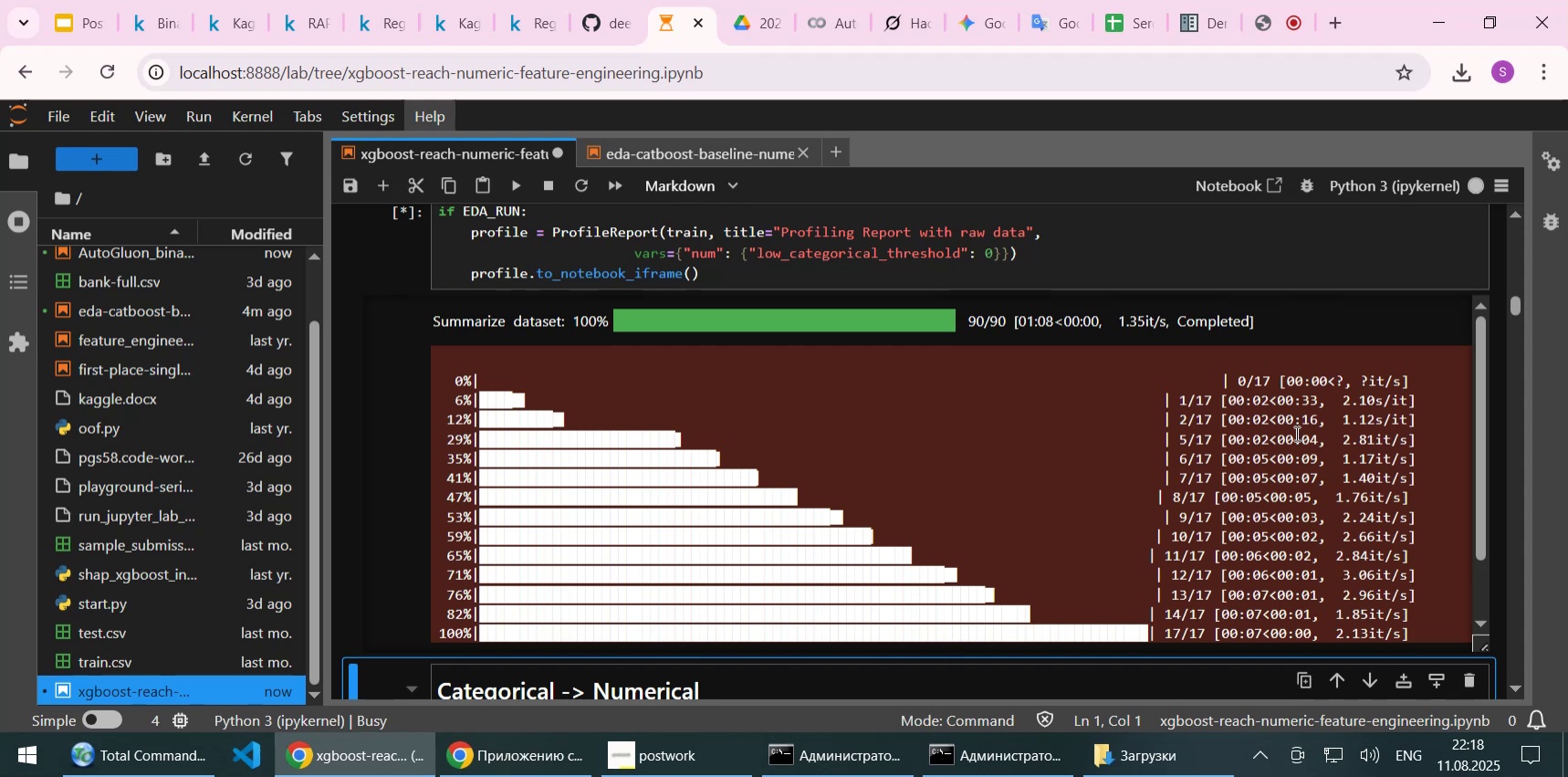 
wait(25.14)
 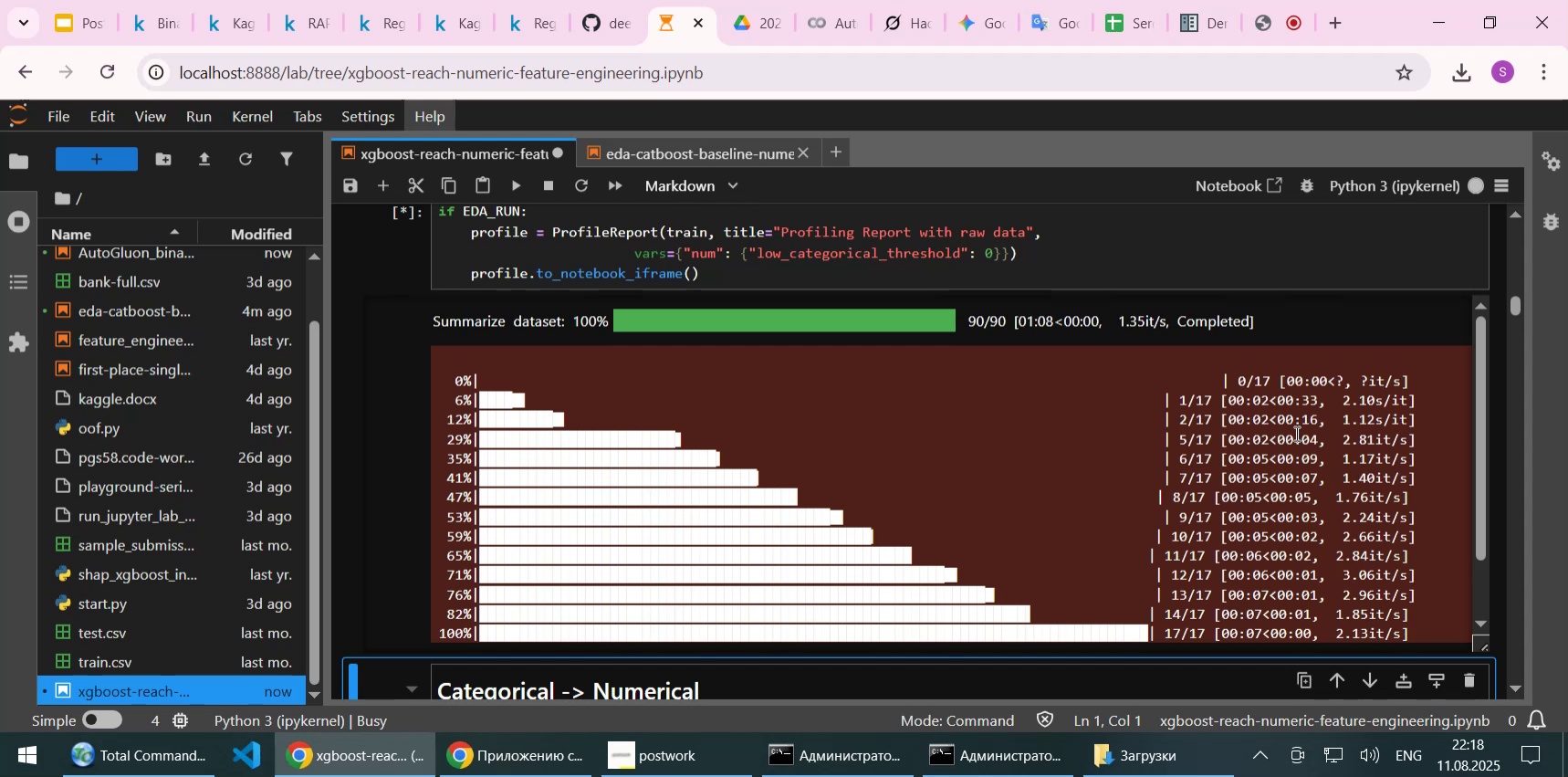 
scroll: coordinate [699, 607], scroll_direction: down, amount: 7.0
 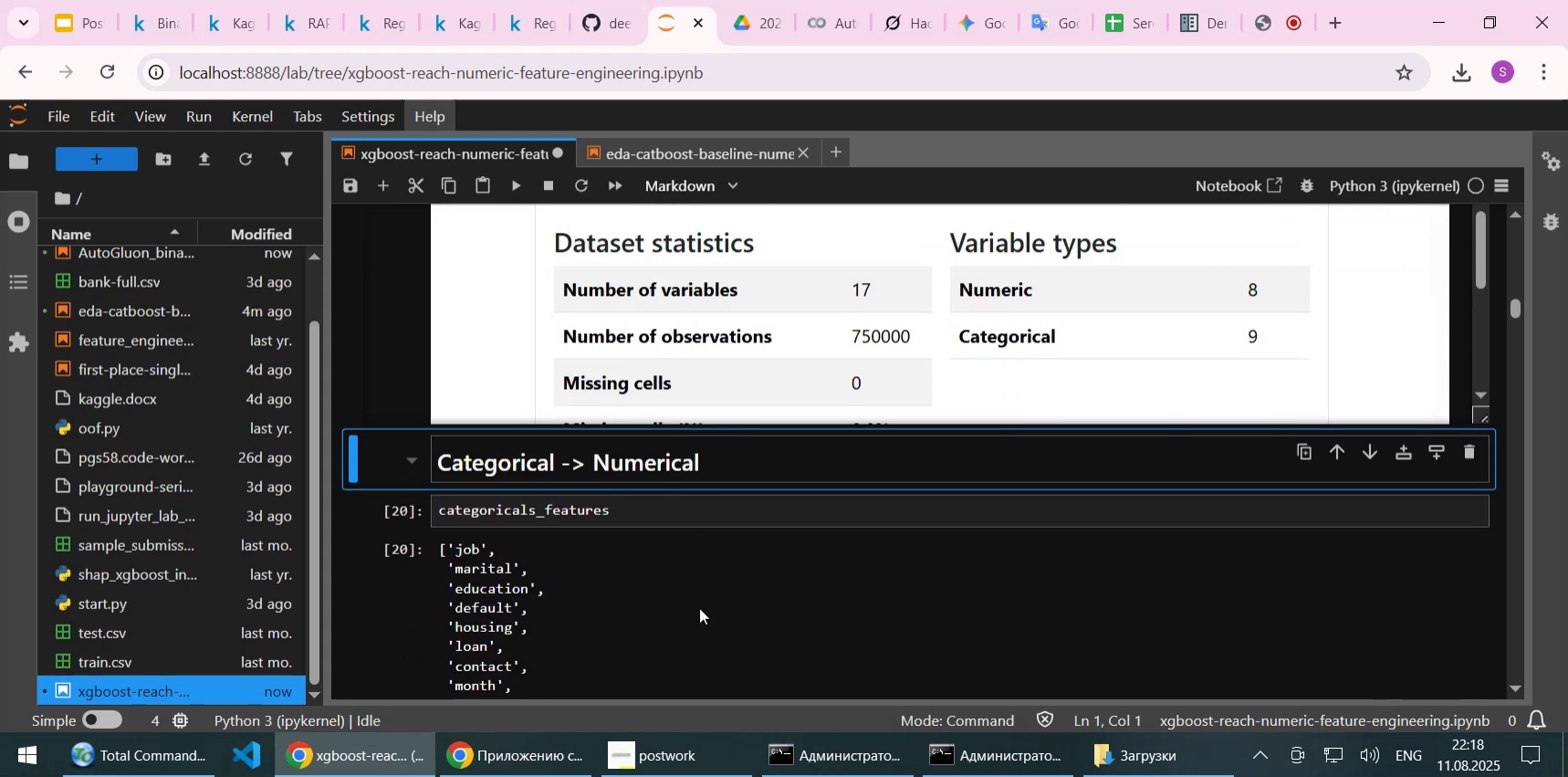 
key(Shift+ShiftLeft)
 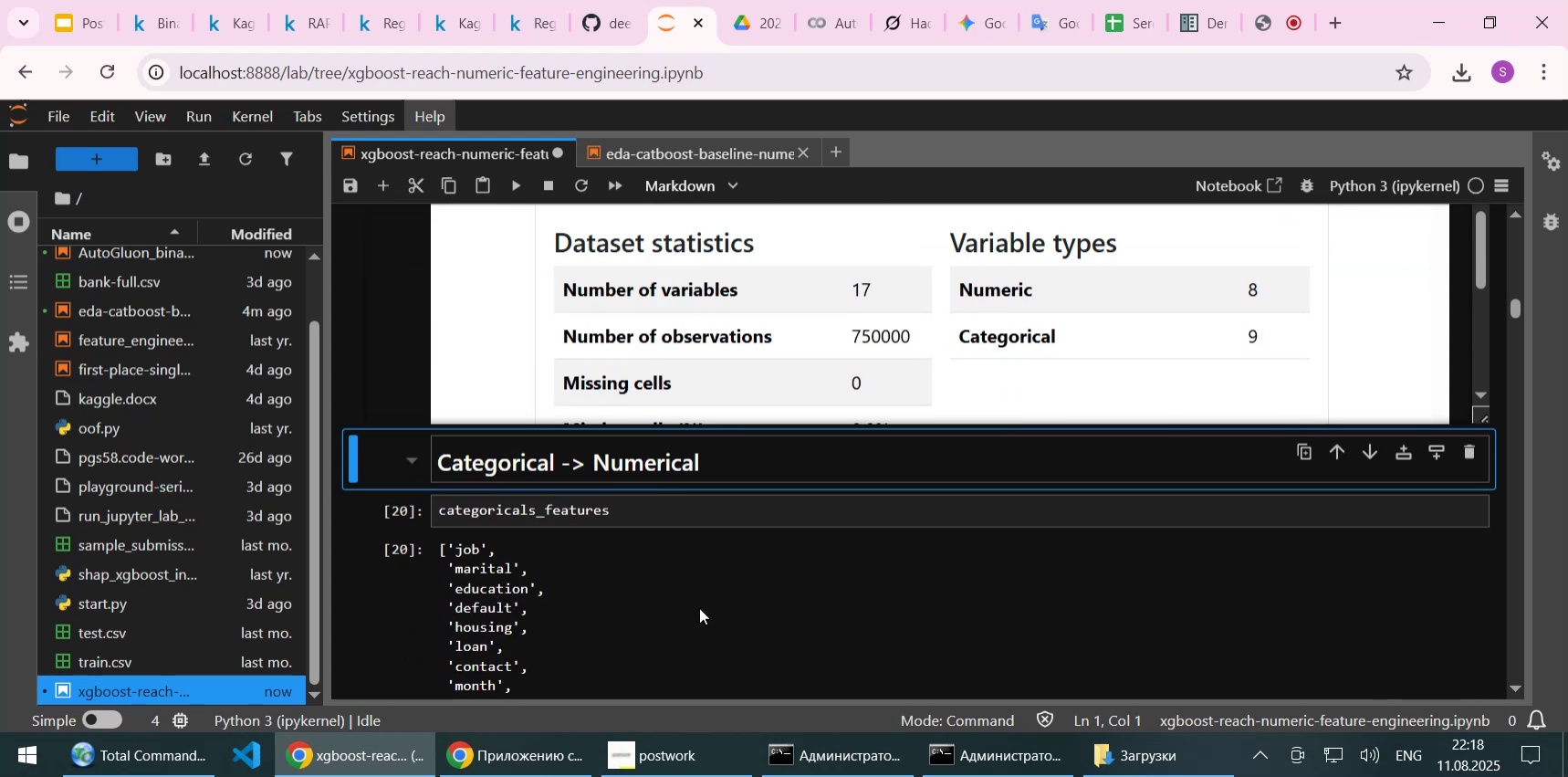 
key(Shift+Enter)
 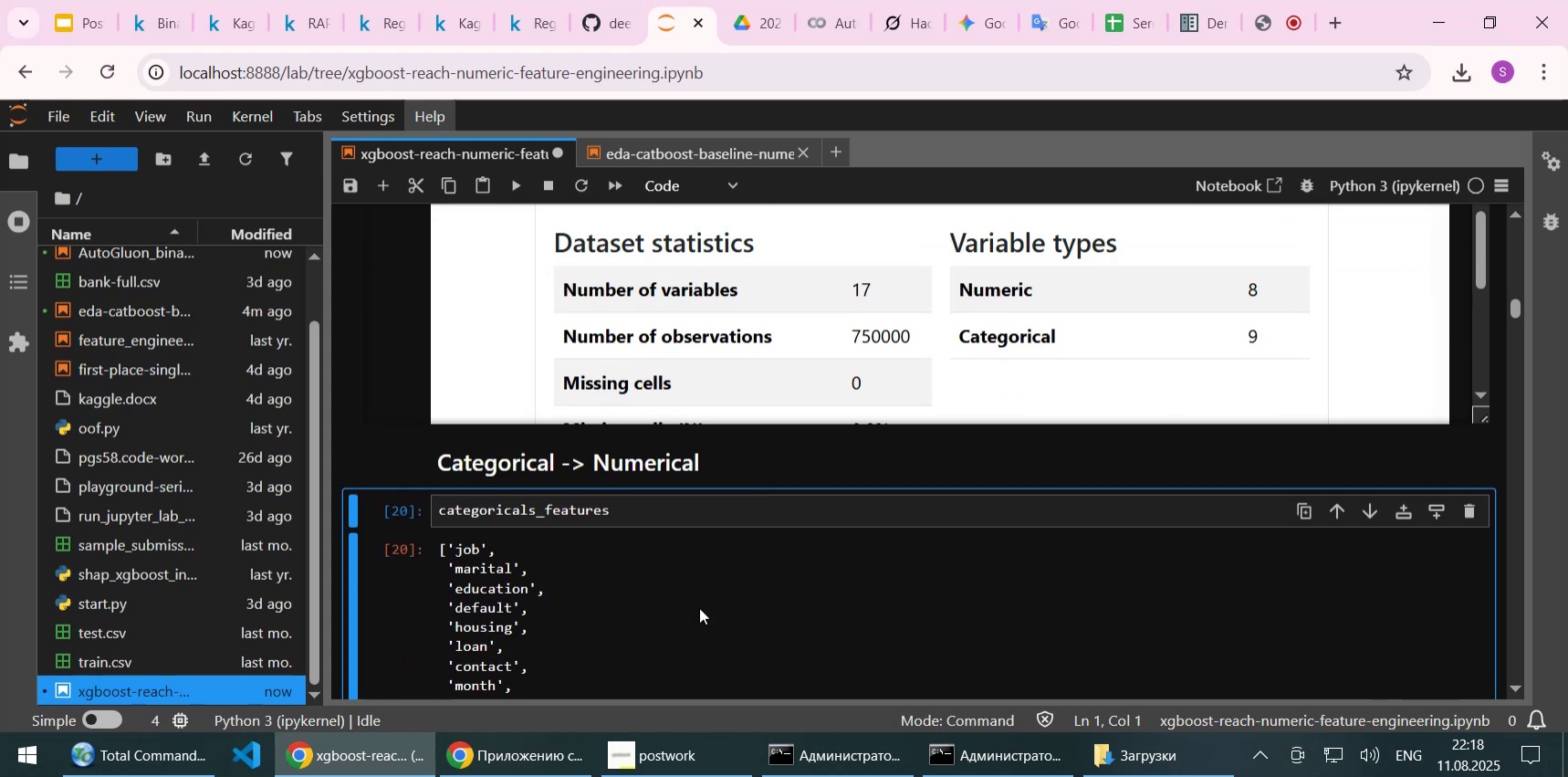 
scroll: coordinate [779, 577], scroll_direction: down, amount: 2.0
 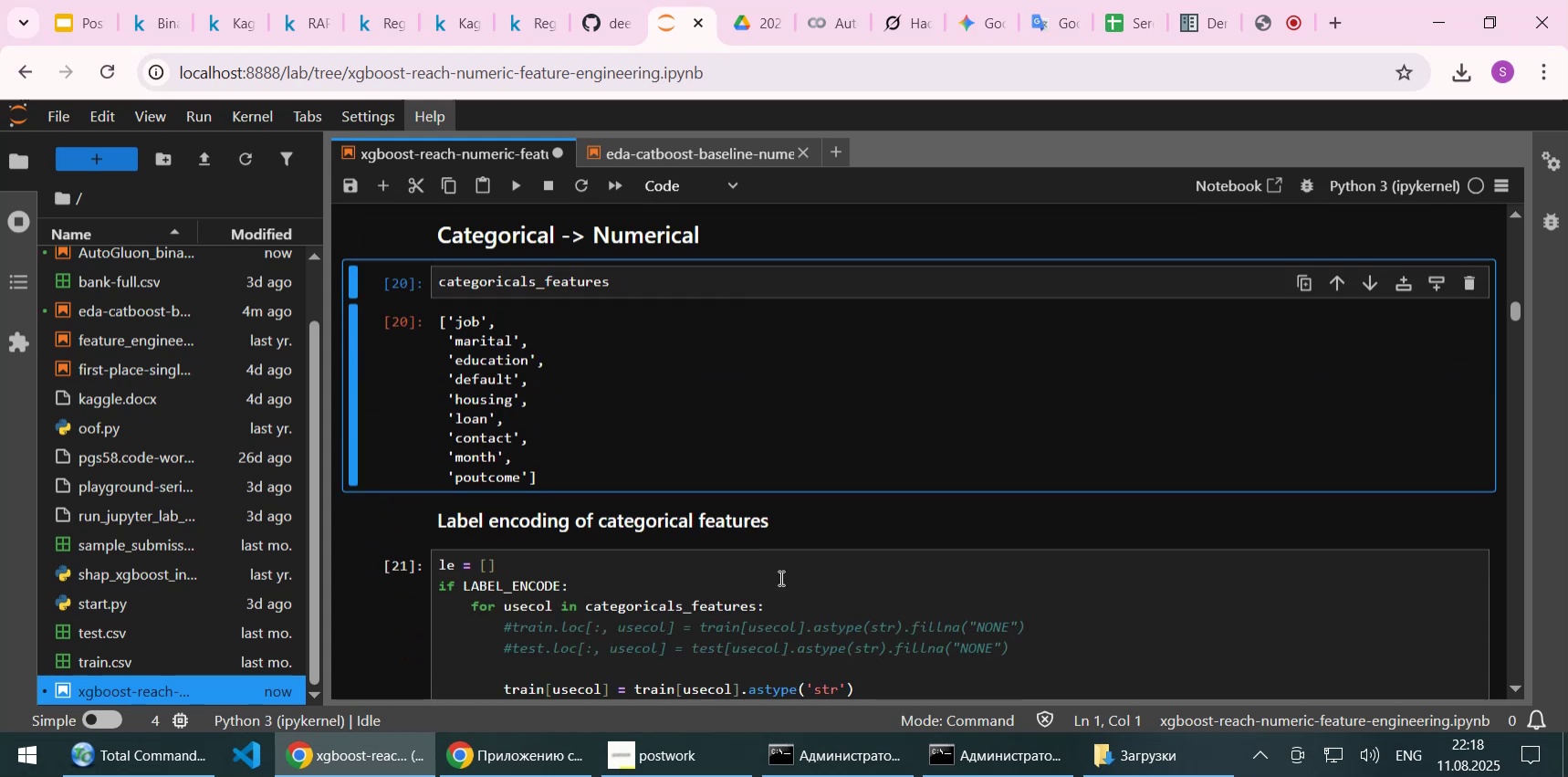 
key(Shift+Enter)
 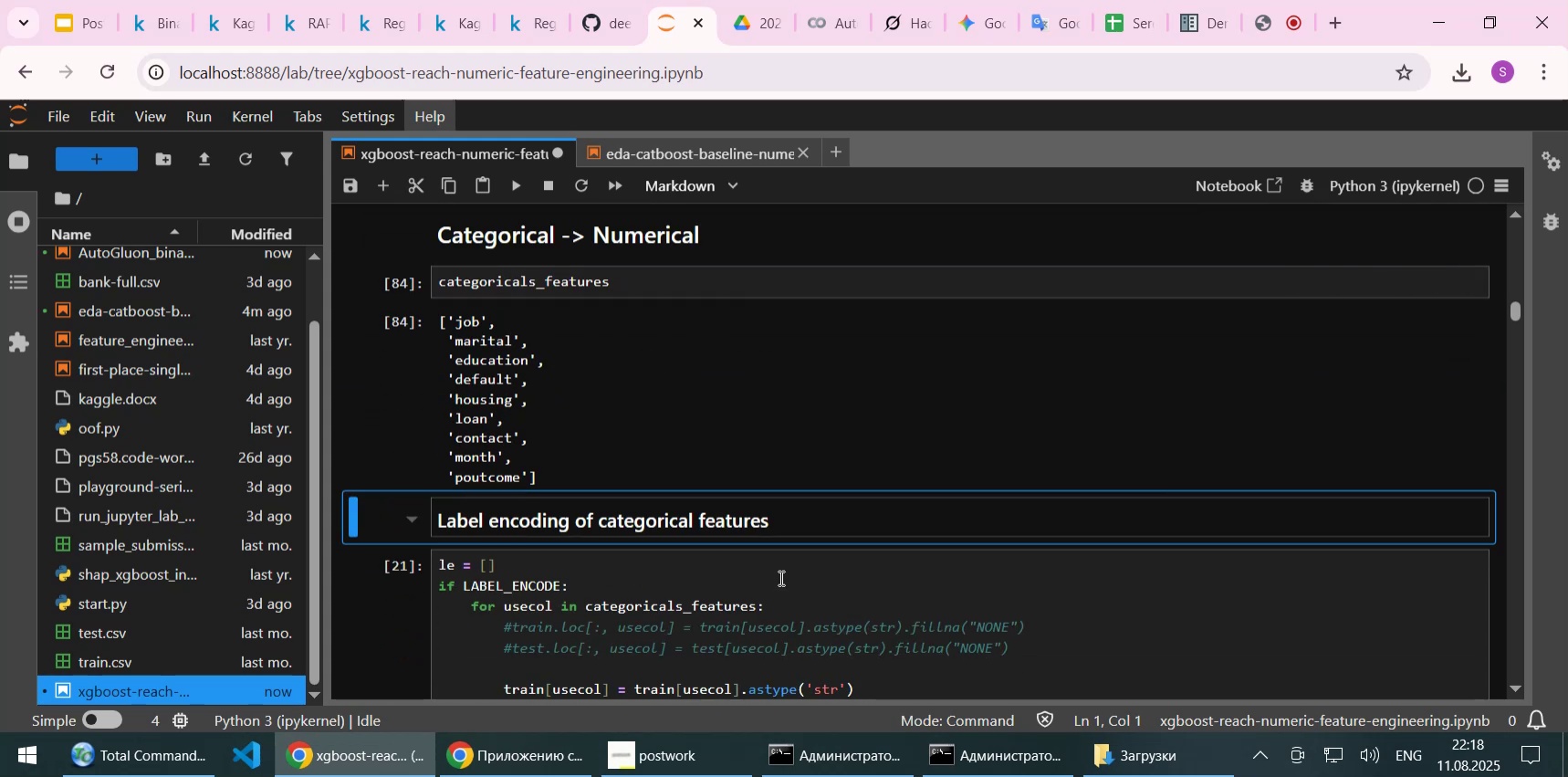 
key(Shift+Enter)
 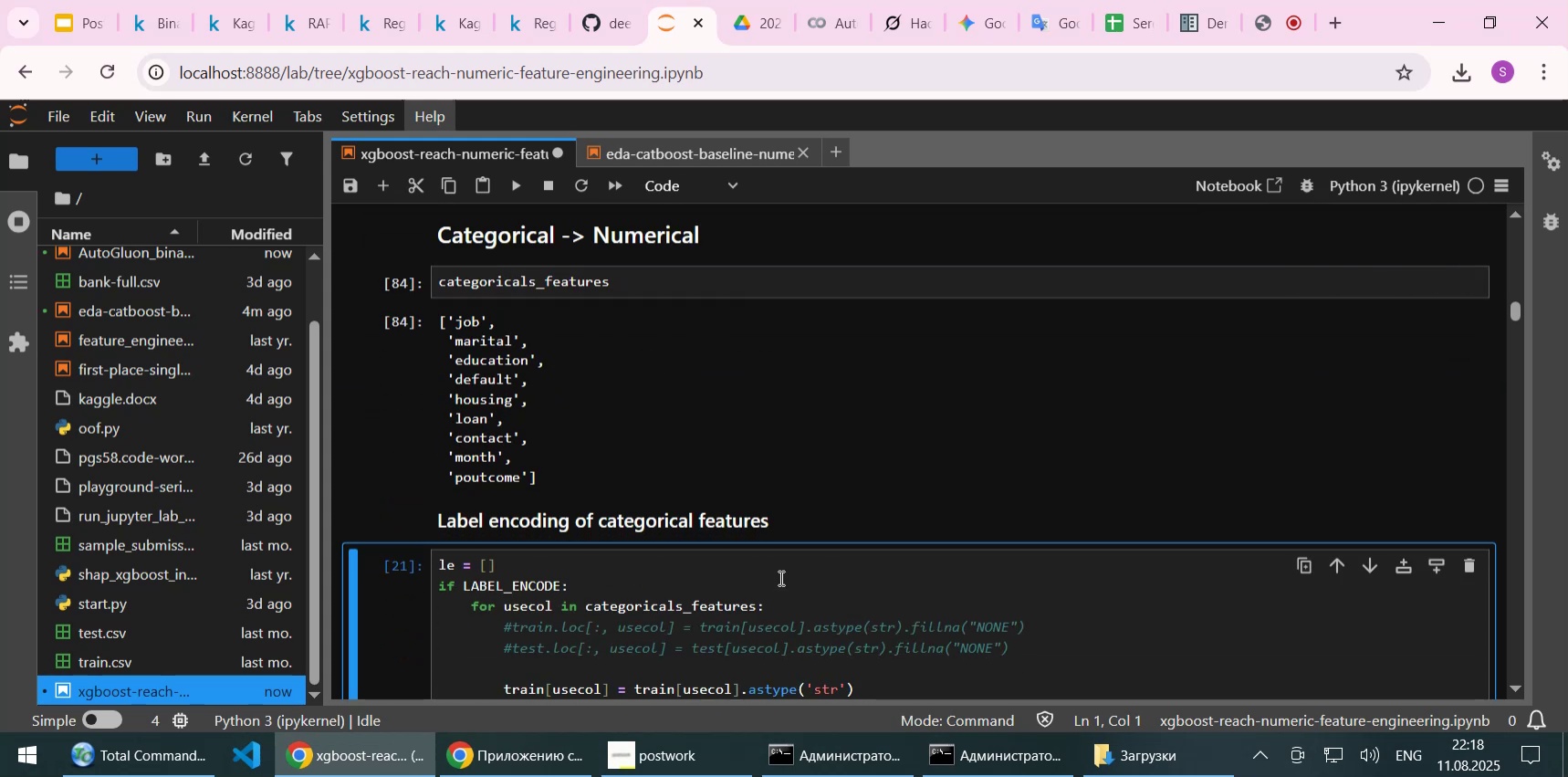 
scroll: coordinate [799, 570], scroll_direction: down, amount: 3.0
 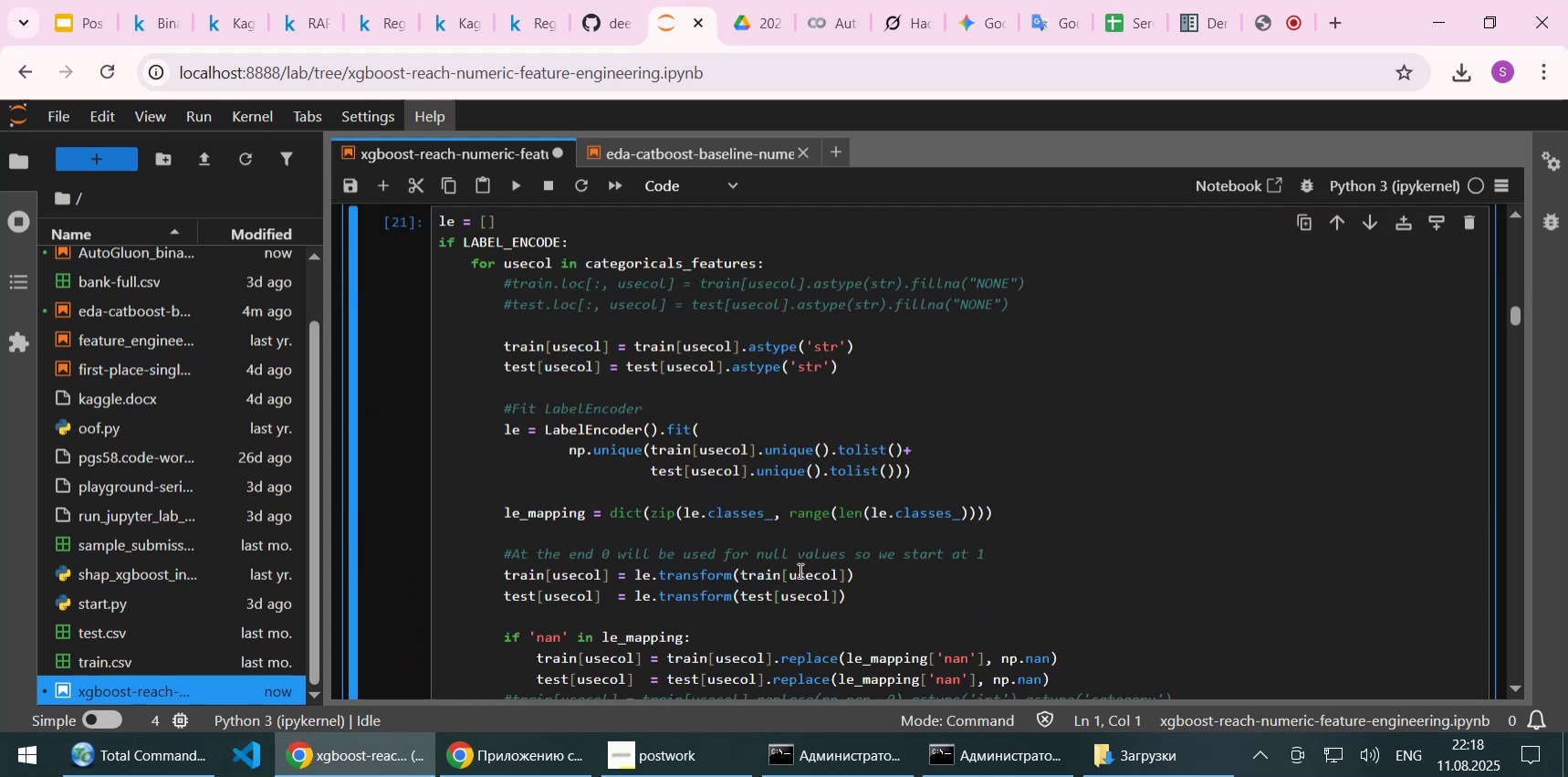 
key(Shift+Enter)
 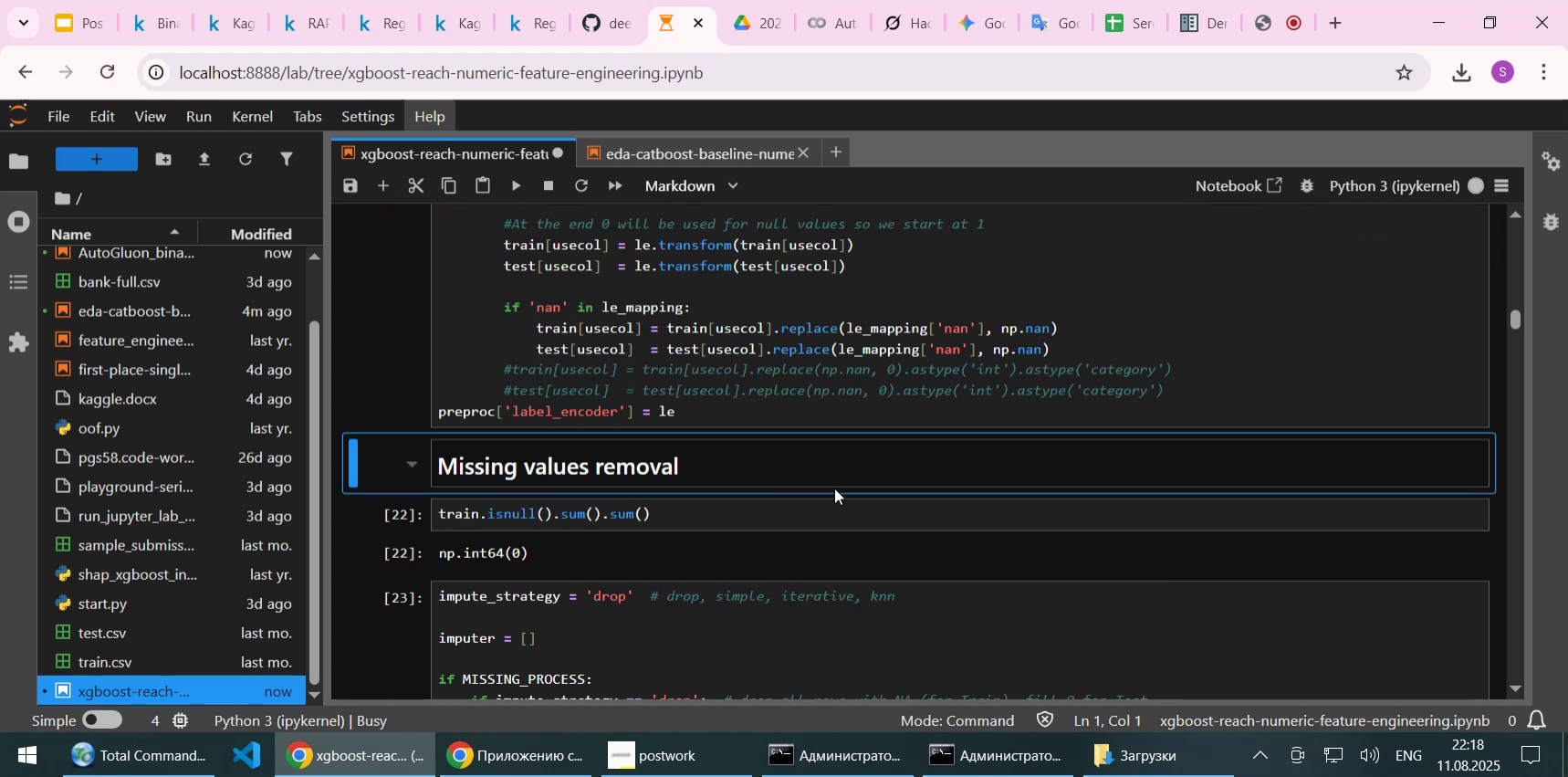 
key(Shift+Enter)
 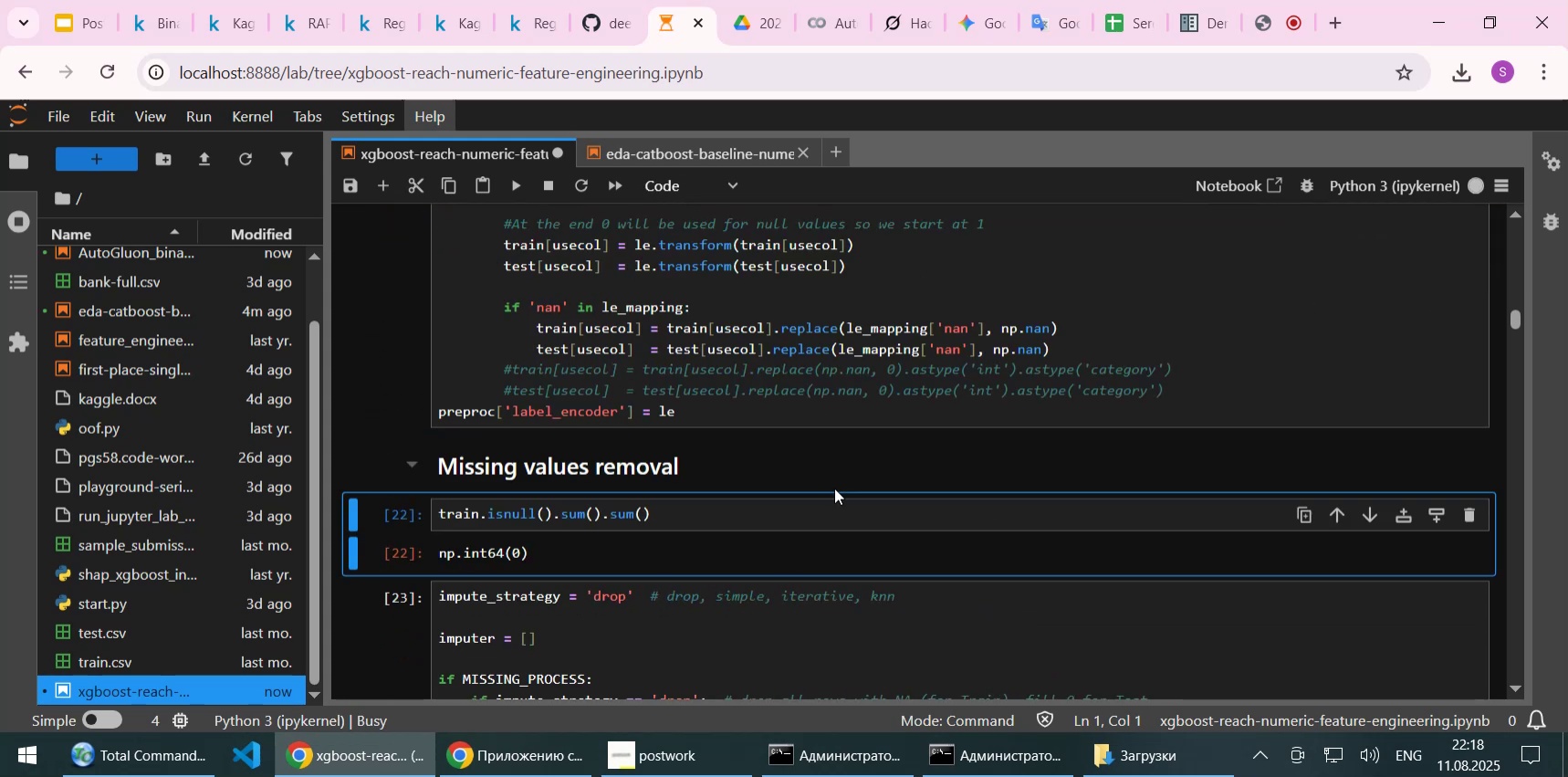 
key(Shift+Enter)
 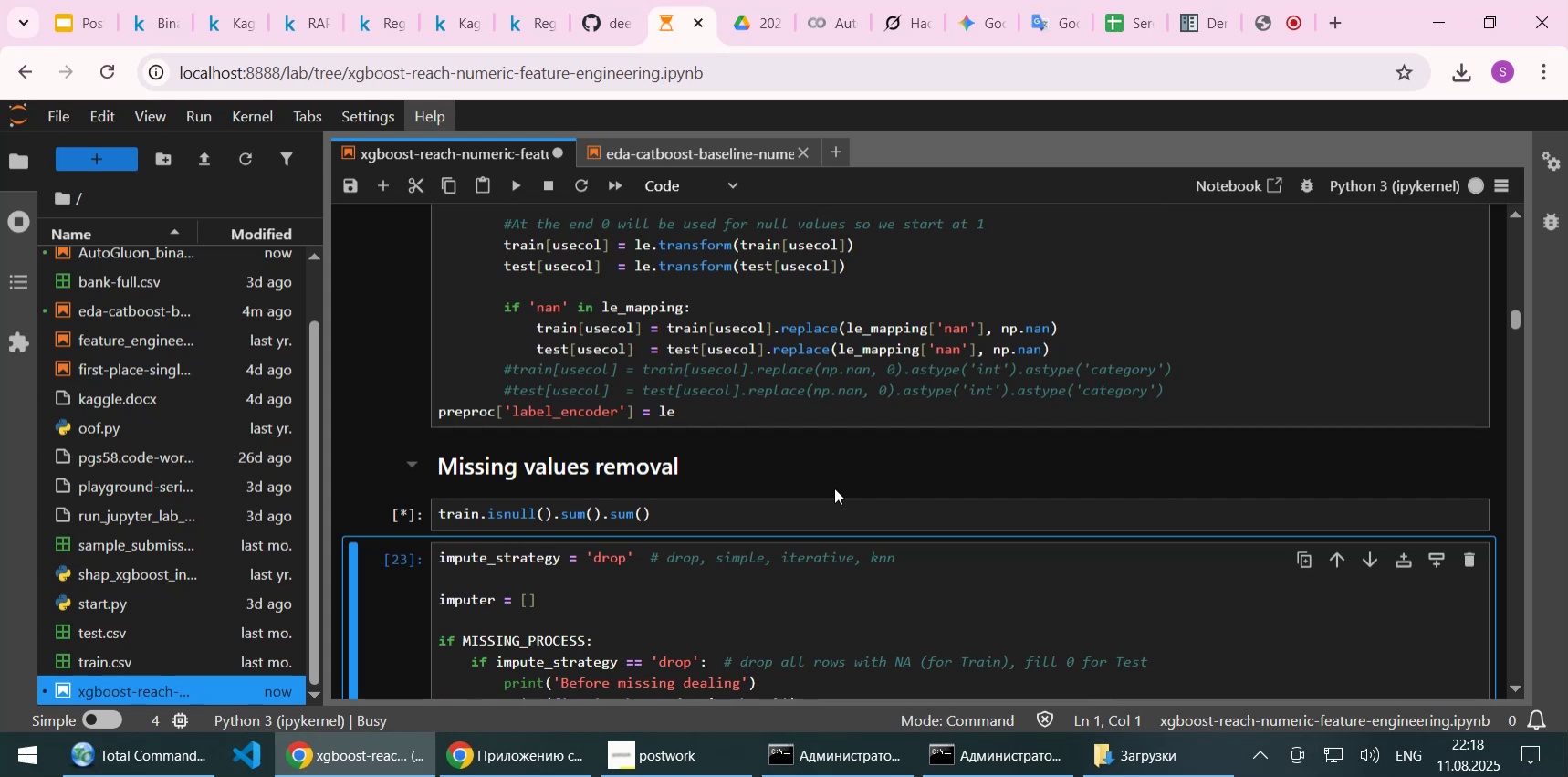 
key(Shift+Enter)
 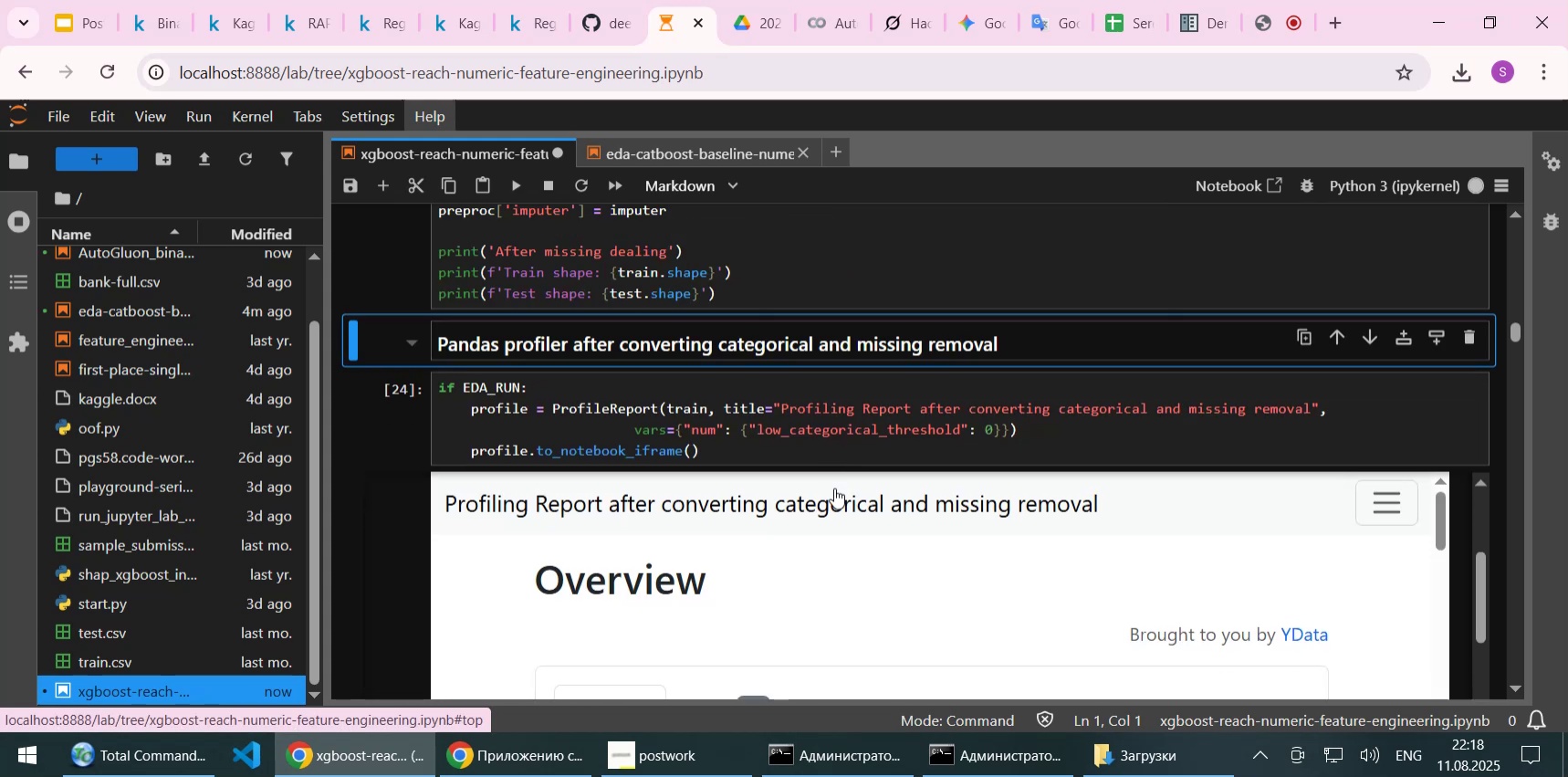 
key(Shift+Enter)
 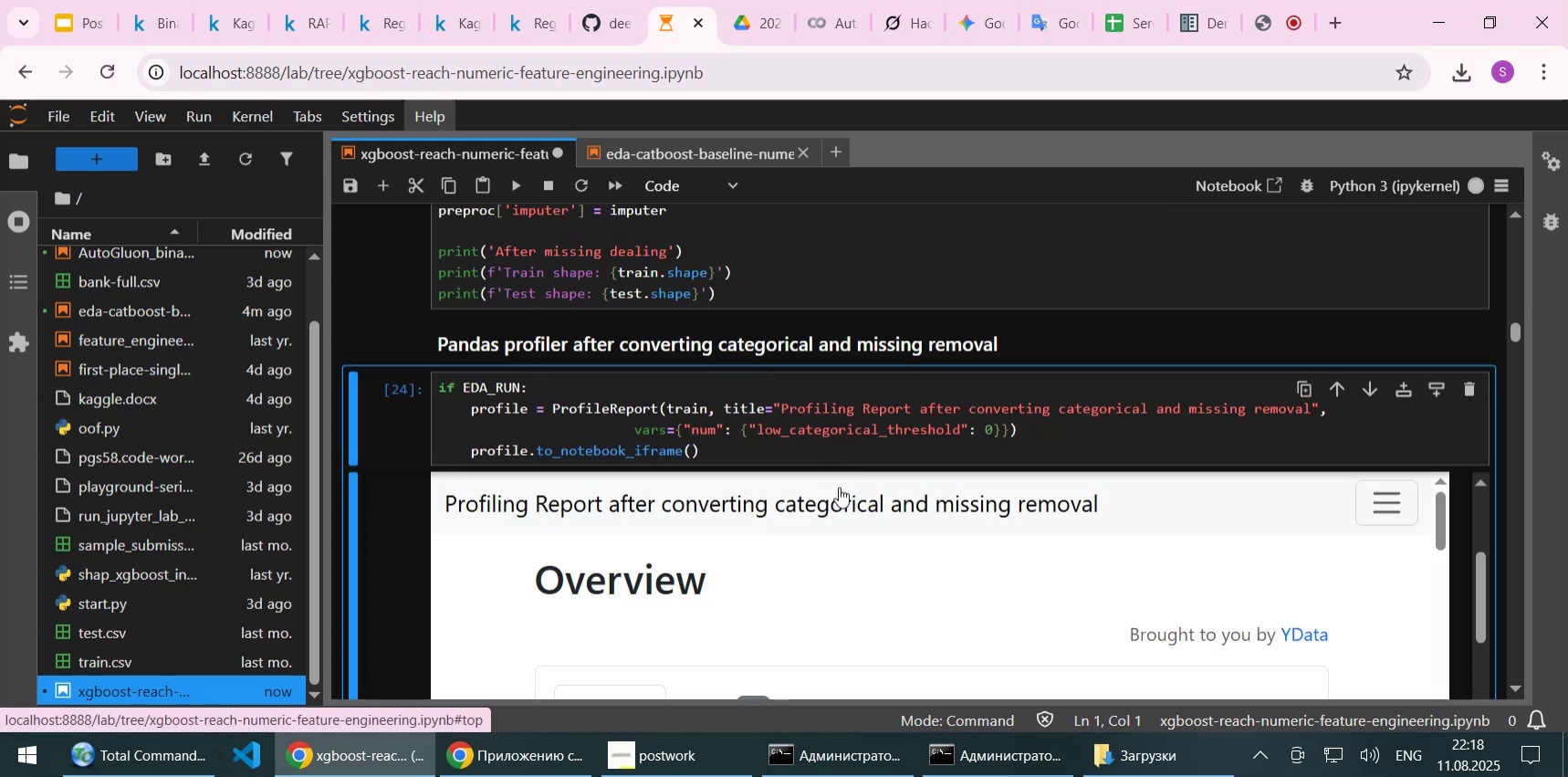 
key(Shift+Enter)
 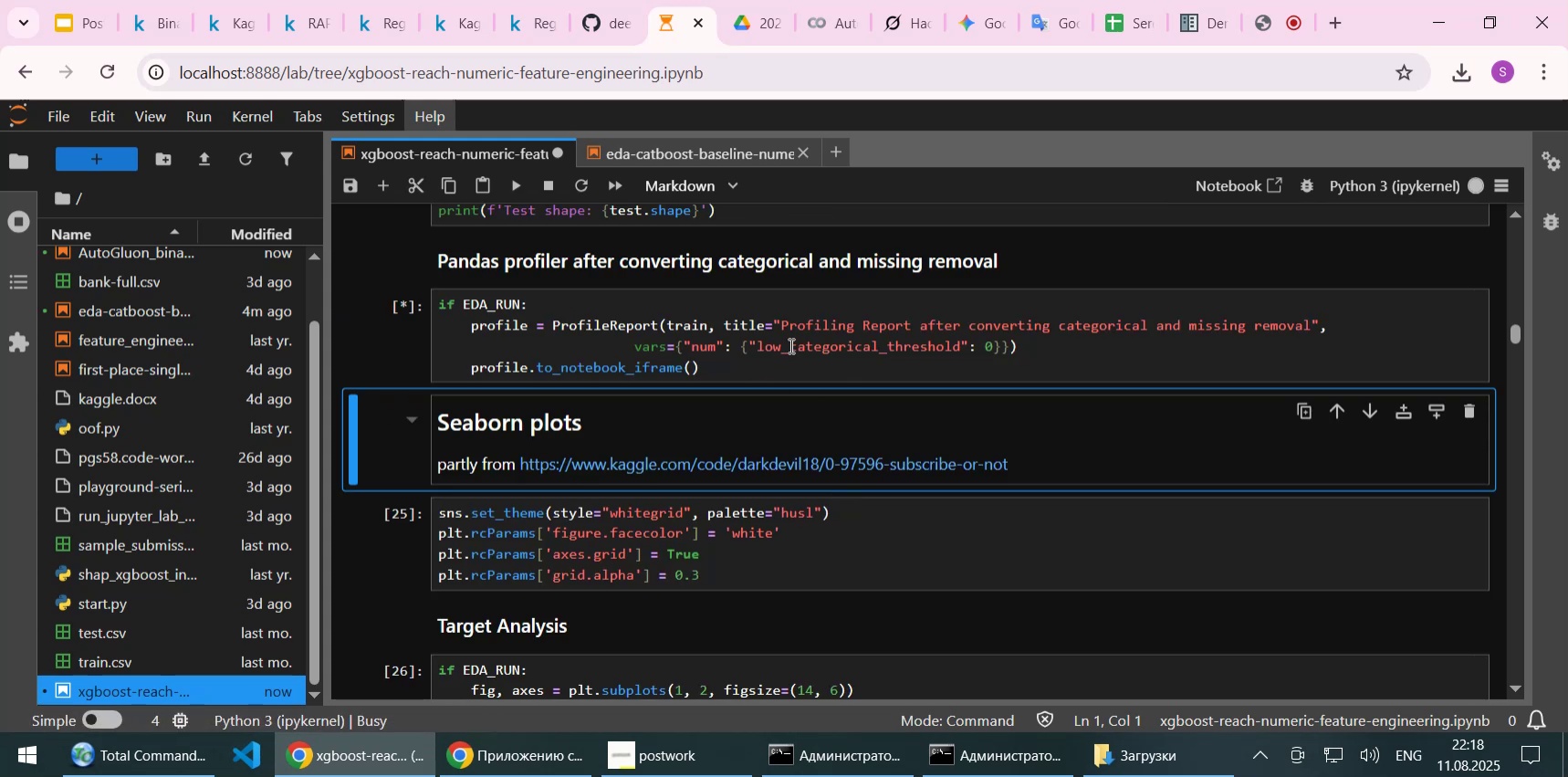 
left_click([795, 359])
 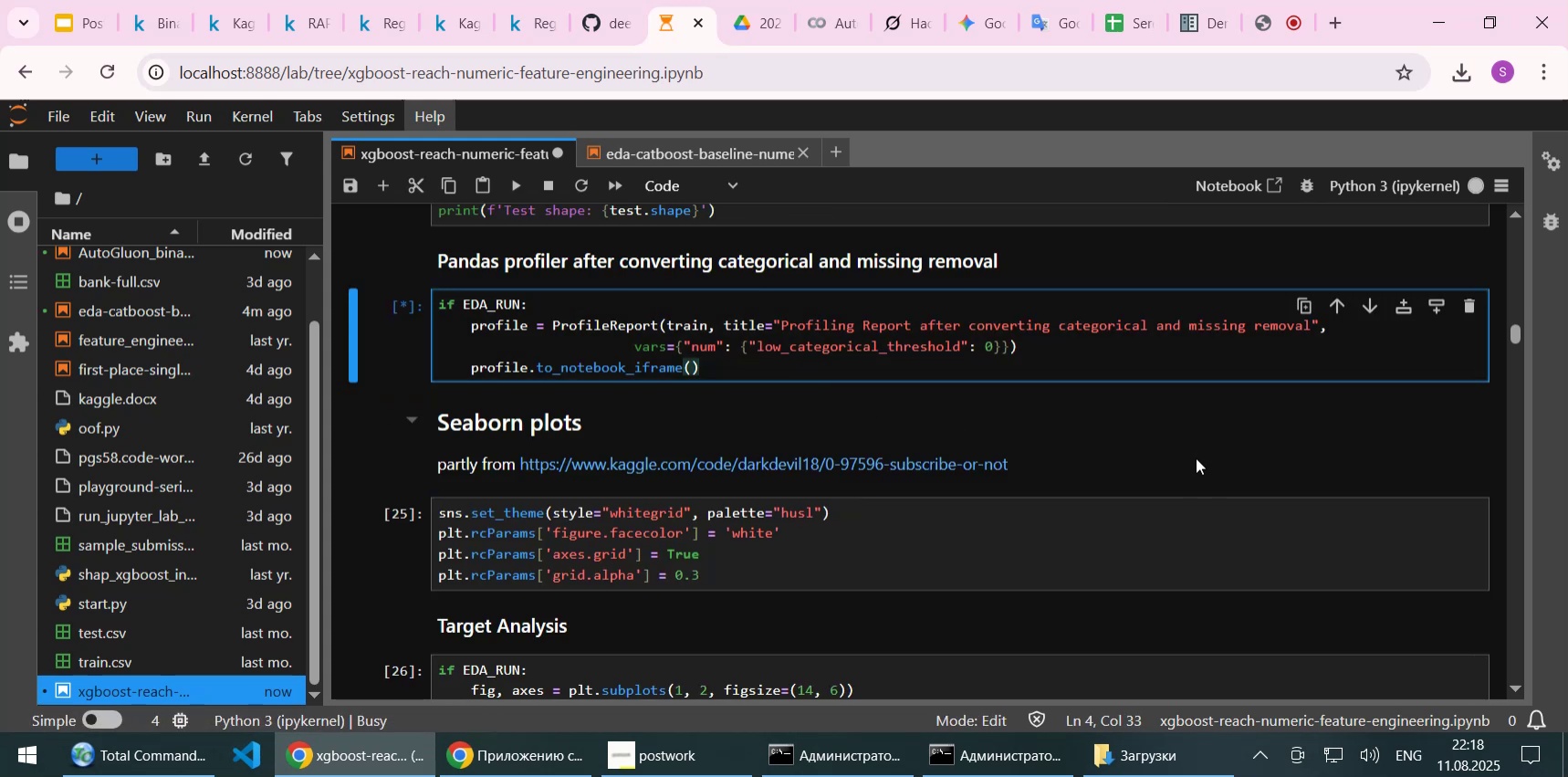 
scroll: coordinate [1196, 466], scroll_direction: none, amount: 0.0
 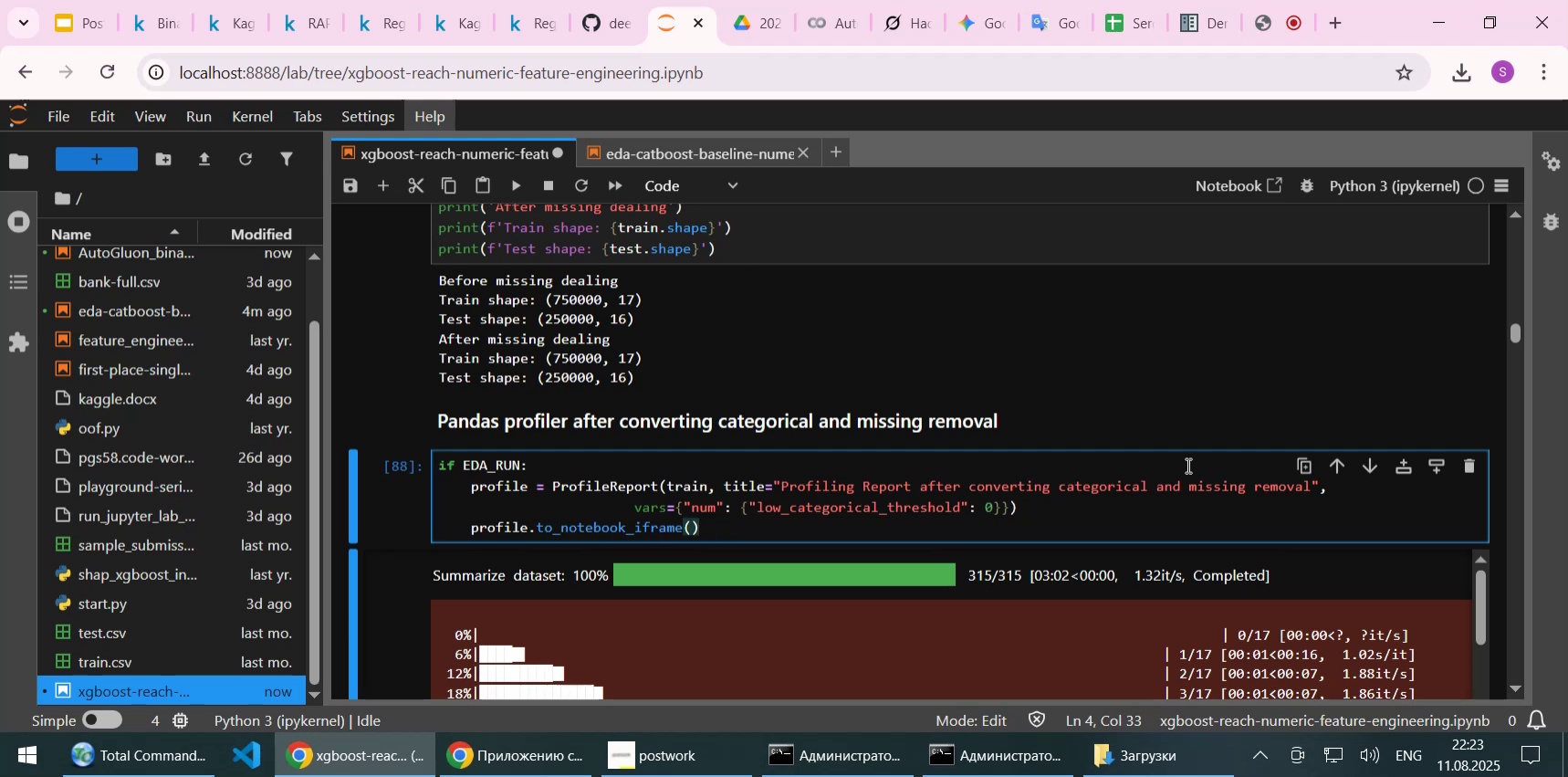 
wait(273.34)
 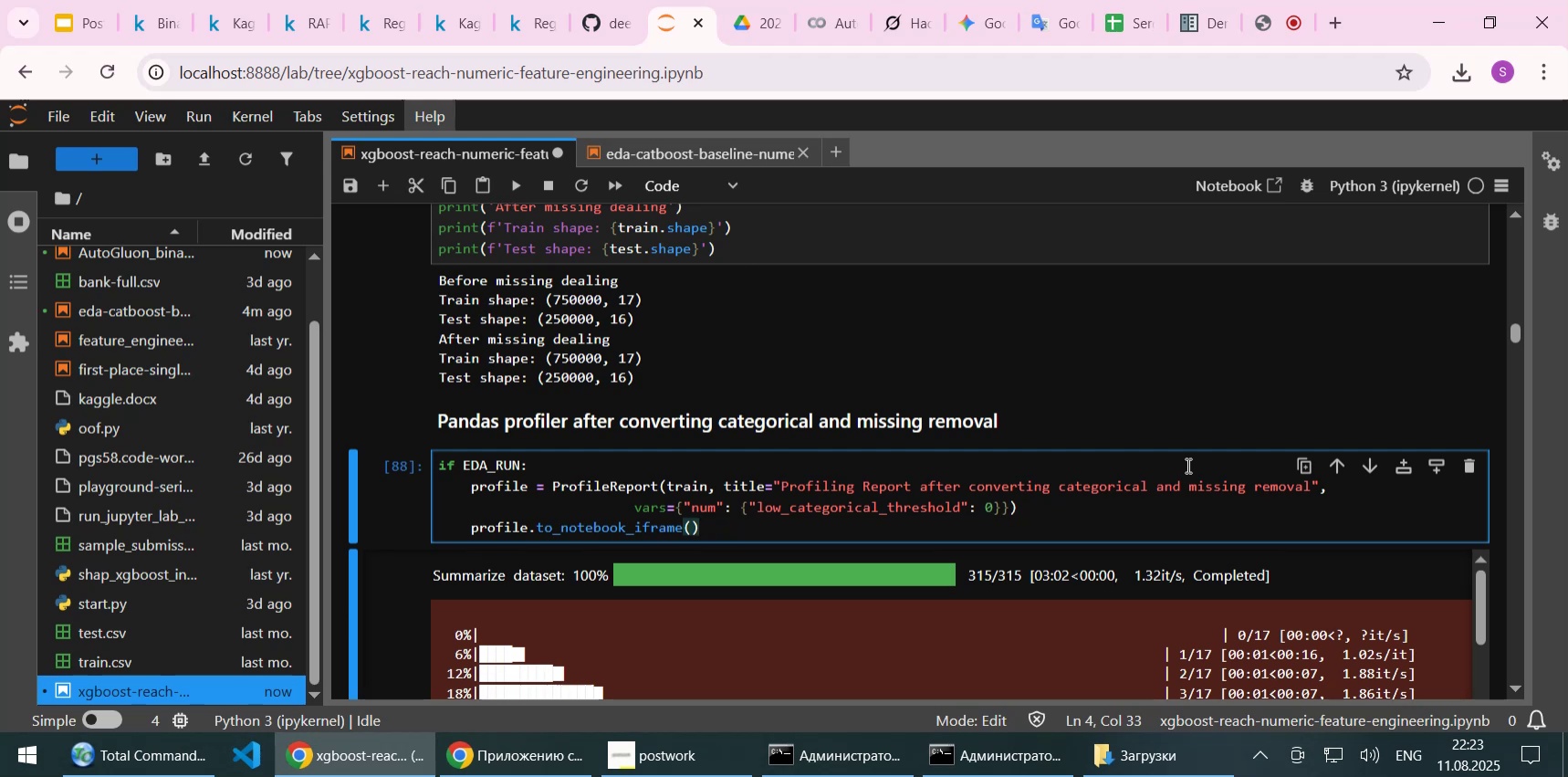 
scroll: coordinate [1294, 292], scroll_direction: down, amount: 8.0
 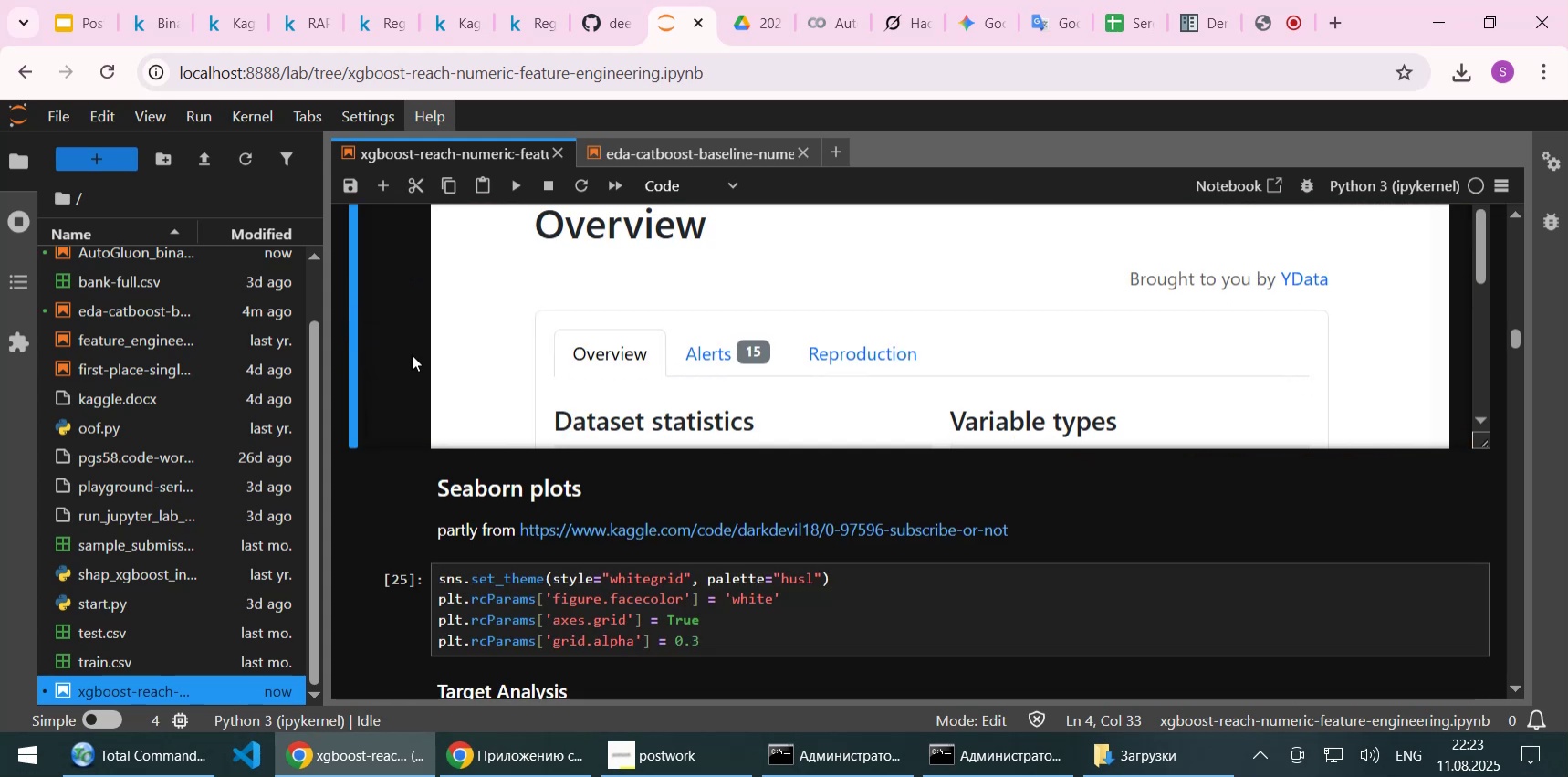 
scroll: coordinate [337, 373], scroll_direction: up, amount: 30.0
 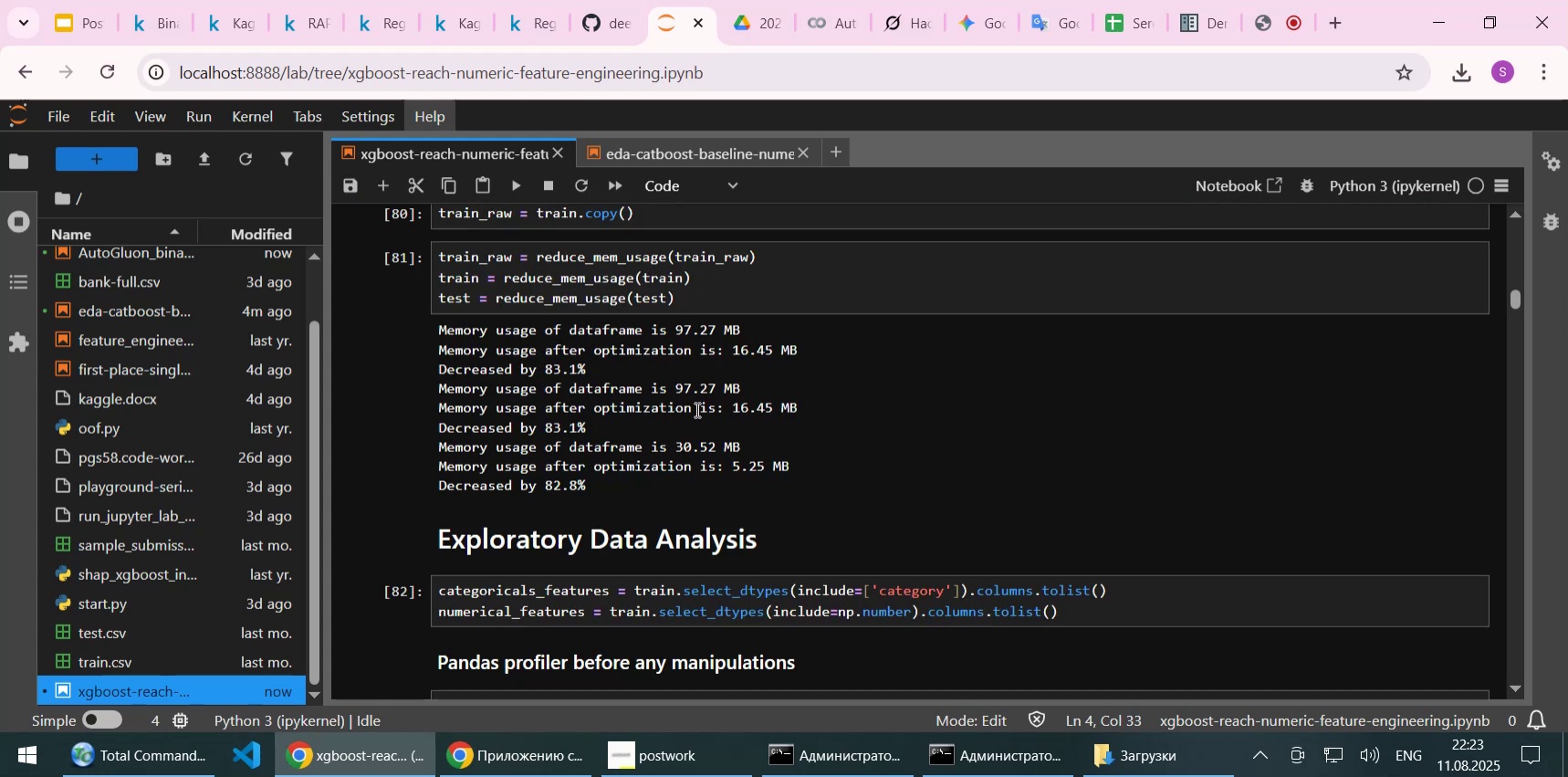 
scroll: coordinate [714, 409], scroll_direction: down, amount: 5.0
 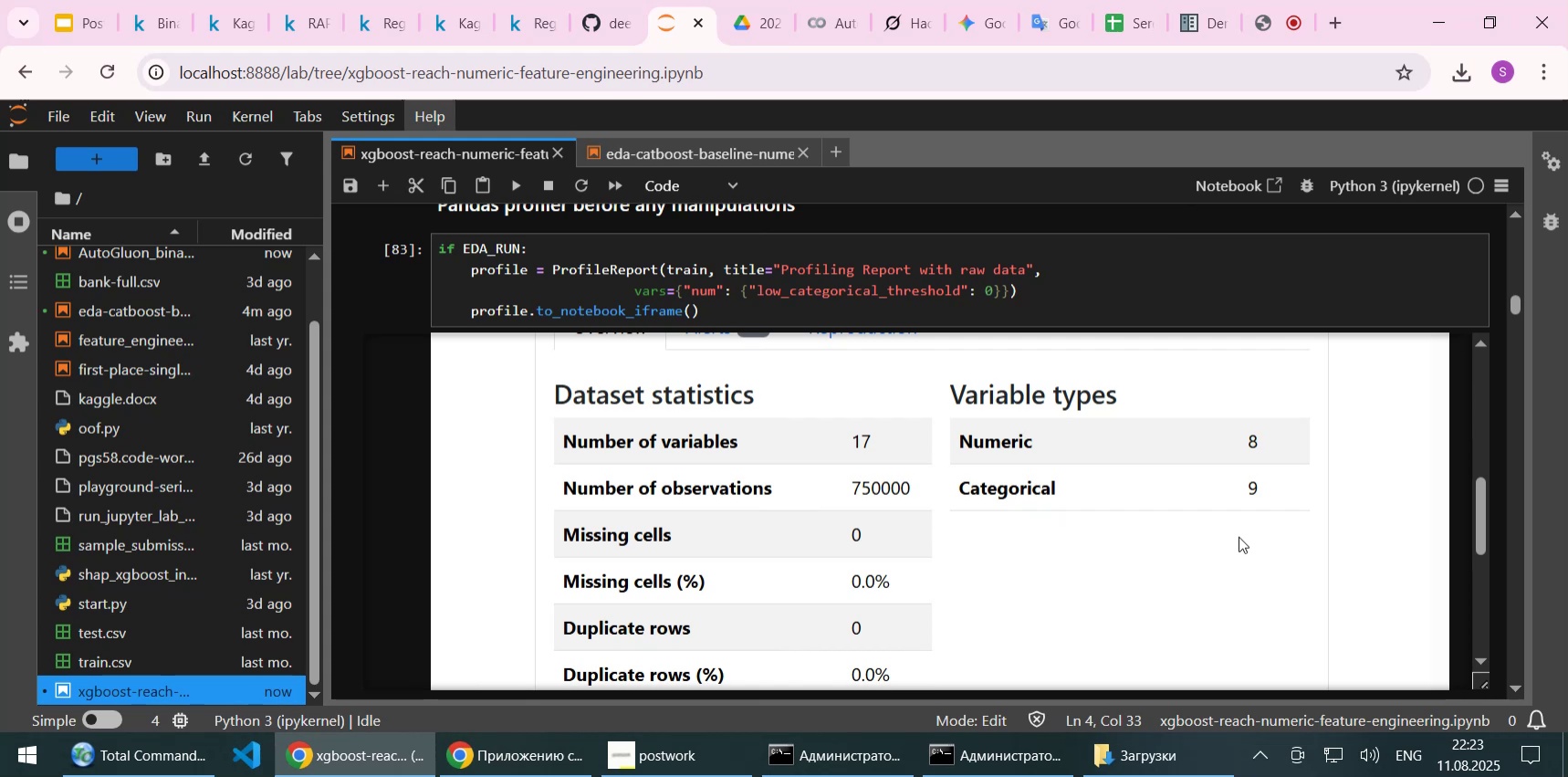 
wait(7.96)
 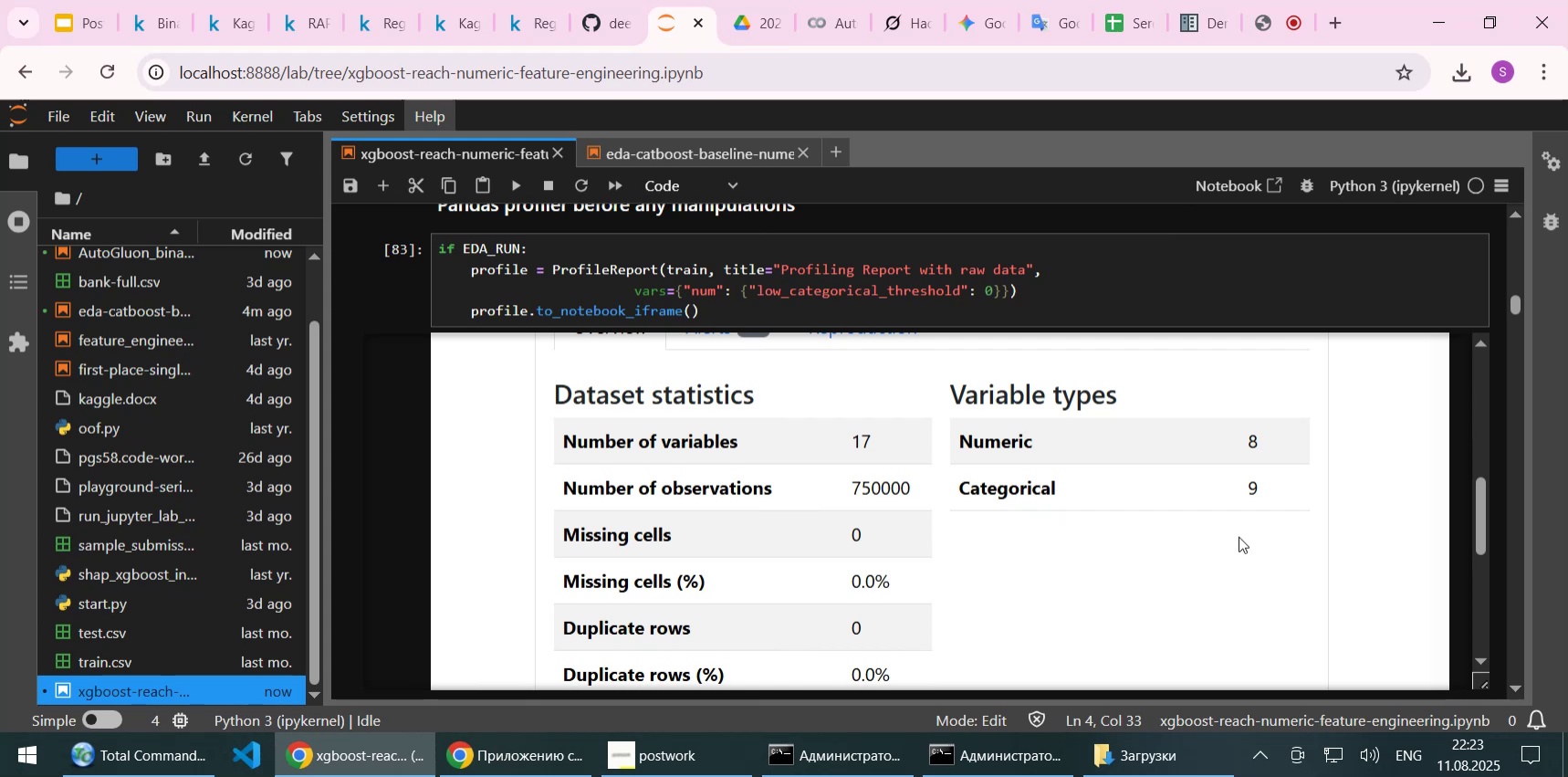 
mouse_move([652, 761])
 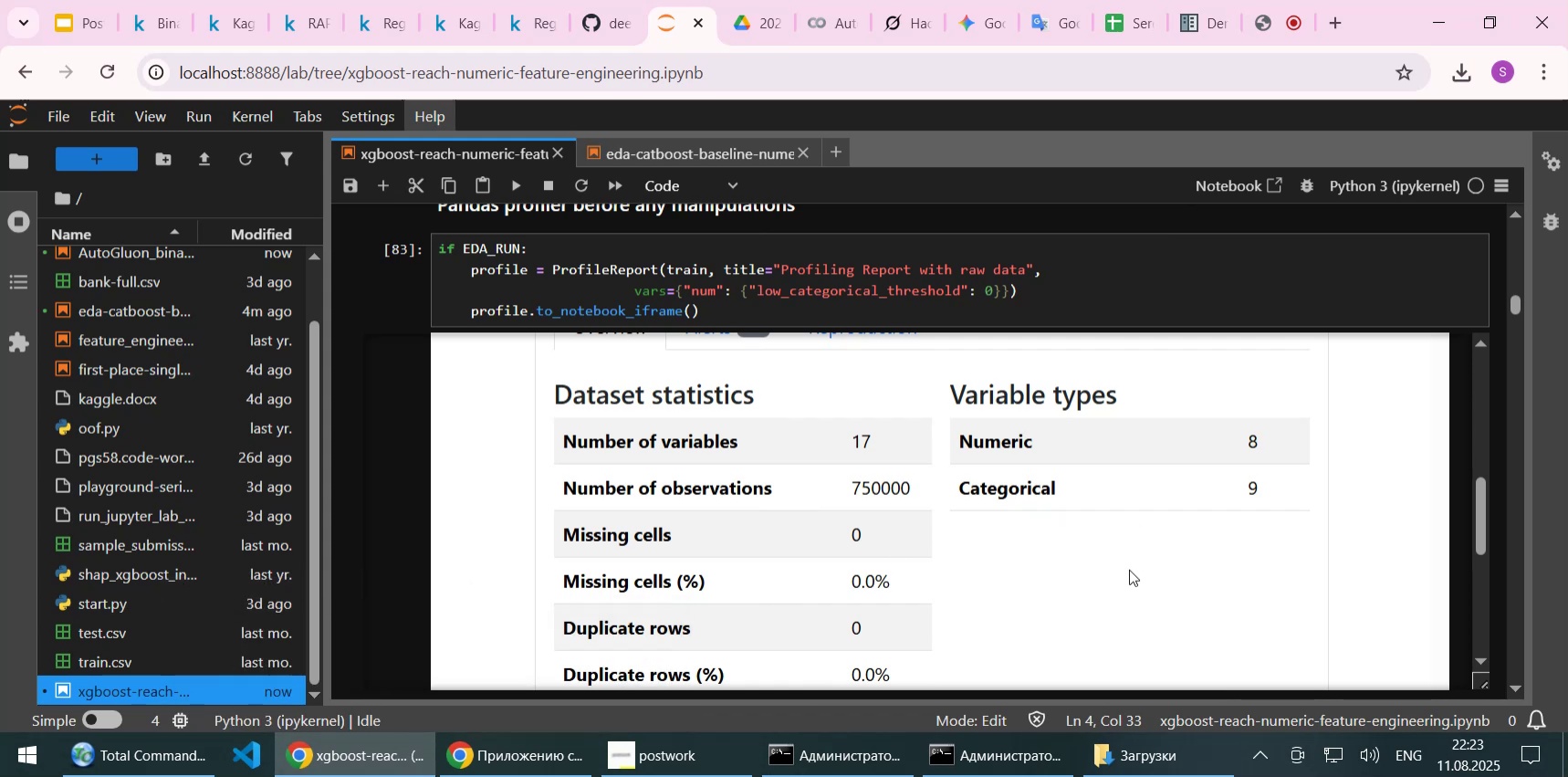 
left_click([1129, 569])
 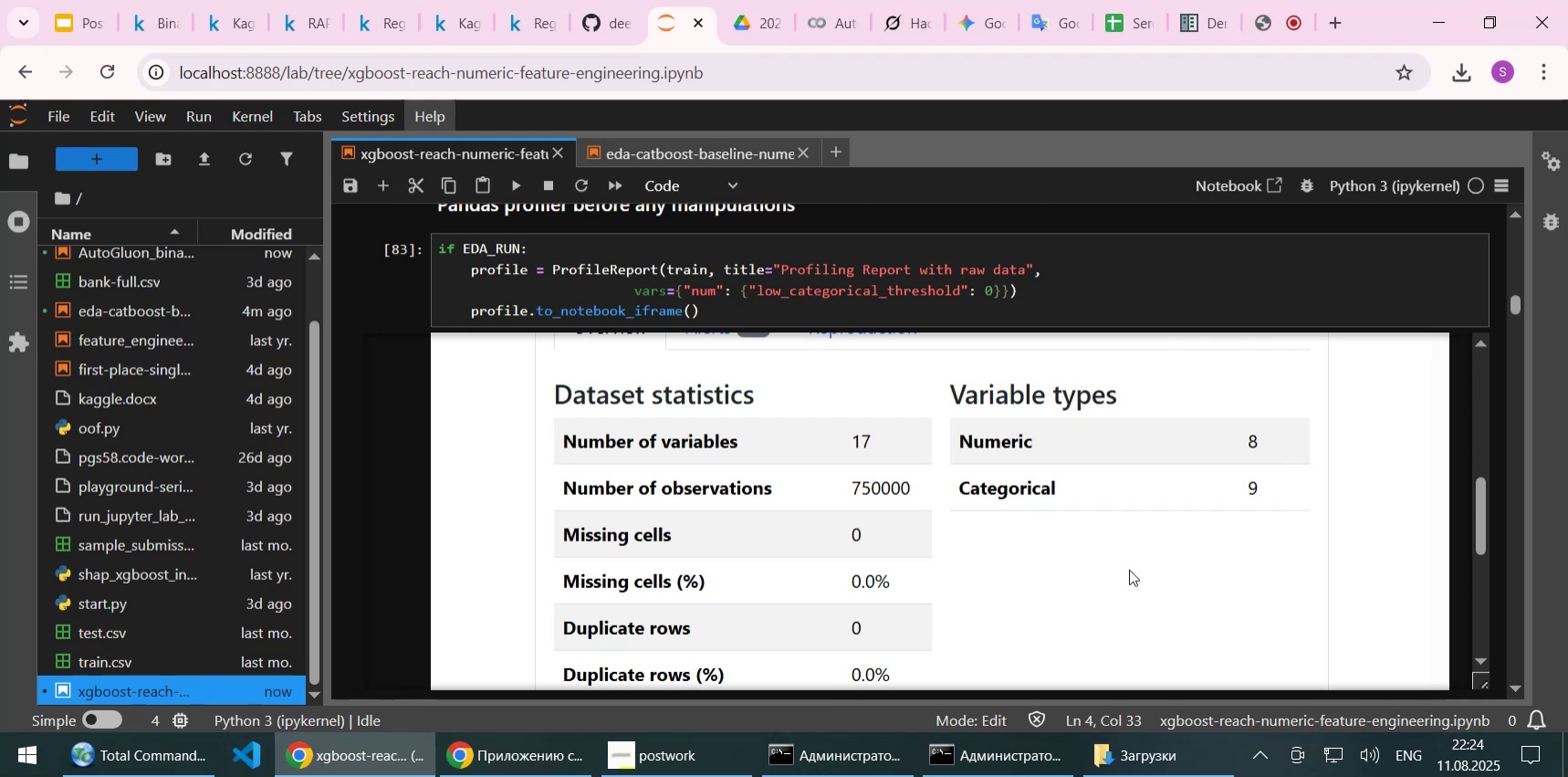 
wait(15.22)
 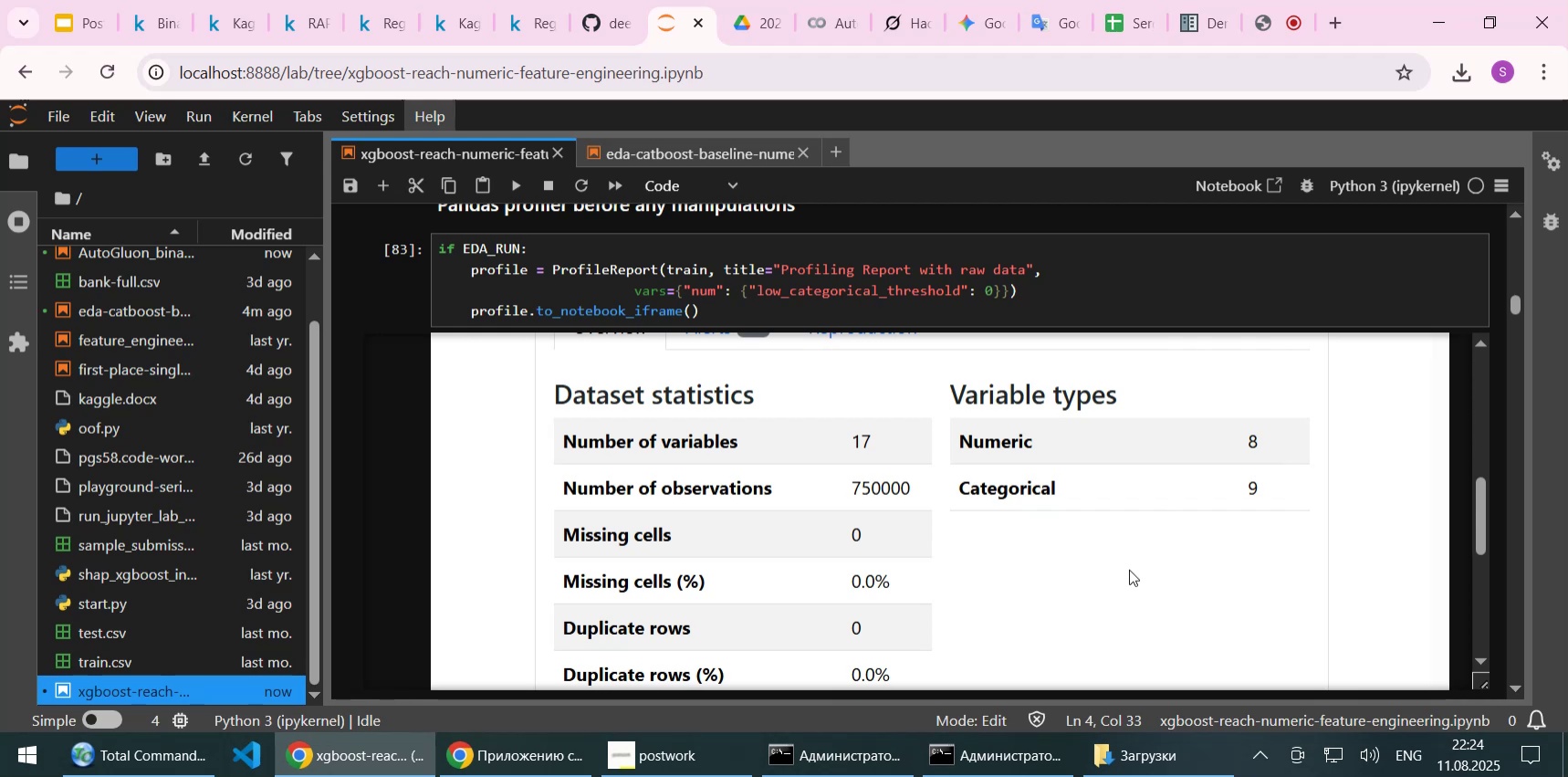 
scroll: coordinate [1348, 515], scroll_direction: down, amount: 6.0
 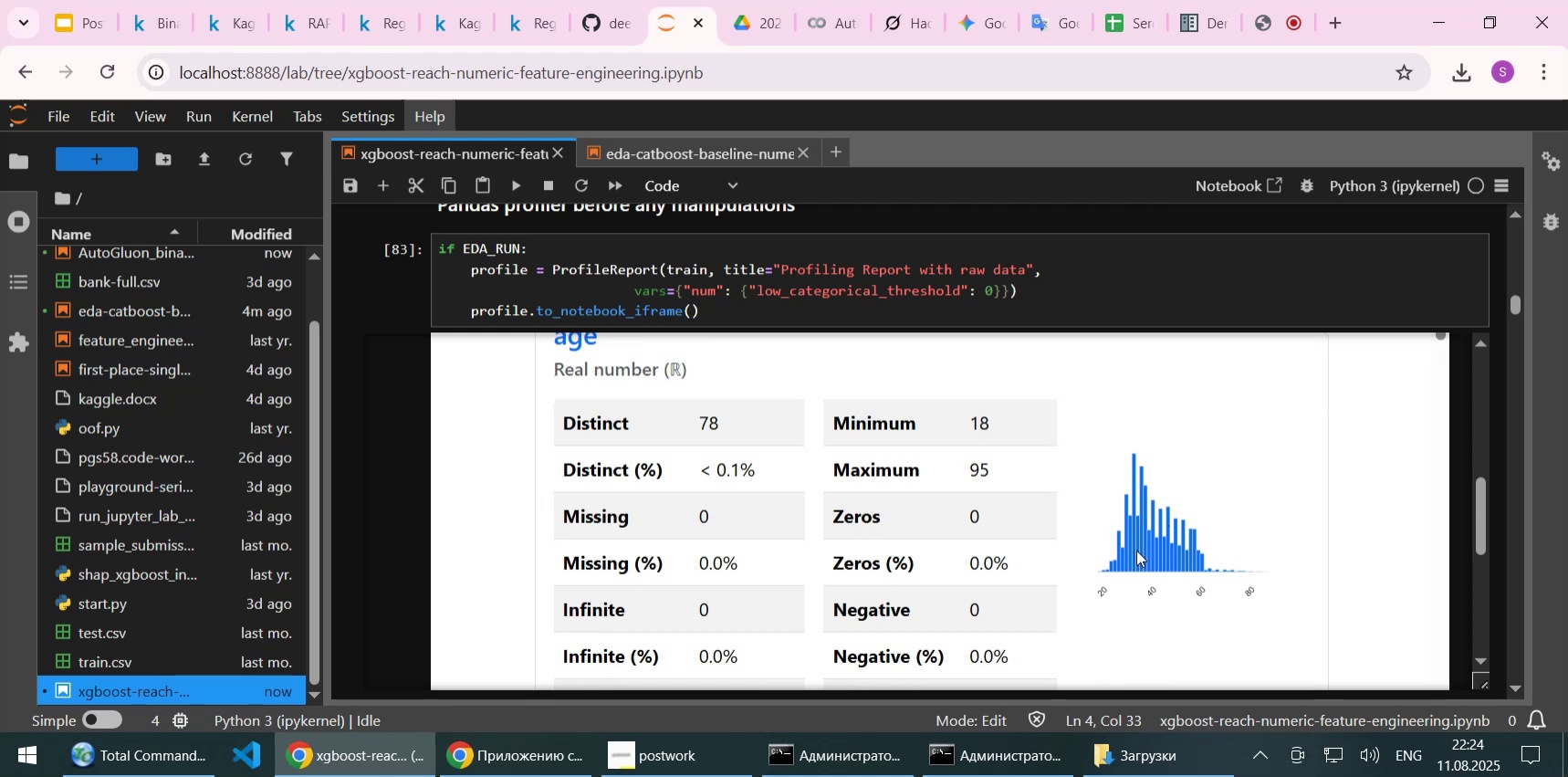 
wait(15.17)
 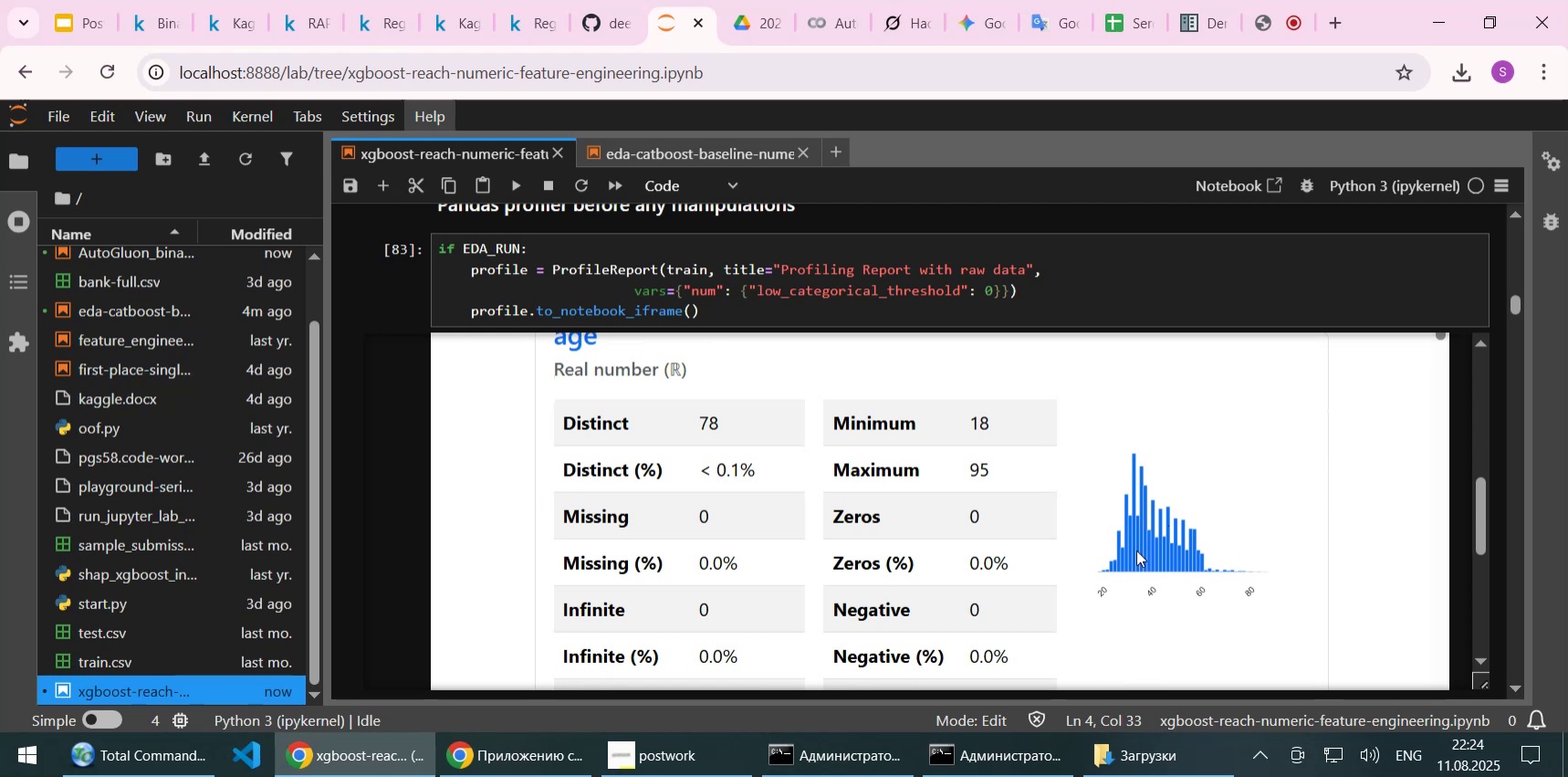 
scroll: coordinate [1090, 527], scroll_direction: down, amount: 2.0
 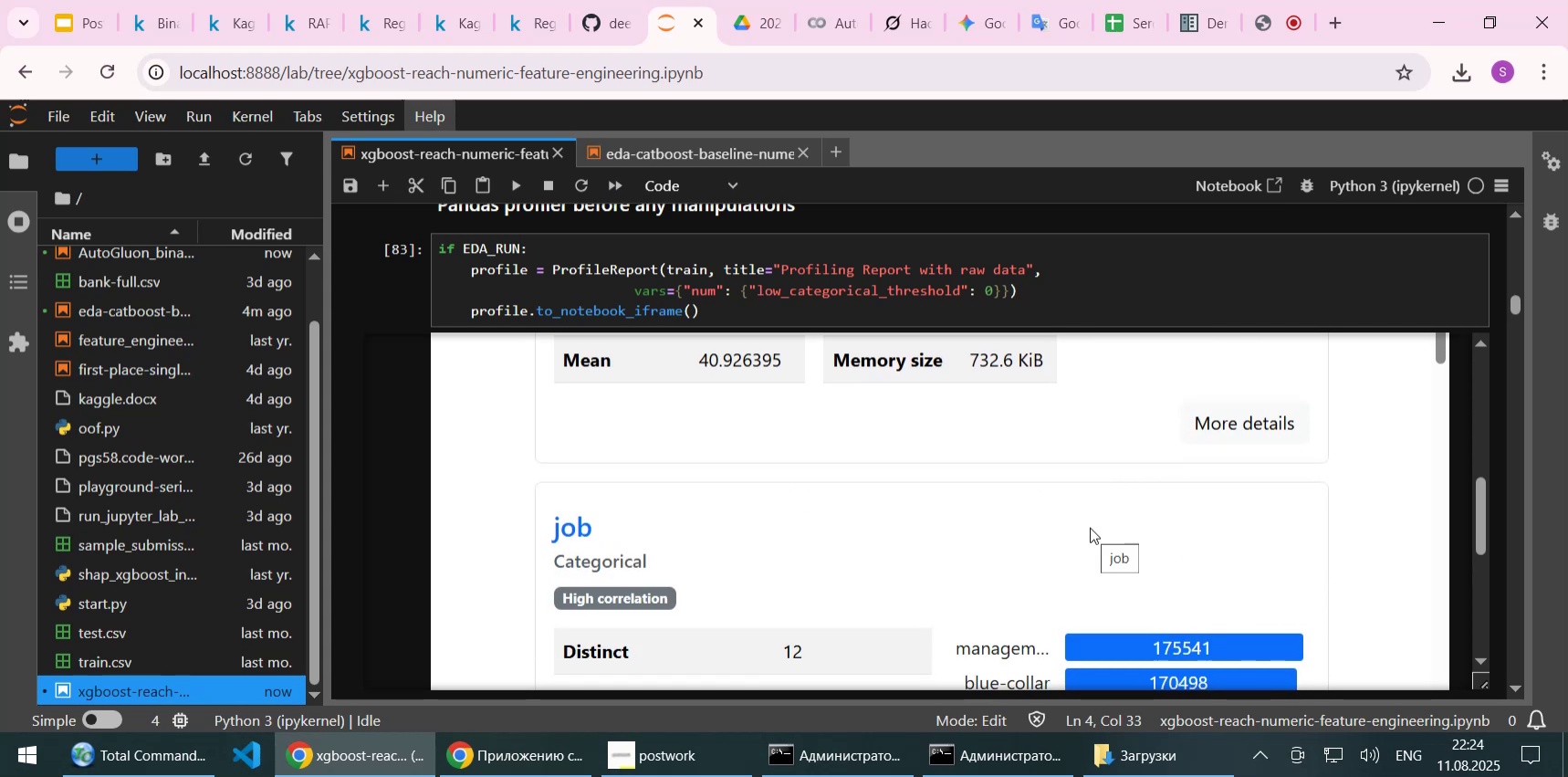 
wait(10.77)
 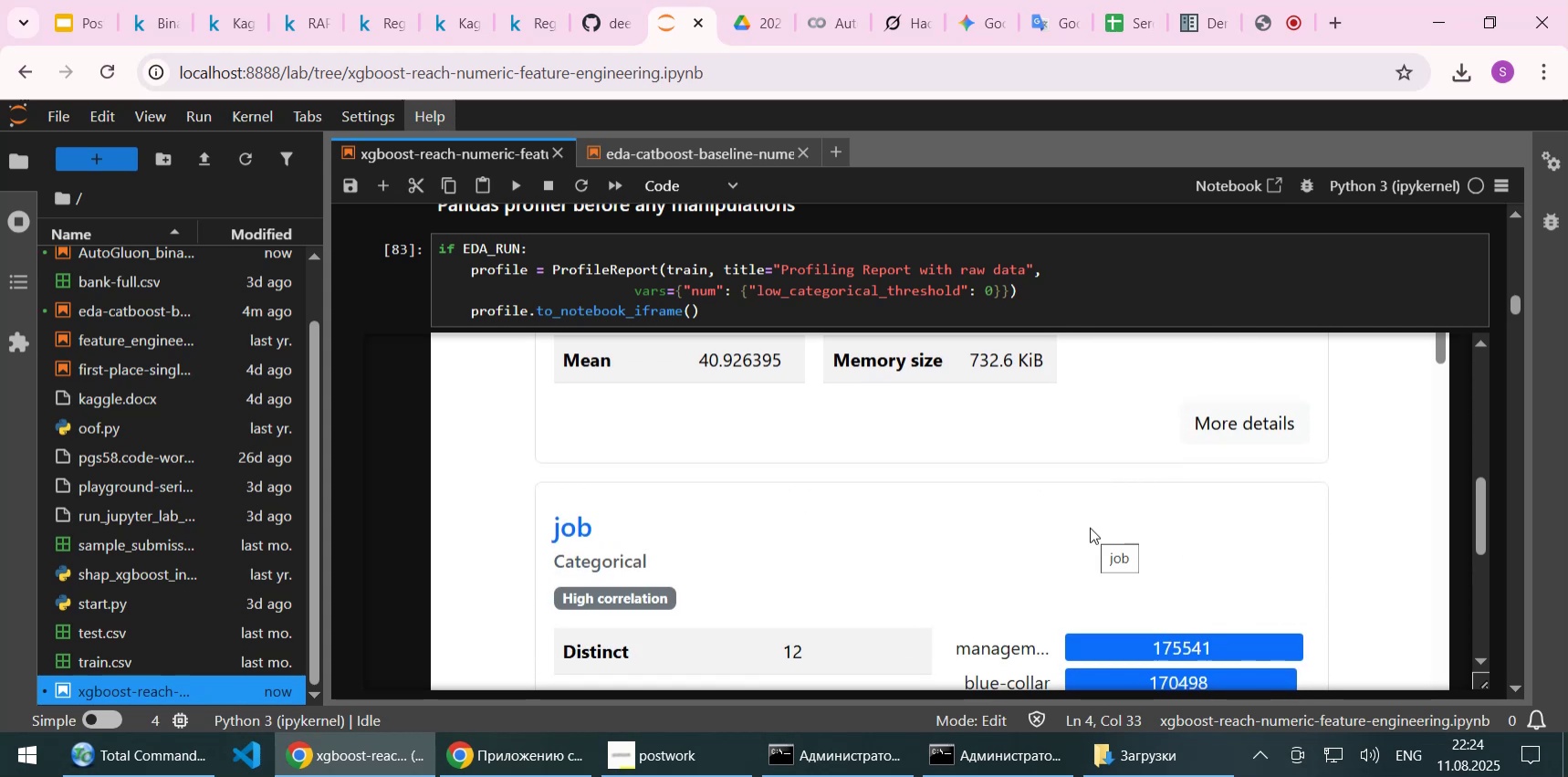 
scroll: coordinate [1086, 531], scroll_direction: down, amount: 2.0
 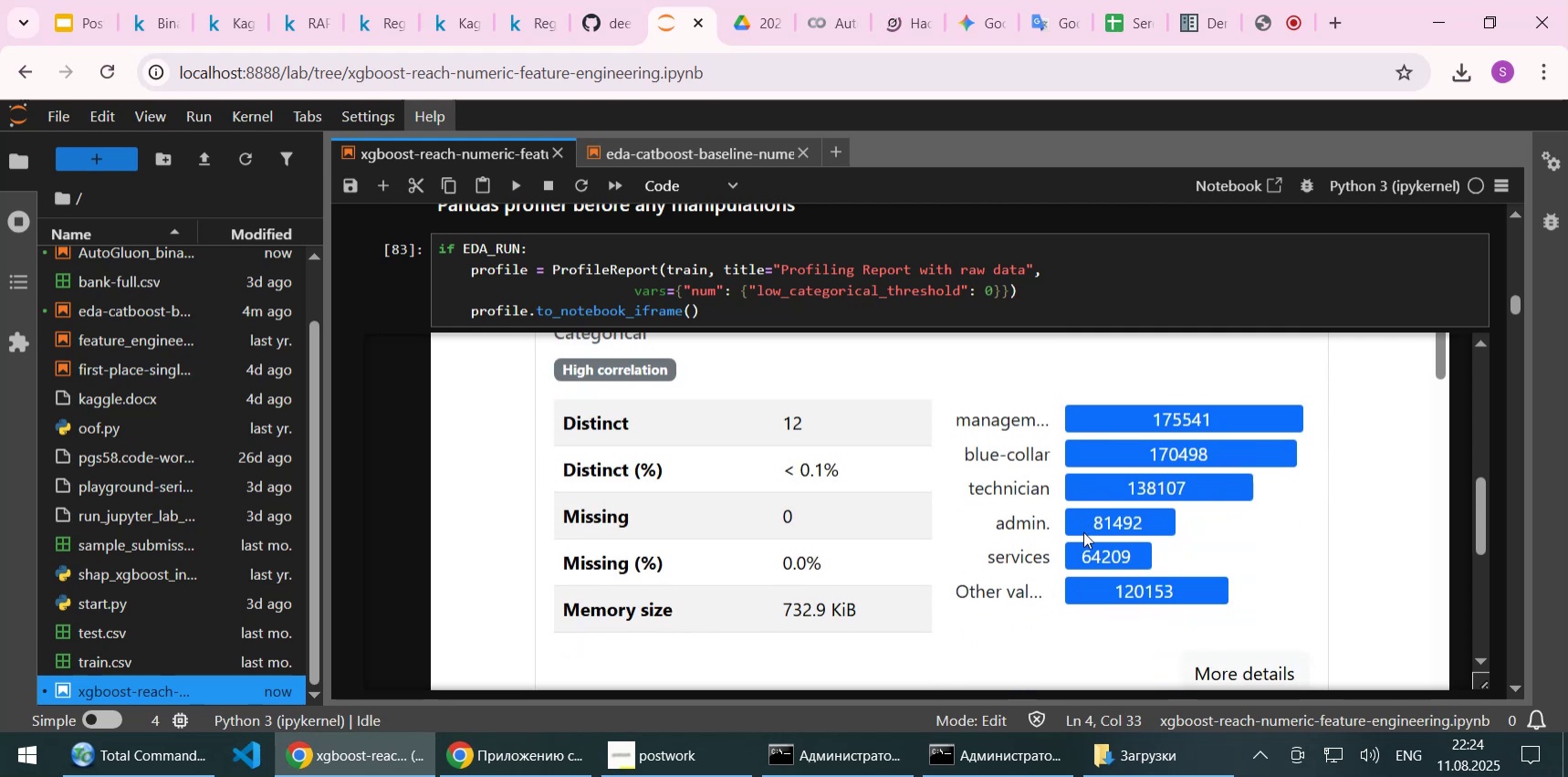 
wait(6.28)
 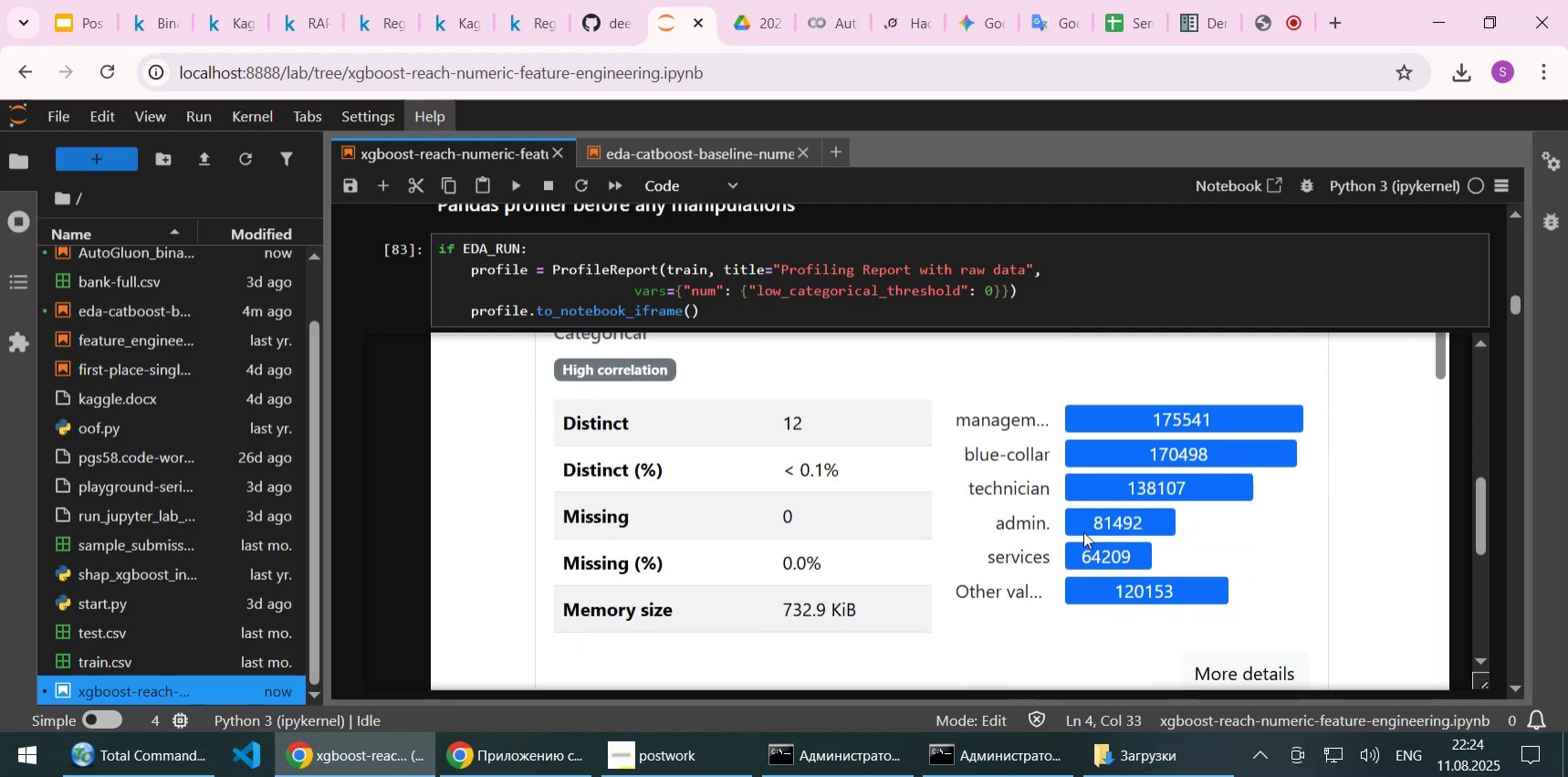 
scroll: coordinate [1032, 561], scroll_direction: down, amount: 4.0
 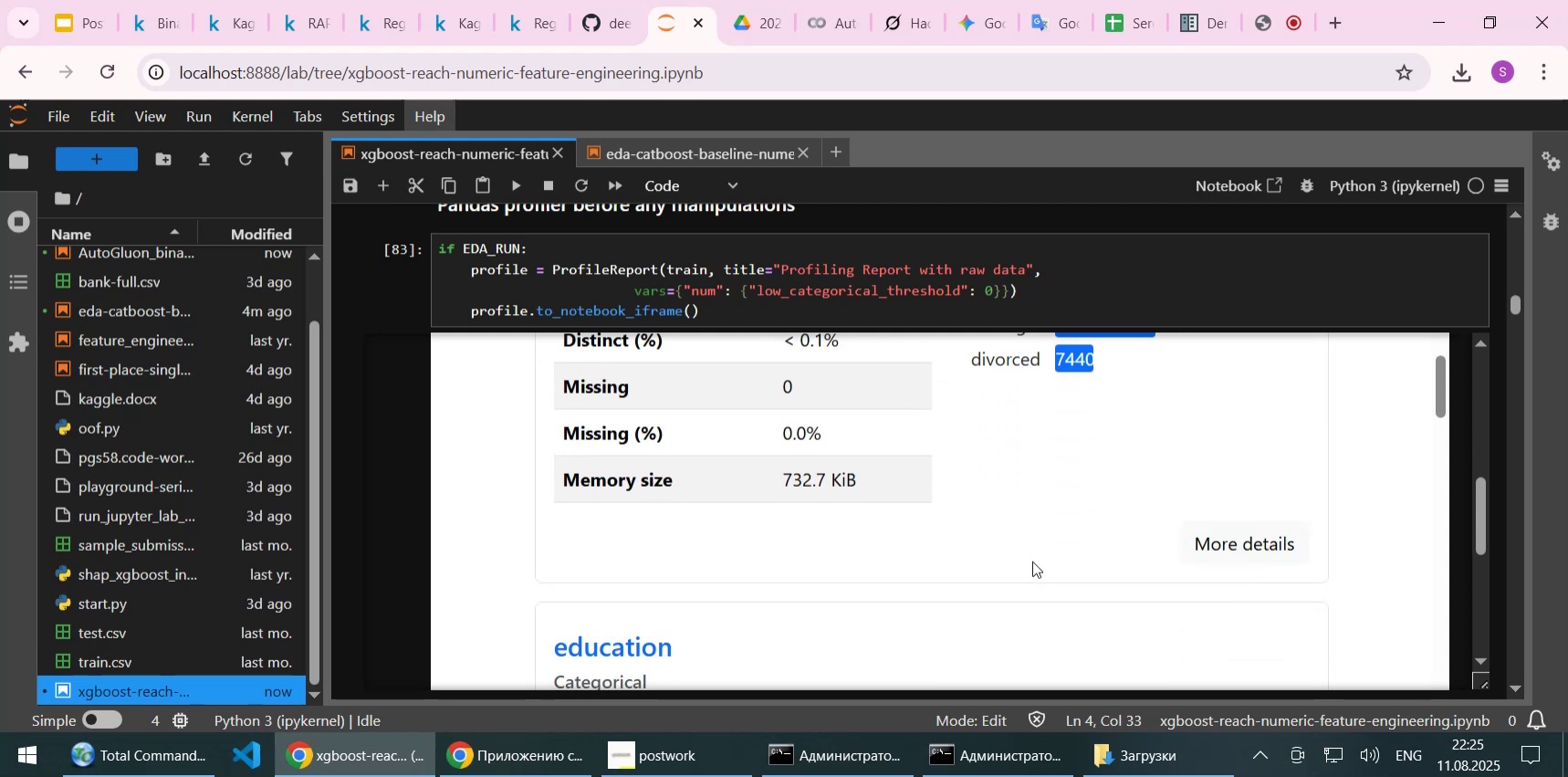 
scroll: coordinate [1201, 552], scroll_direction: up, amount: 10.0
 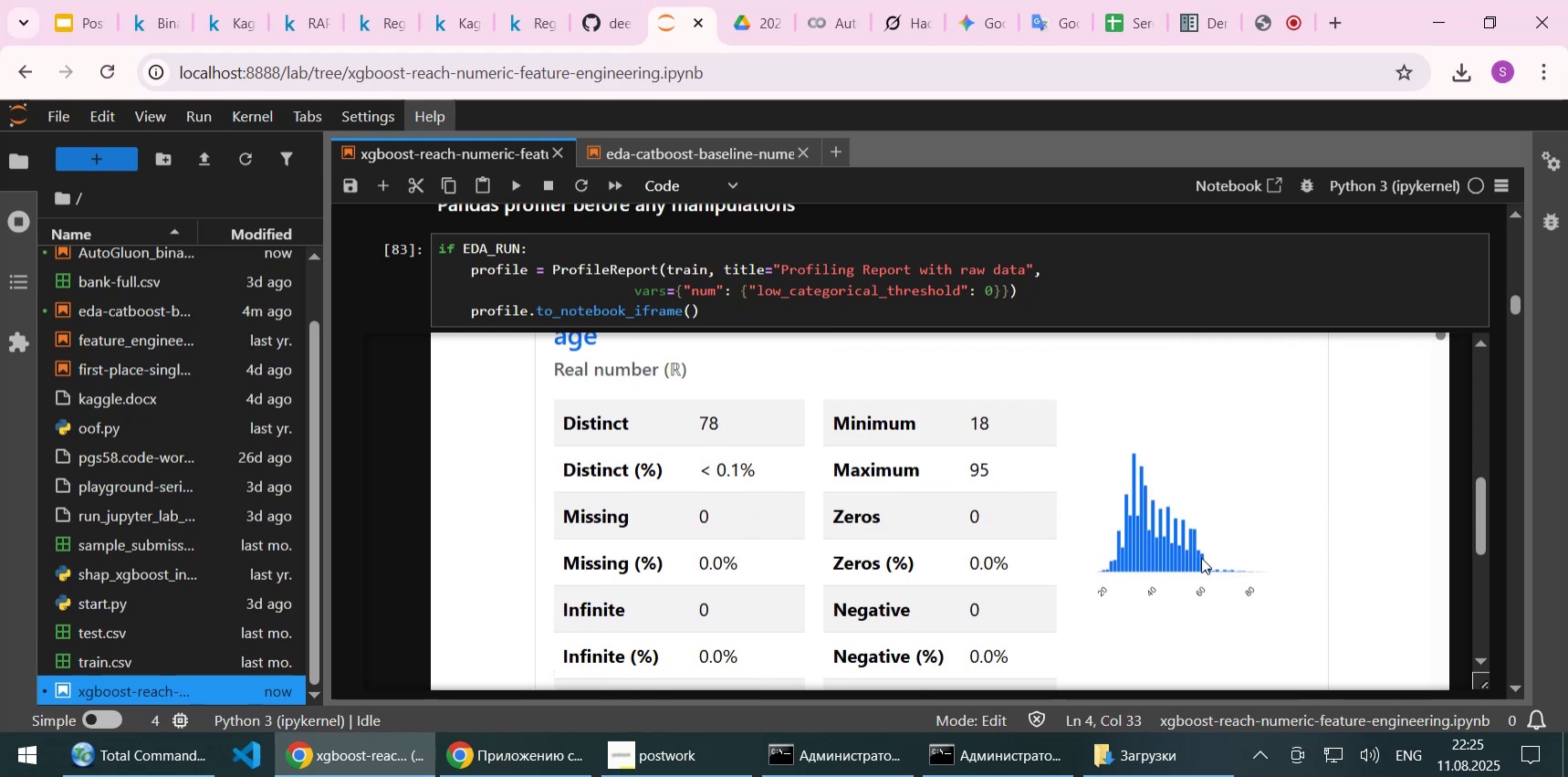 
scroll: coordinate [1201, 557], scroll_direction: down, amount: 1.0
 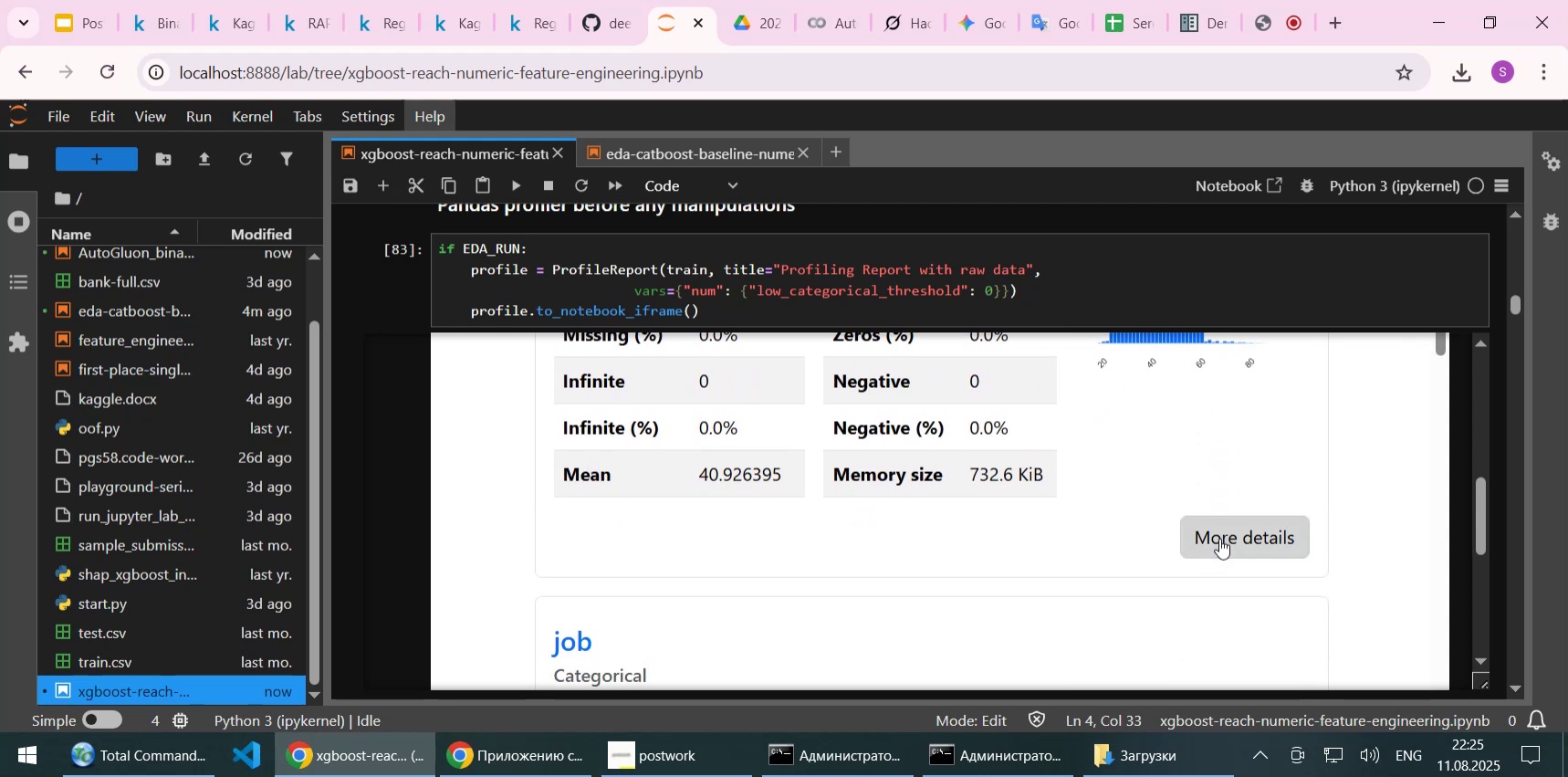 
left_click([1219, 538])
 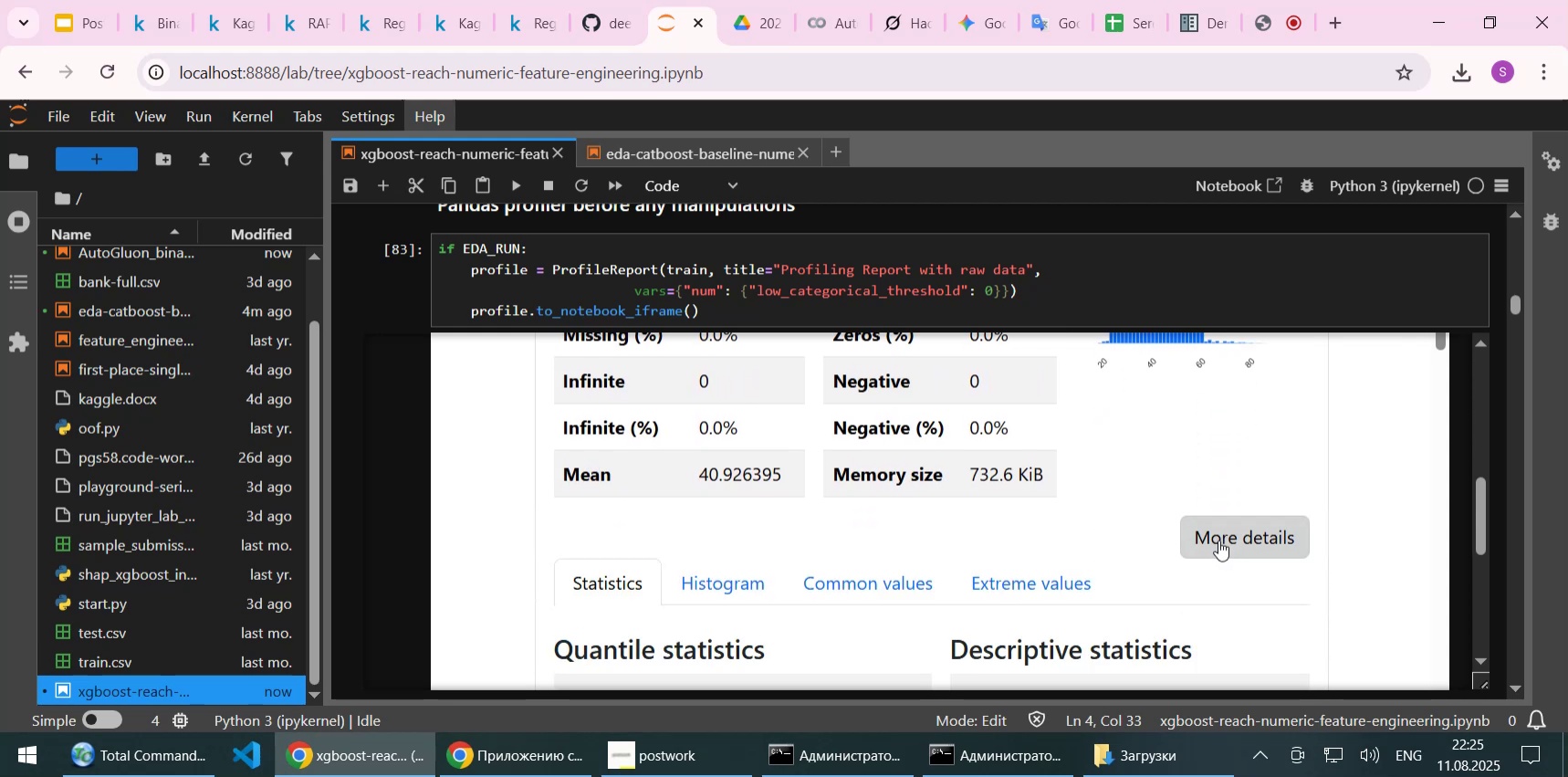 
wait(6.56)
 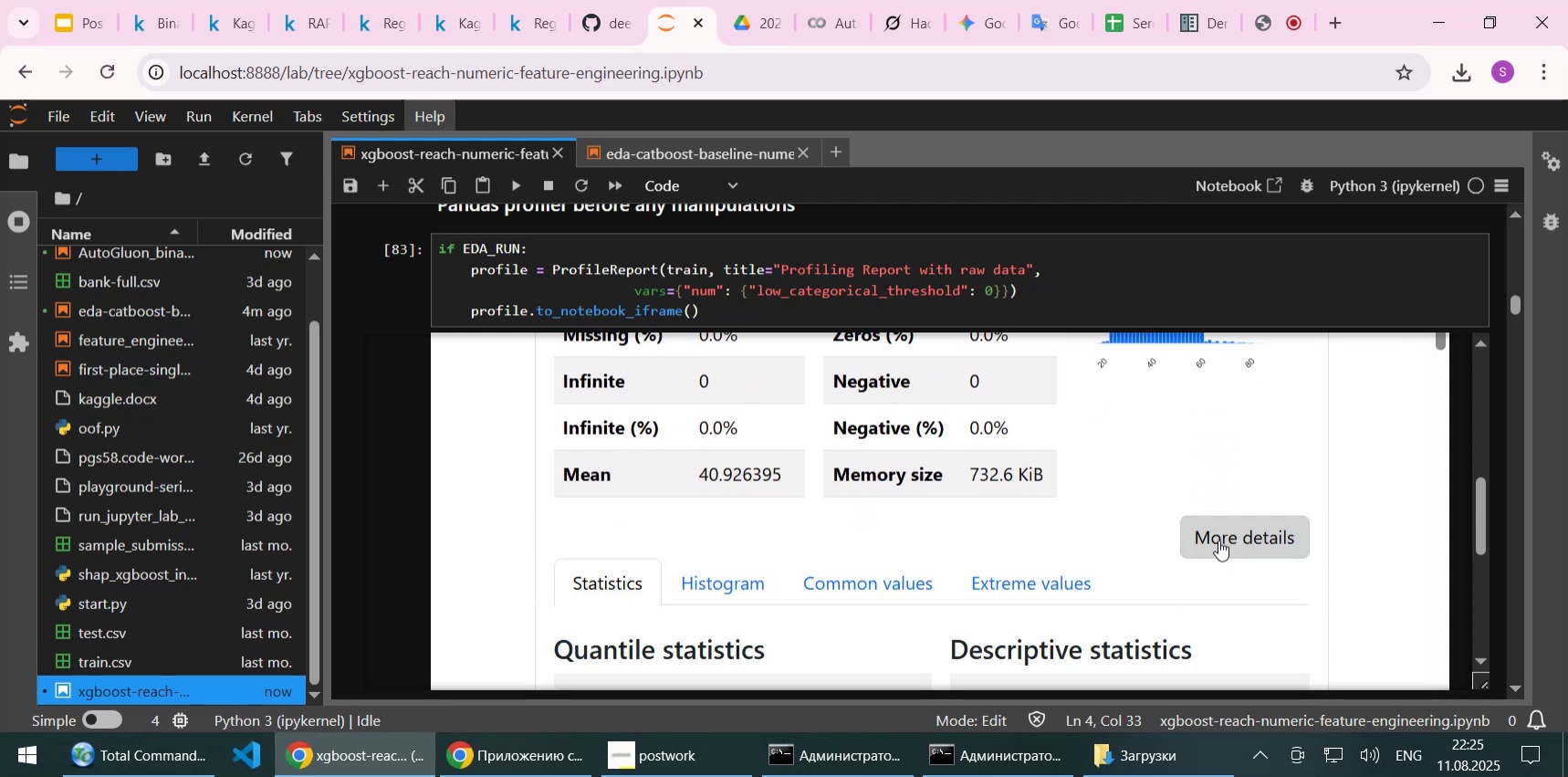 
scroll: coordinate [1242, 573], scroll_direction: down, amount: 2.0
 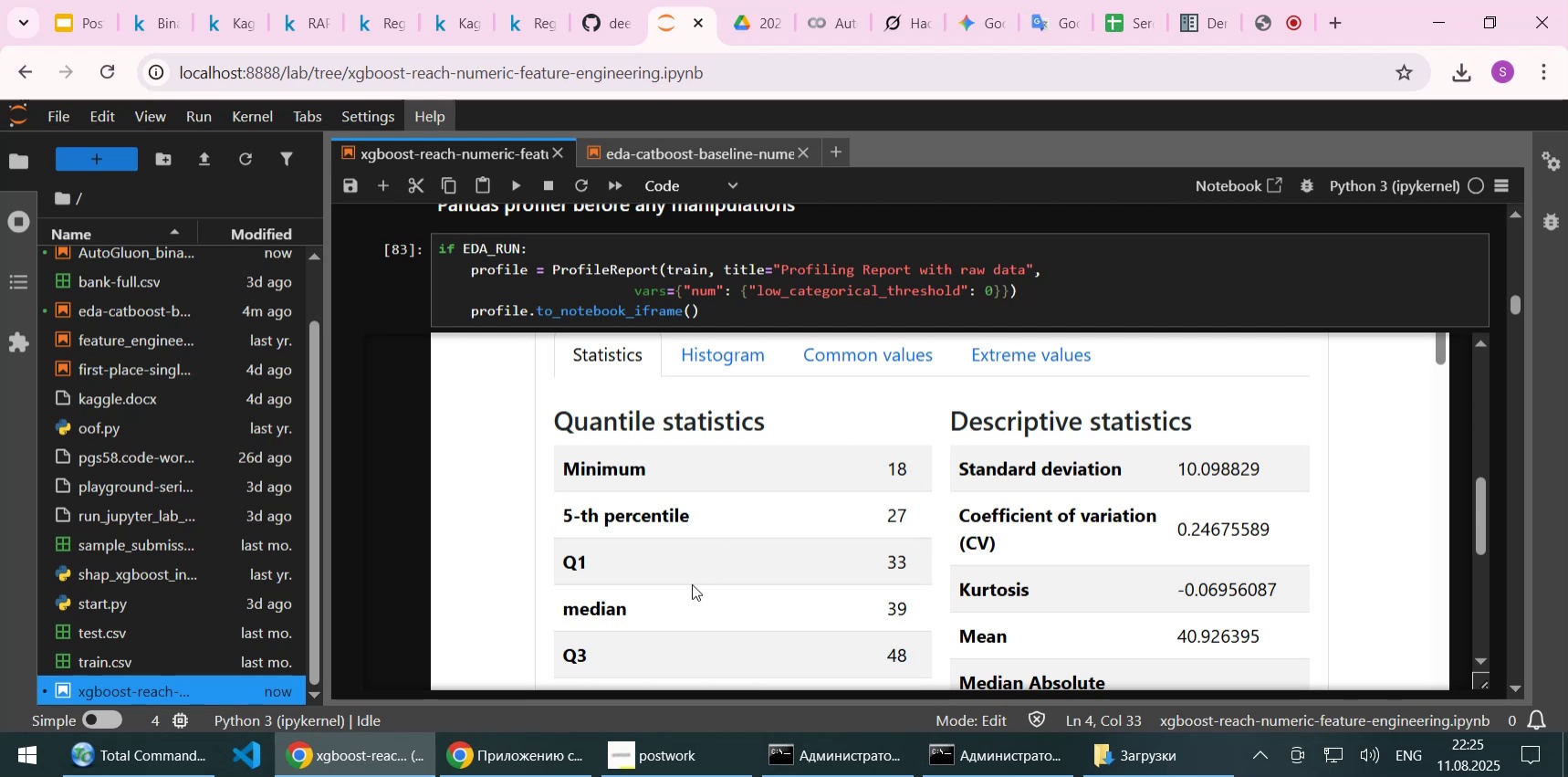 
wait(20.67)
 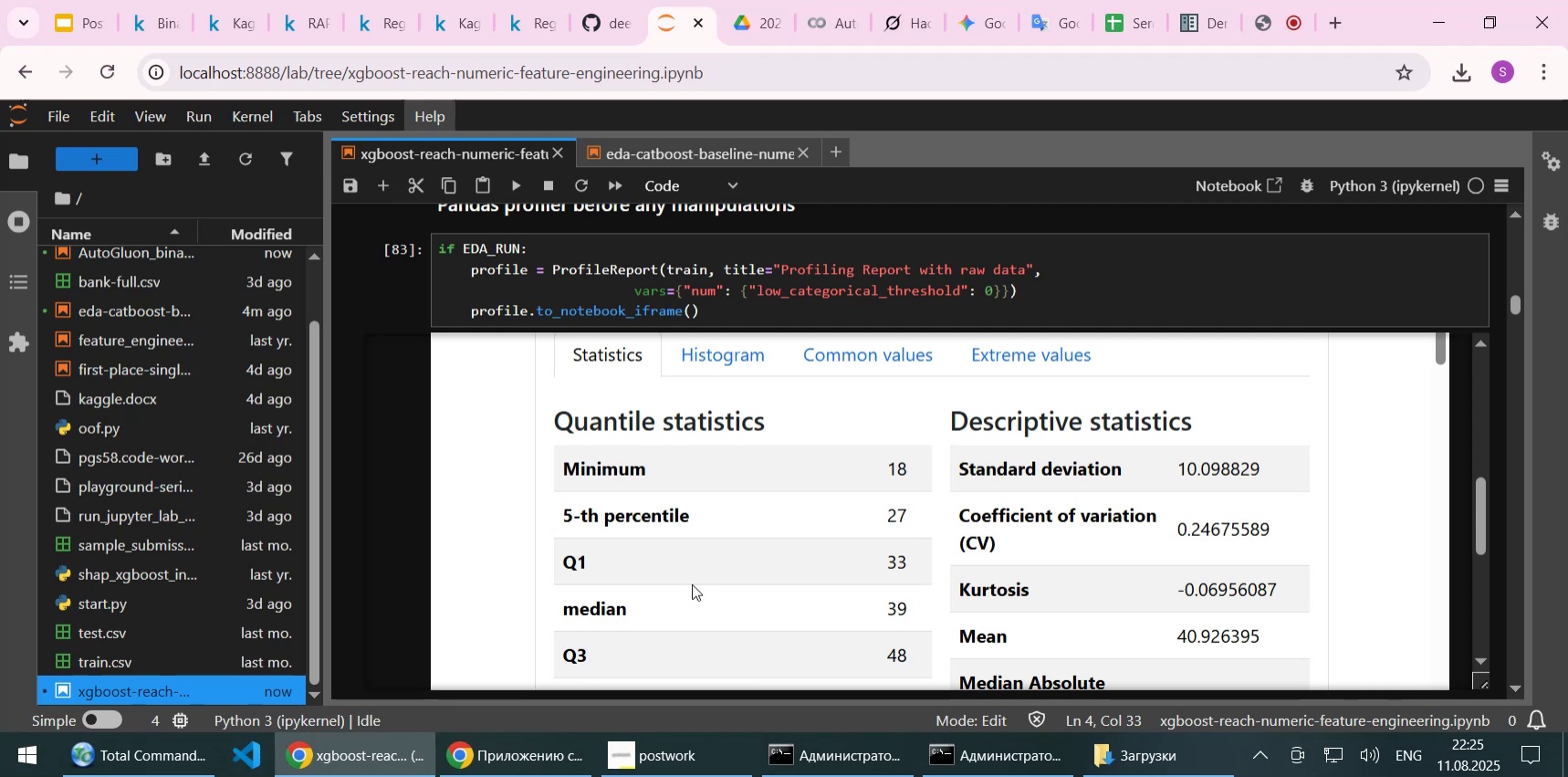 
left_click([720, 351])
 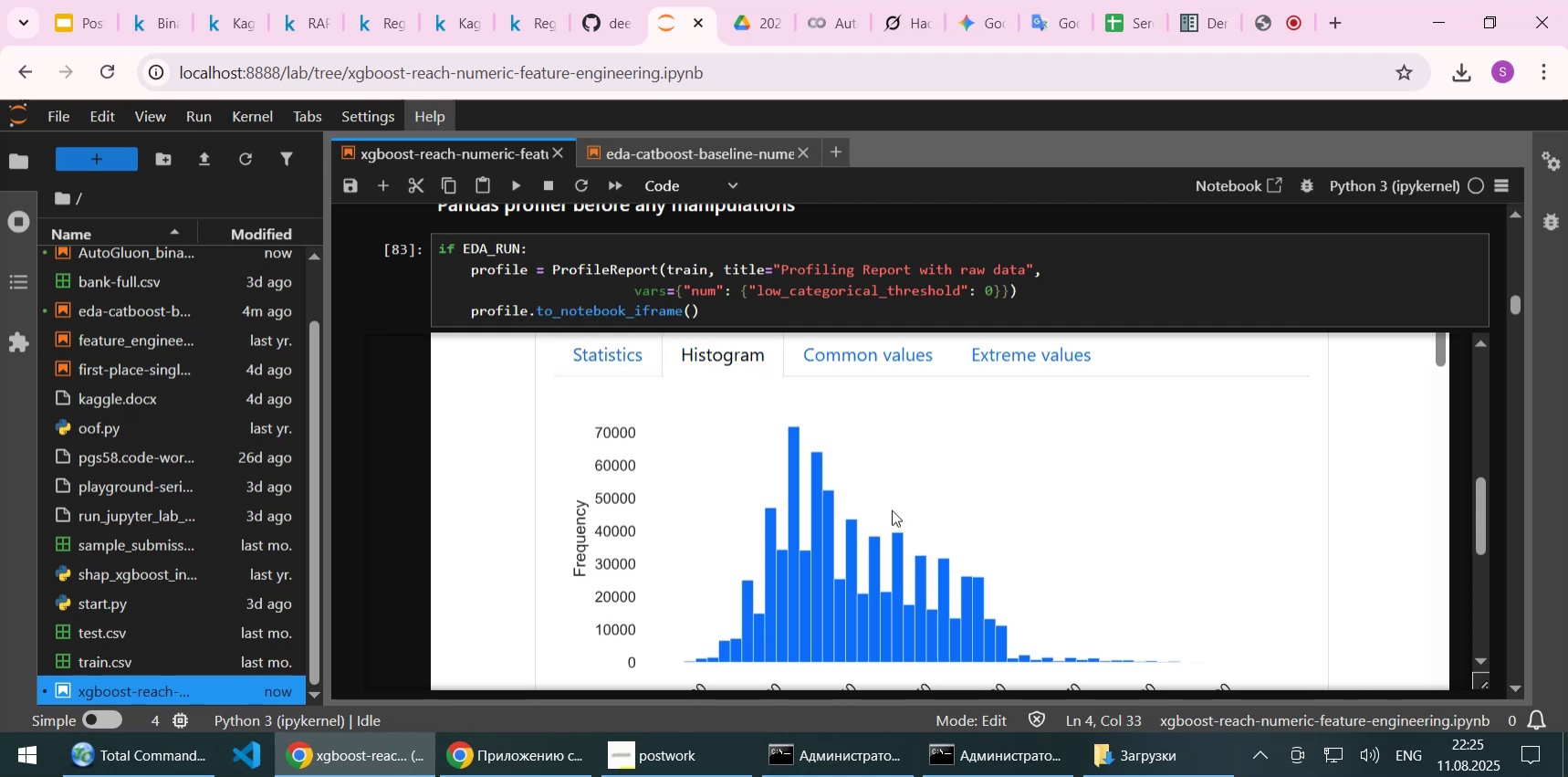 
scroll: coordinate [892, 509], scroll_direction: down, amount: 1.0
 